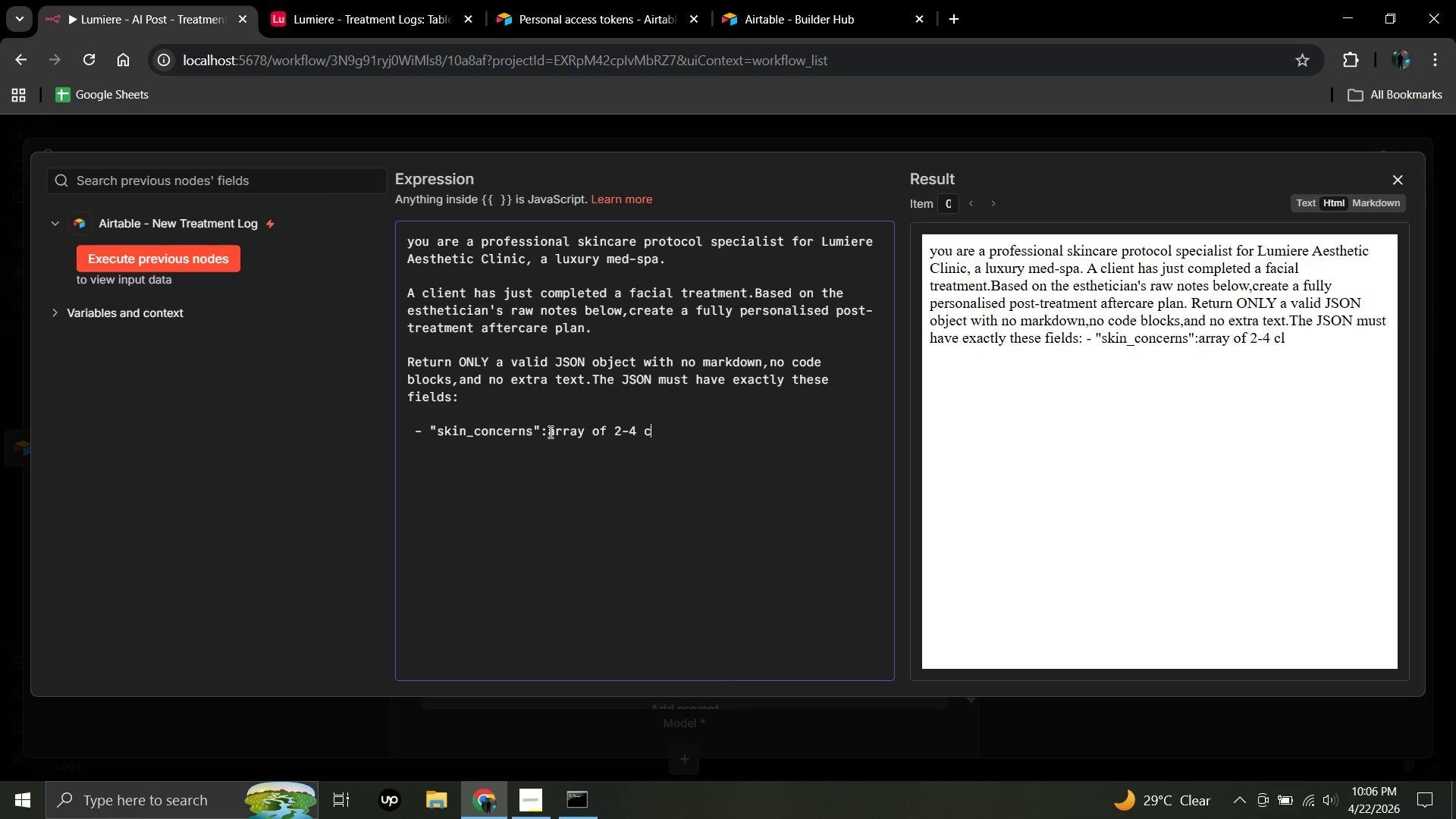 
key(Backspace)
 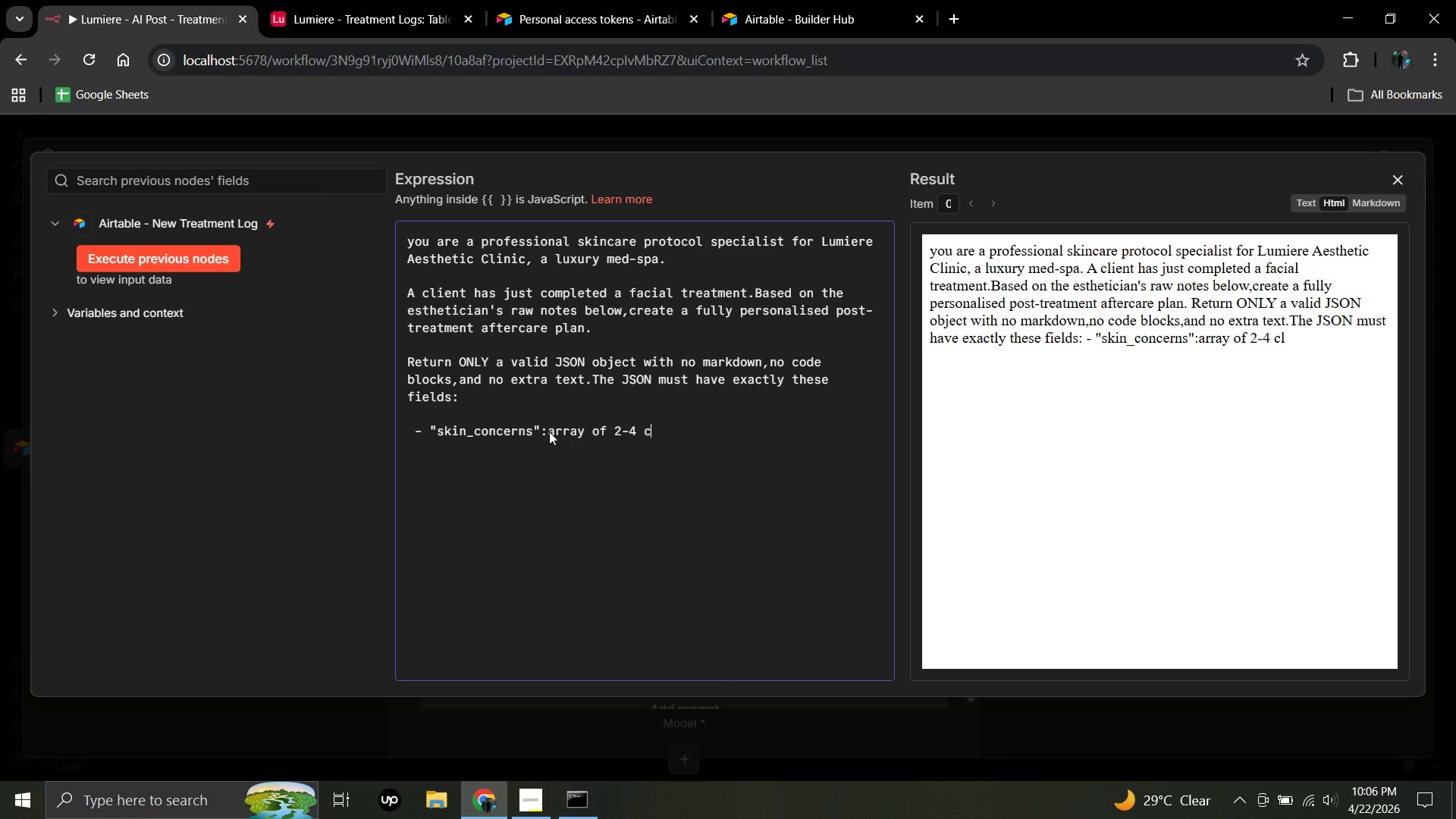 
key(Backspace)
 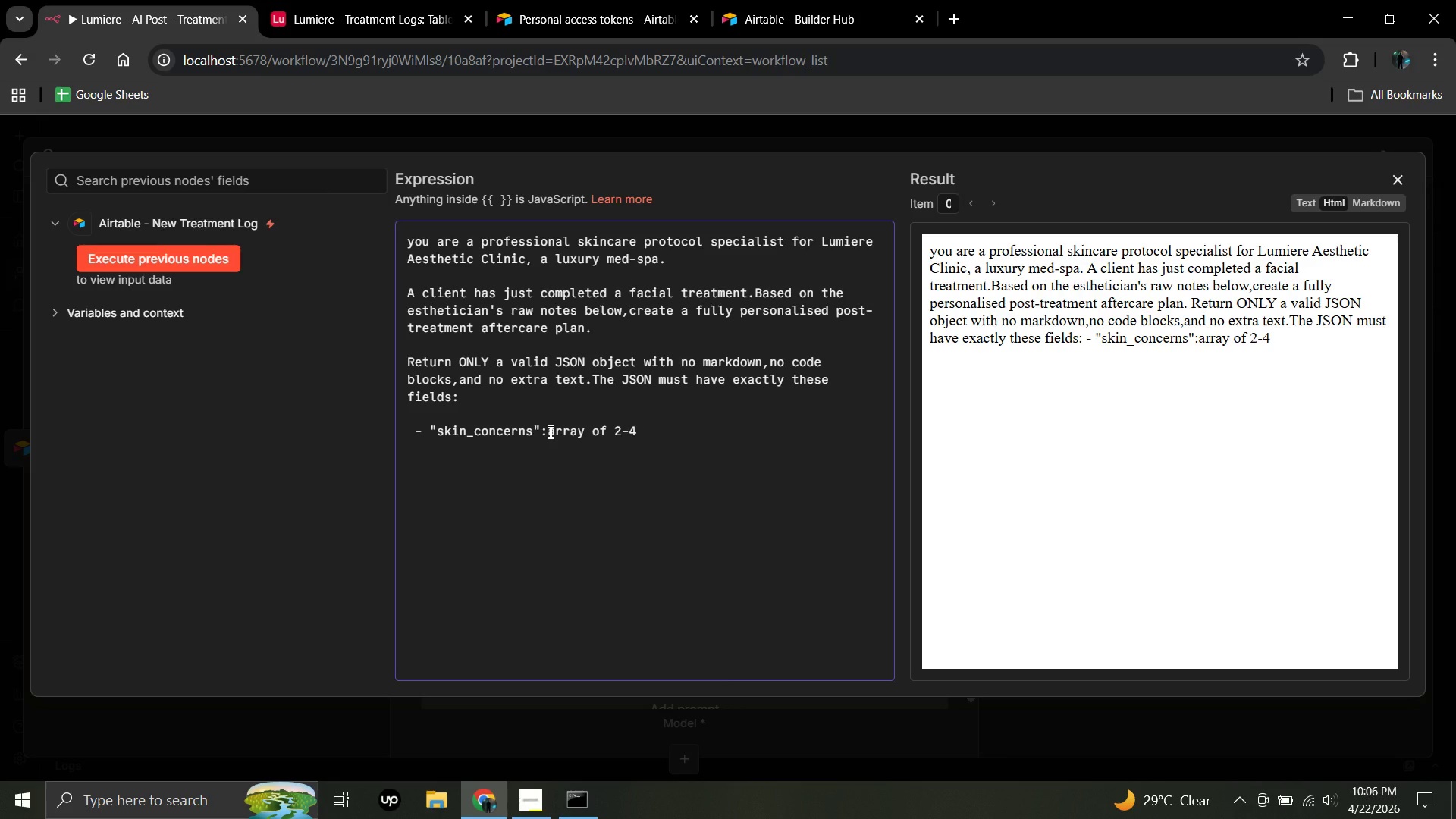 
wait(5.2)
 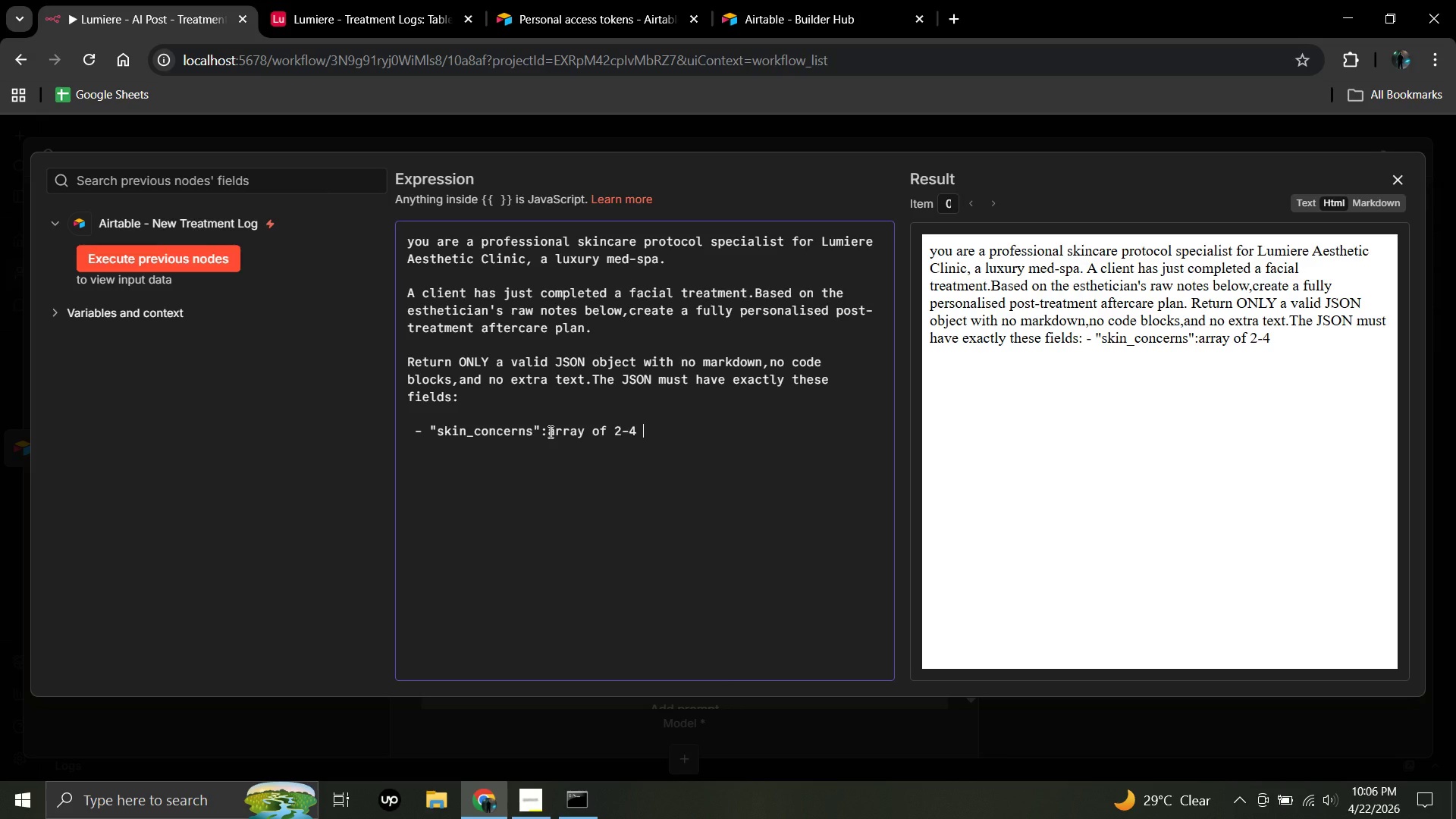 
type(key skin concerns)
 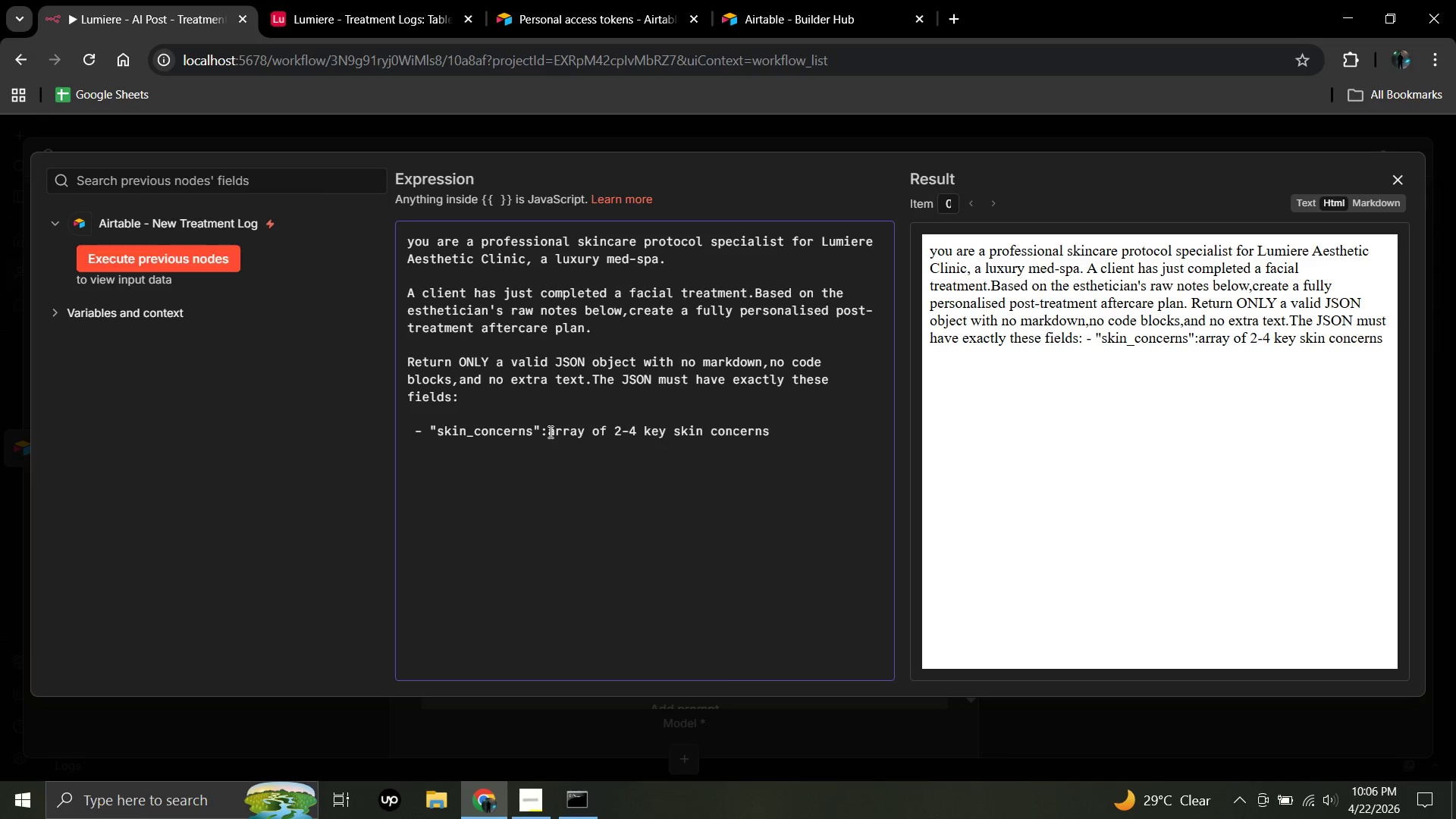 
type((short ph)
 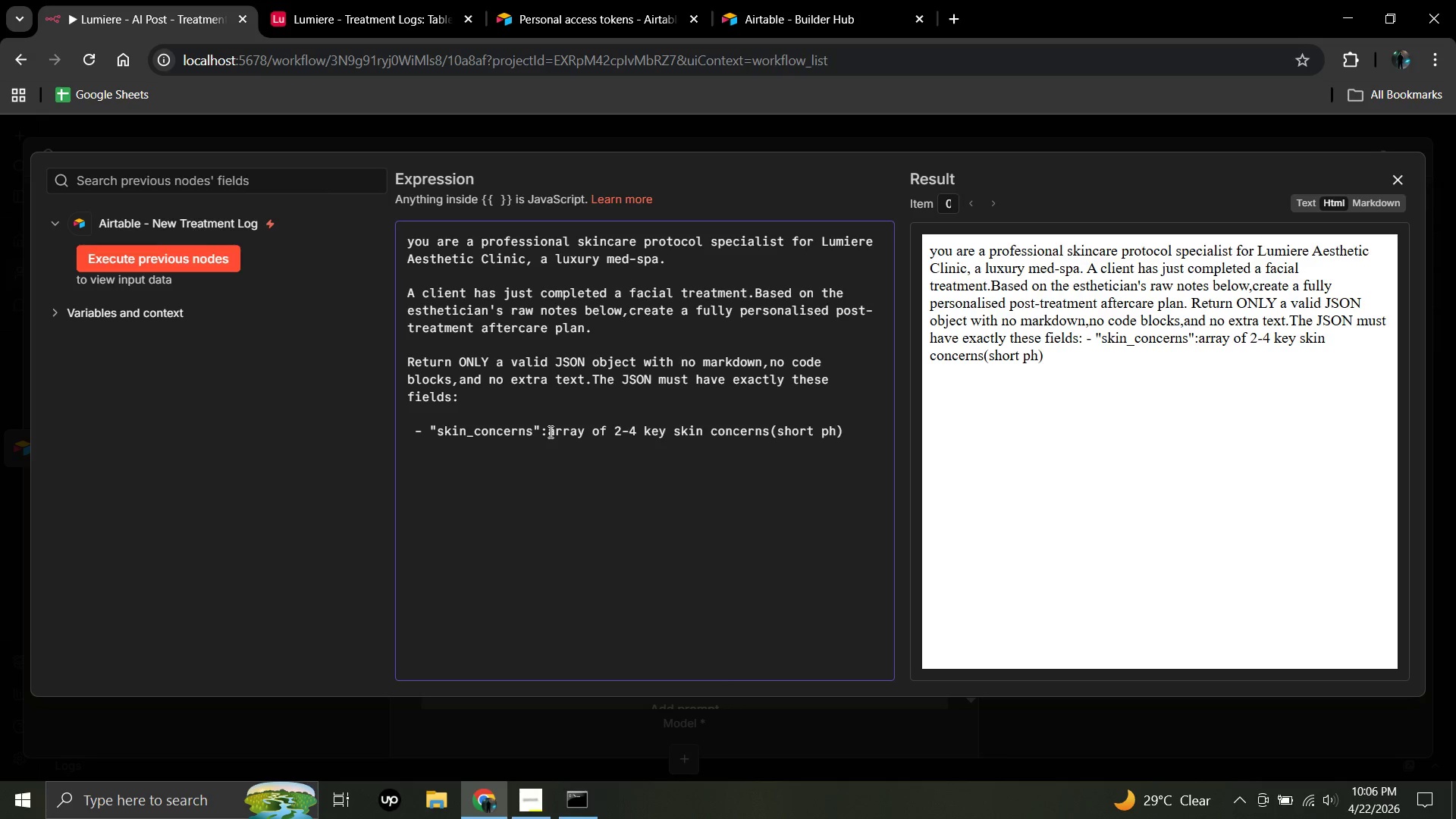 
type(rases,)
 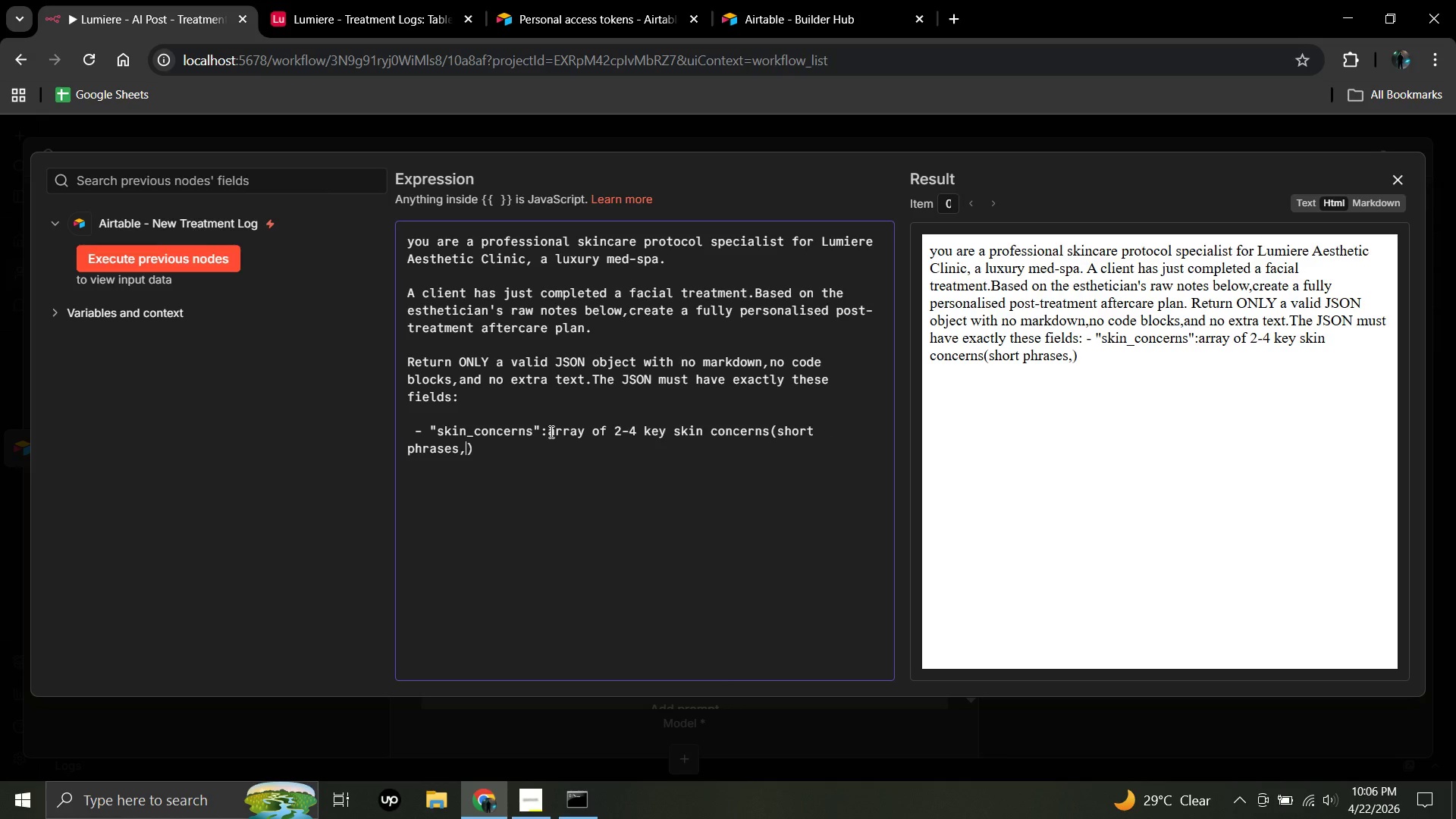 
type(Title )
 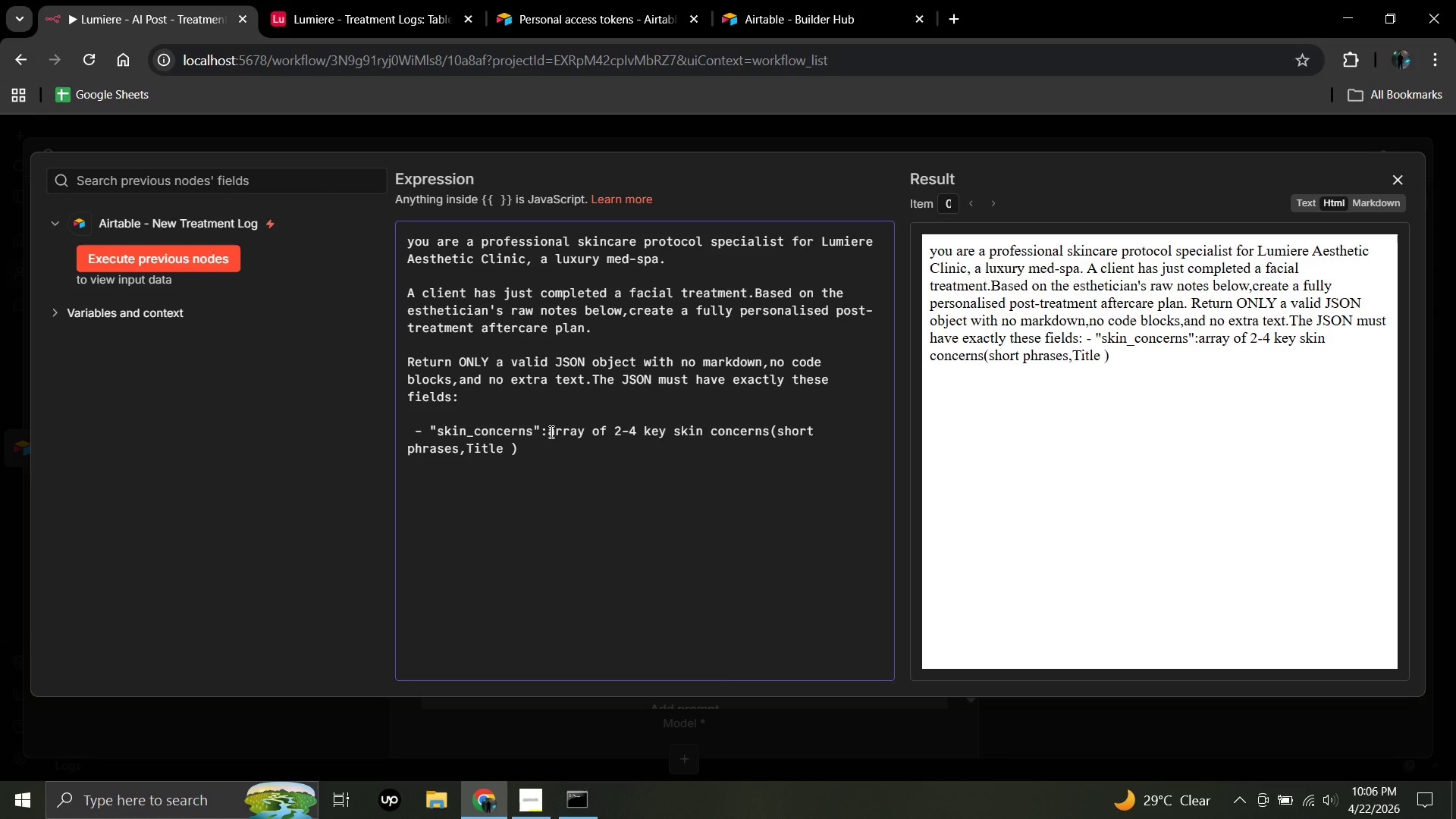 
type(Case)
 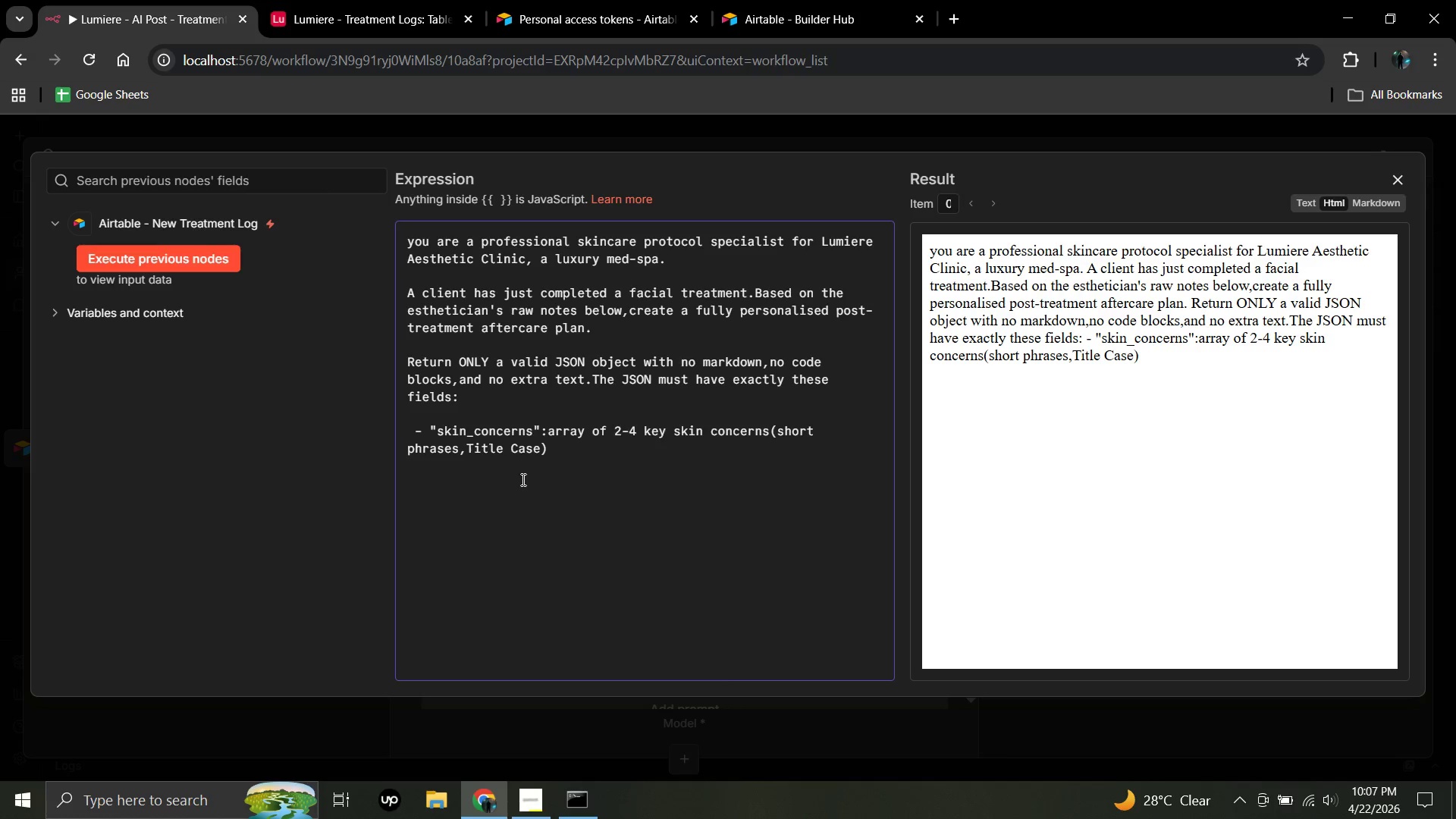 
wait(6.61)
 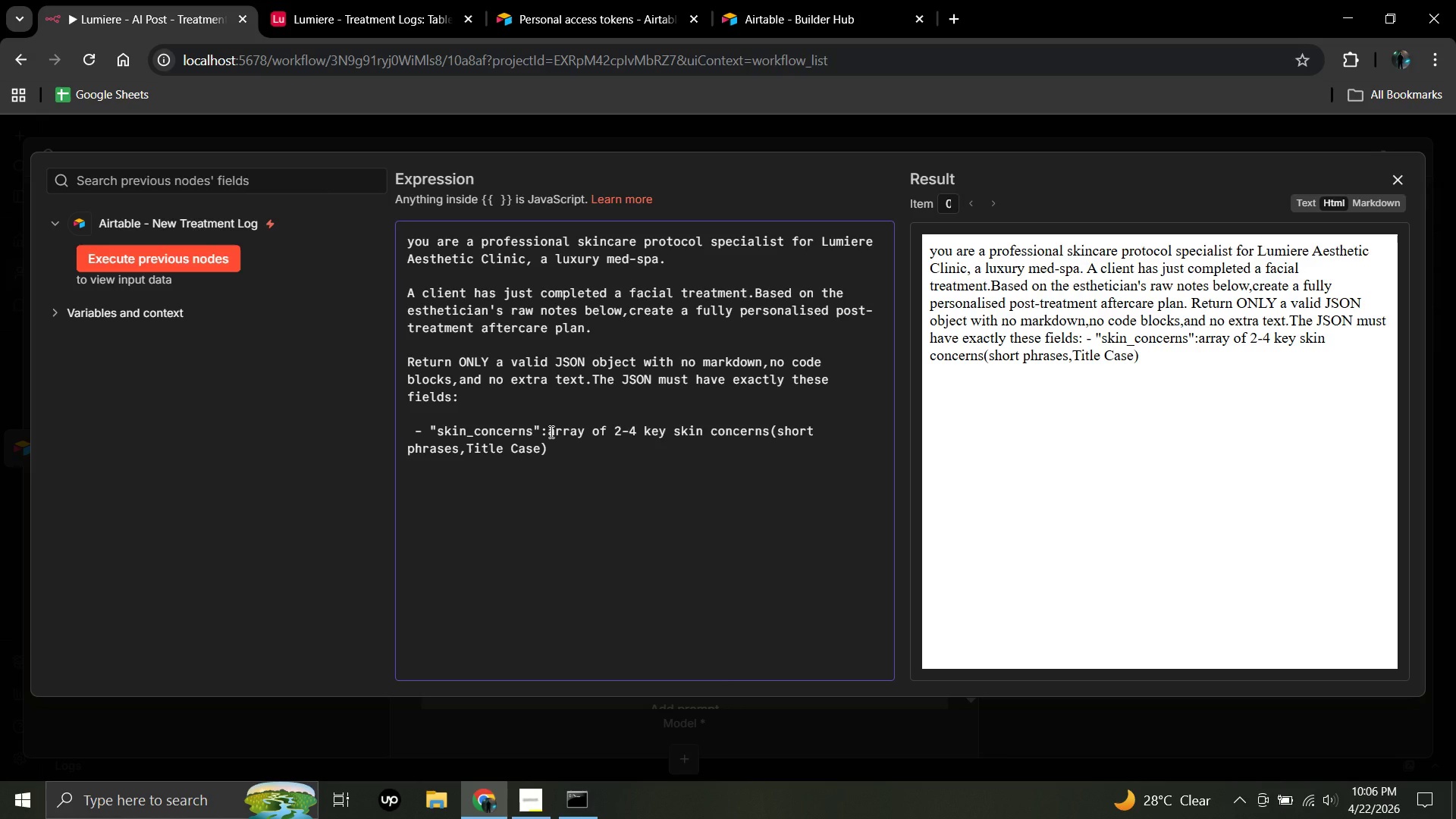 
left_click([549, 450])
 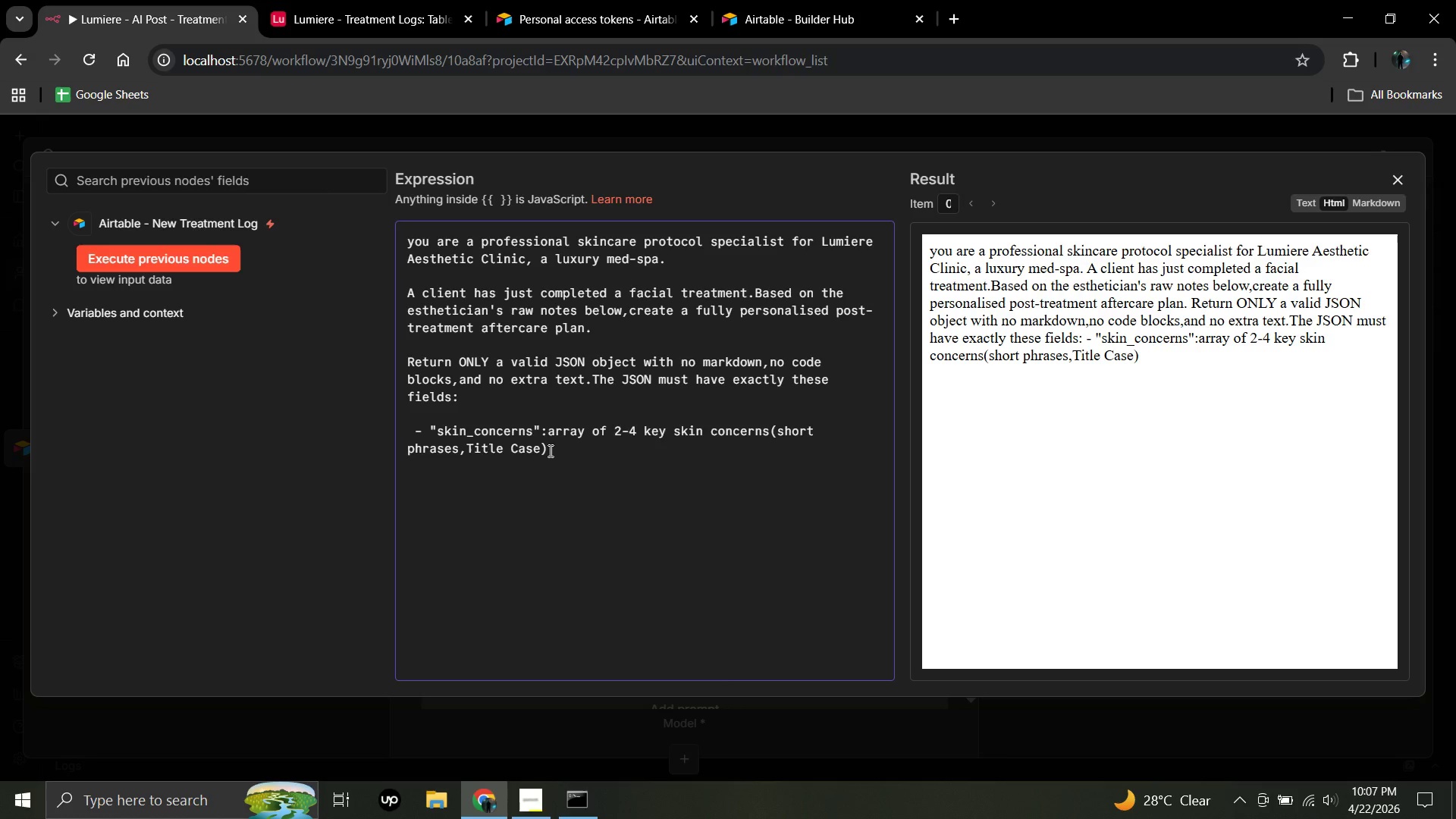 
key(Enter)
 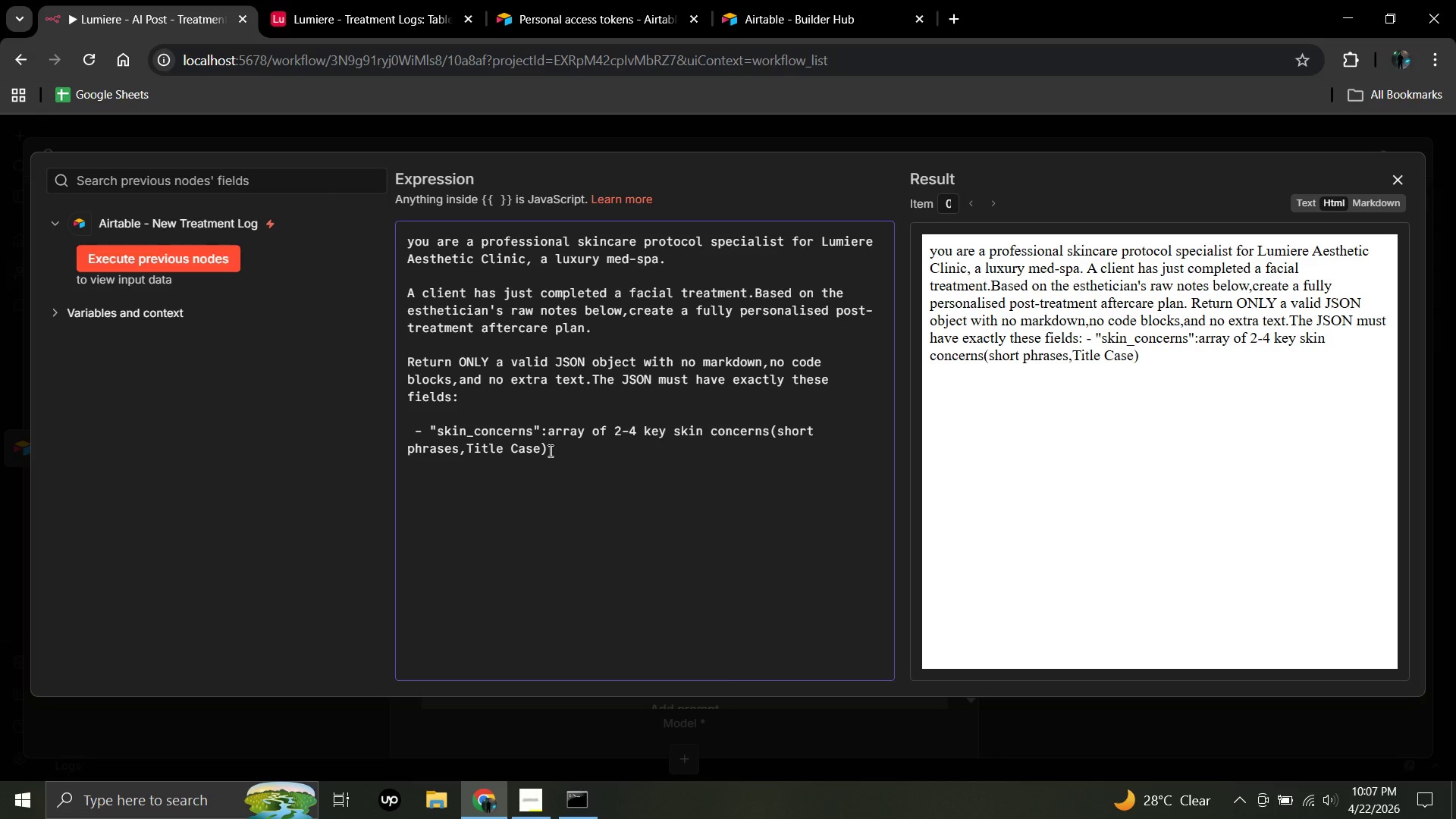 
key(Enter)
 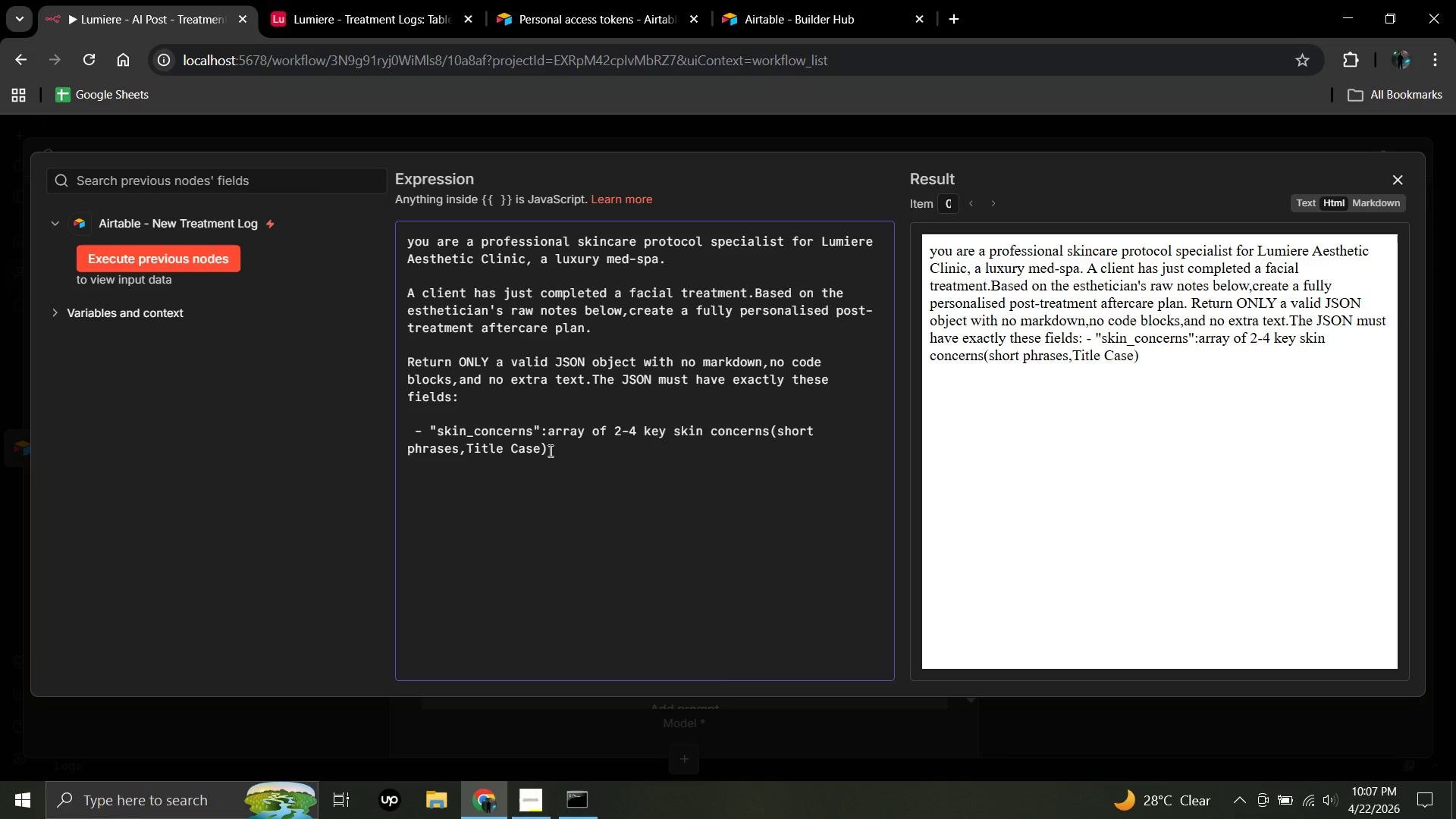 
key(Space)
 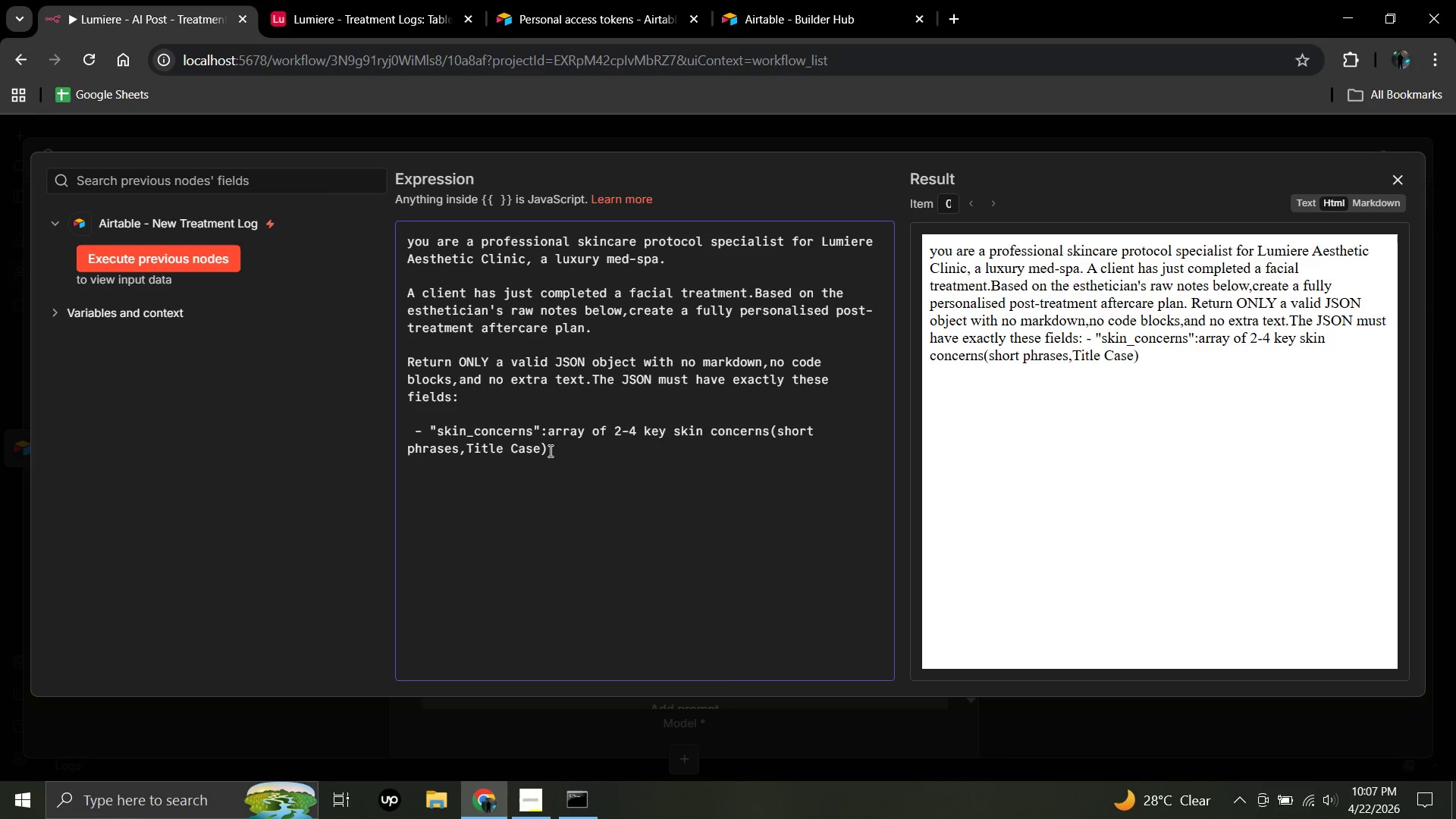 
key(Minus)
 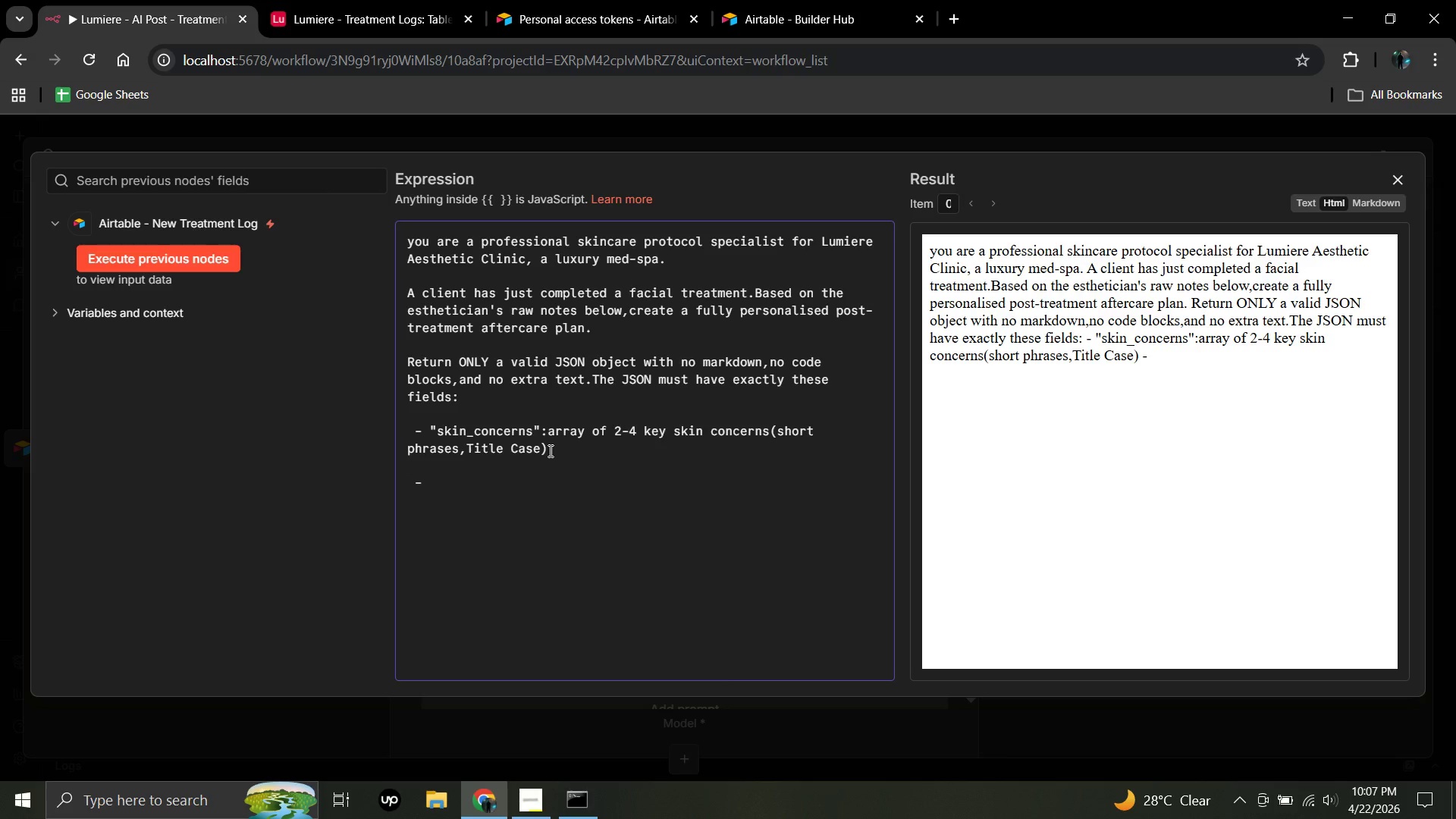 
type("morning )
key(Backspace)
type(_routine)
 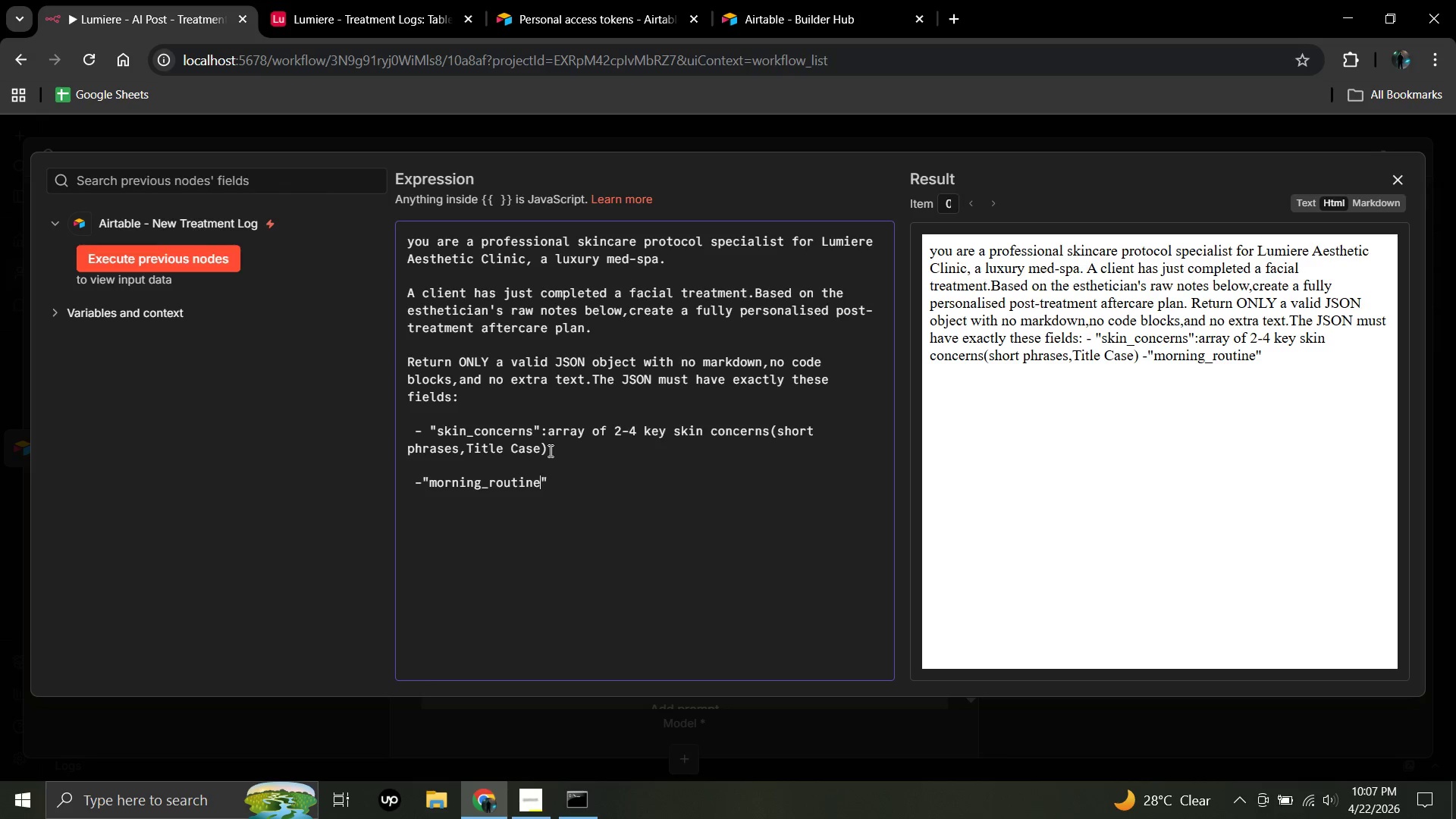 
wait(6.22)
 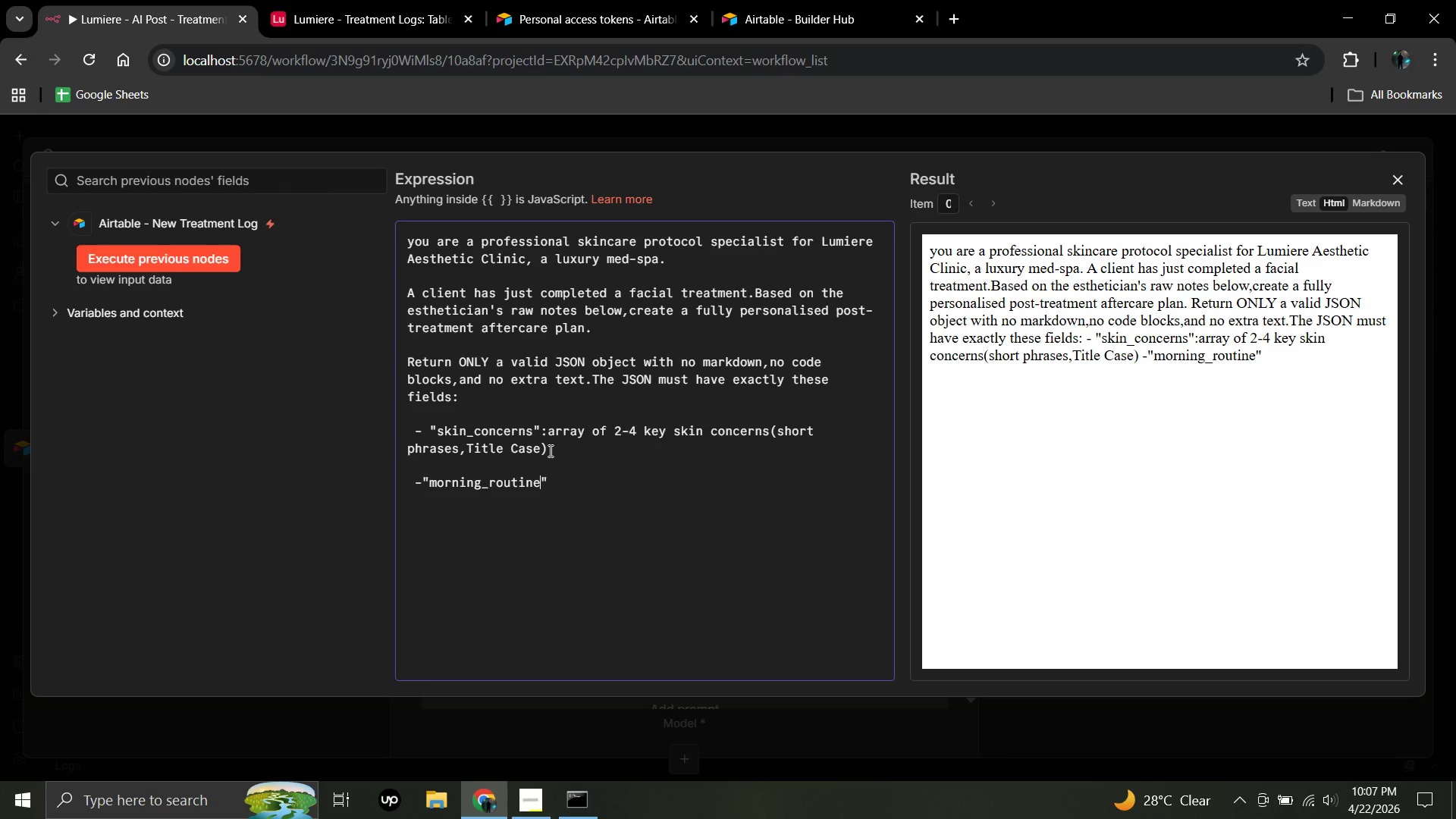 
left_click([557, 482])
 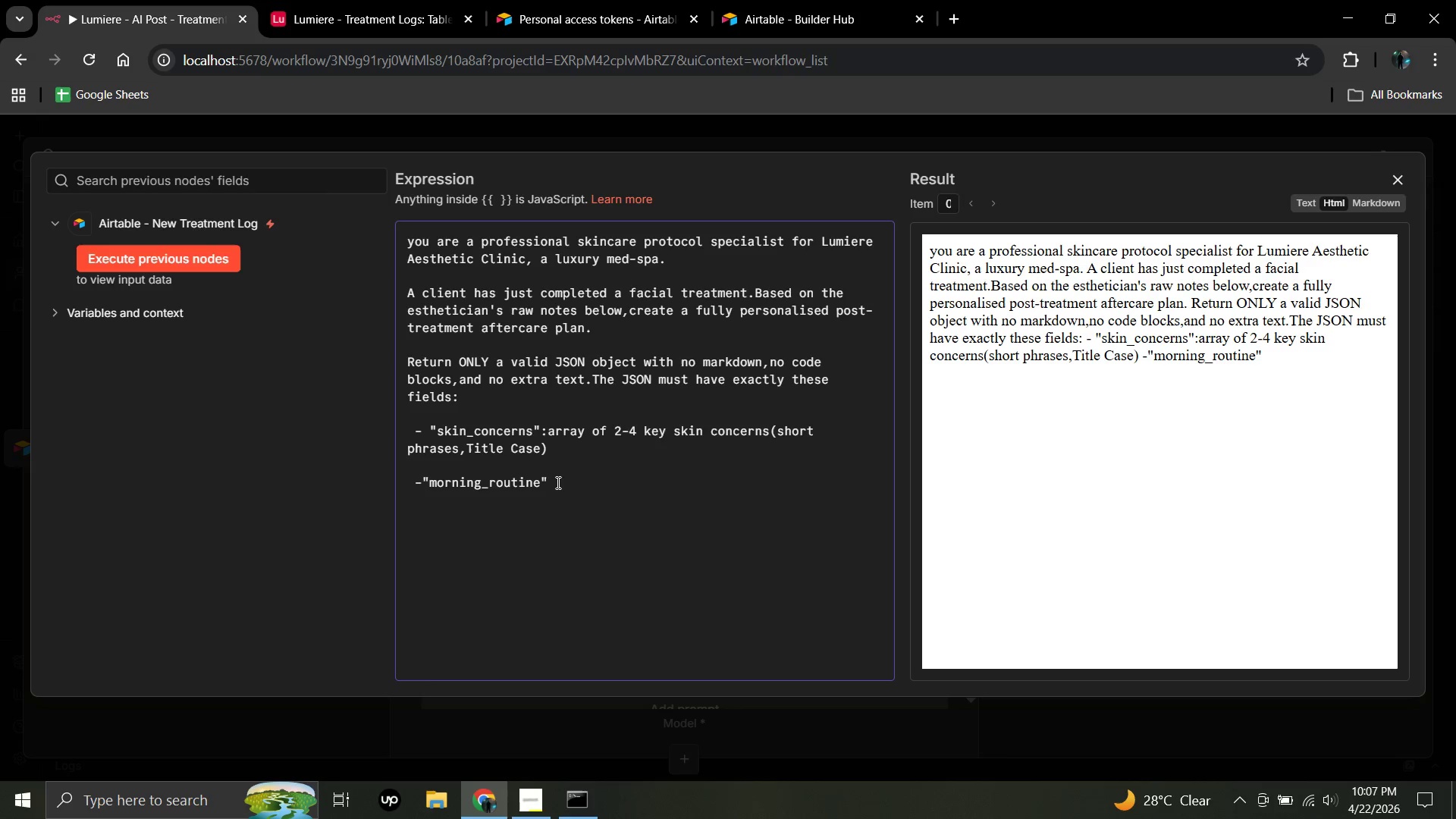 
key(Shift+Semicolon)
 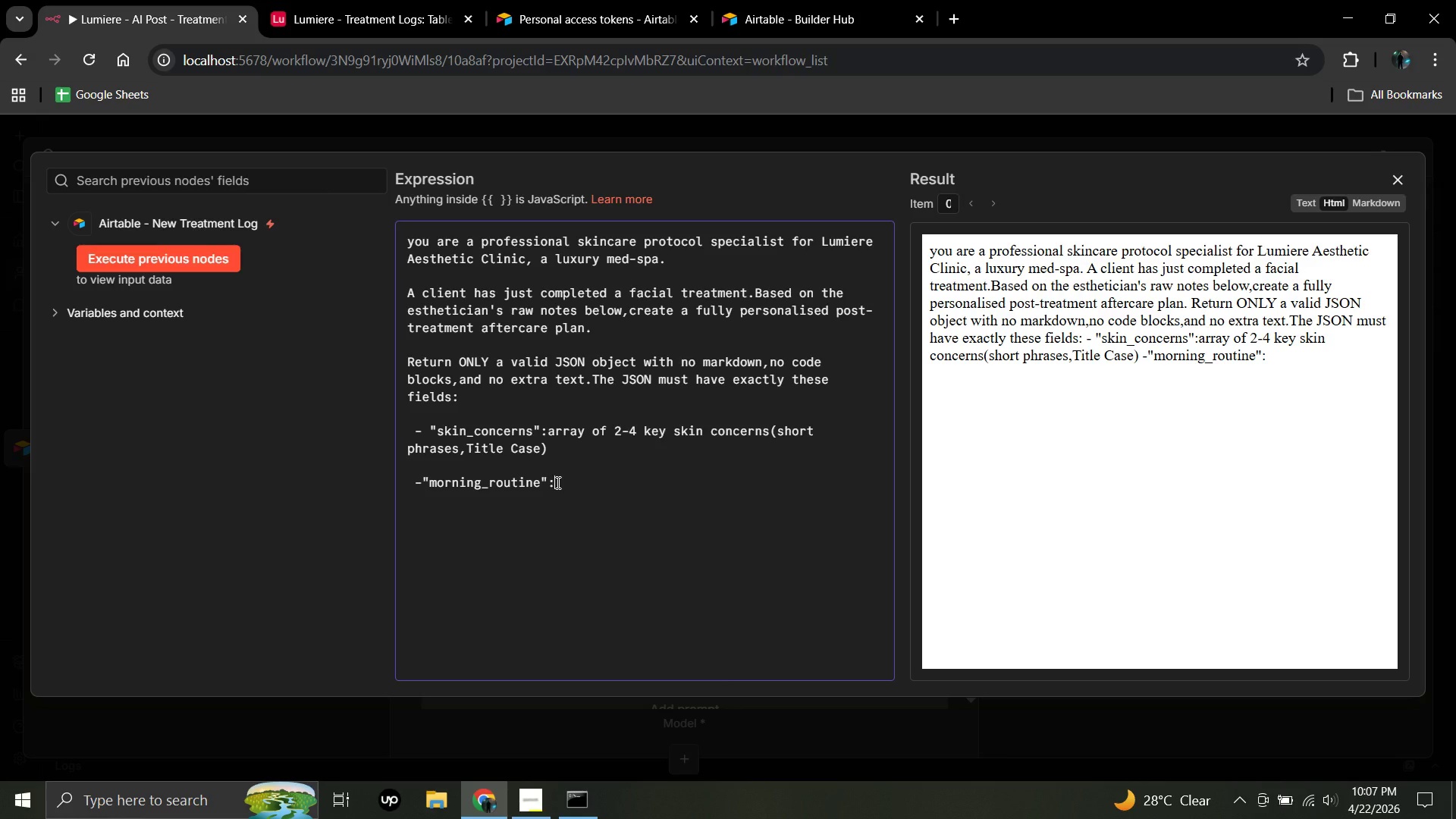 
type(array of 4-5 clear professional steps for the morning skincare routone)
key(Backspace)
key(Backspace)
key(Backspace)
type(ine)
 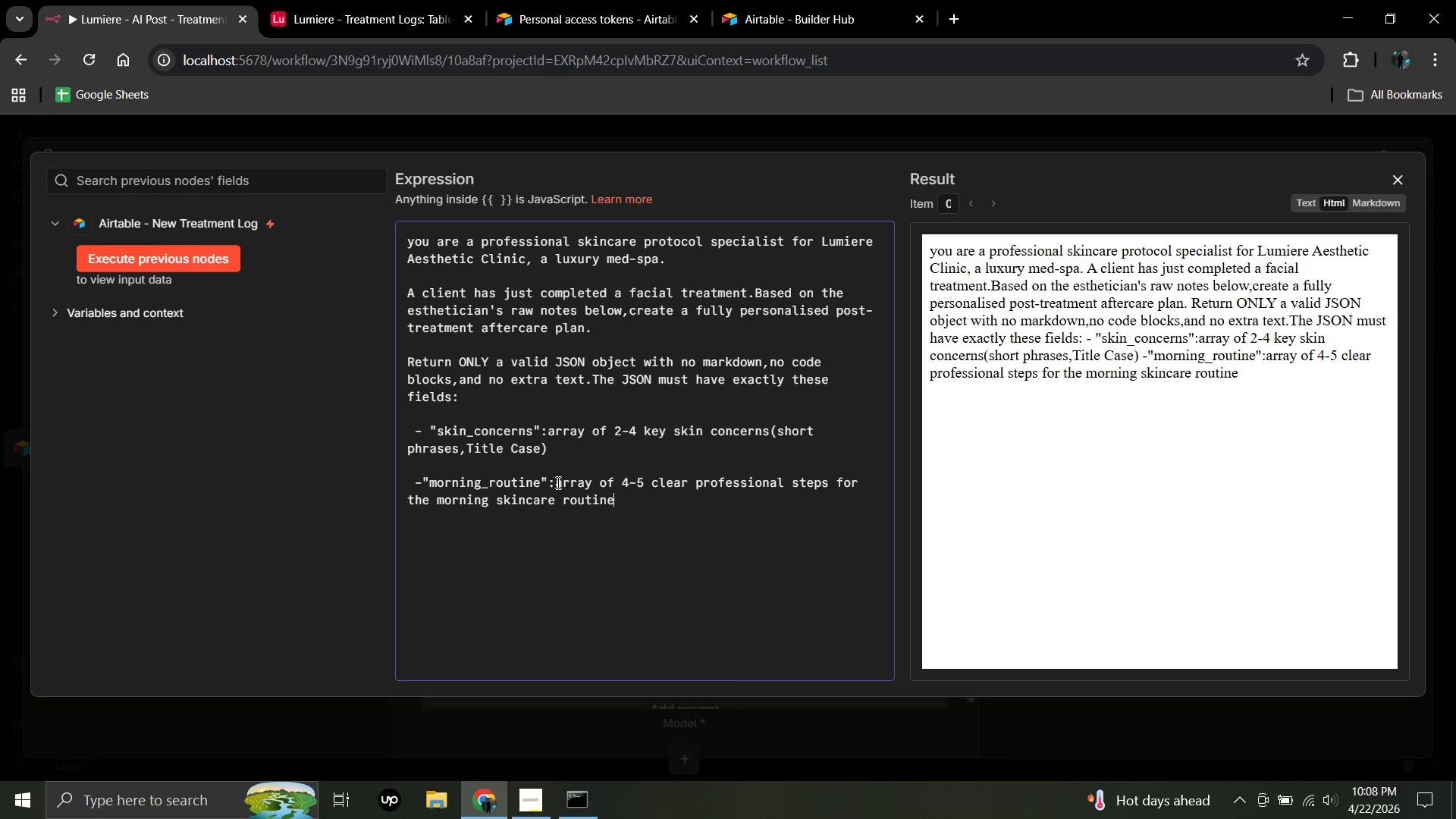 
key(Enter)
 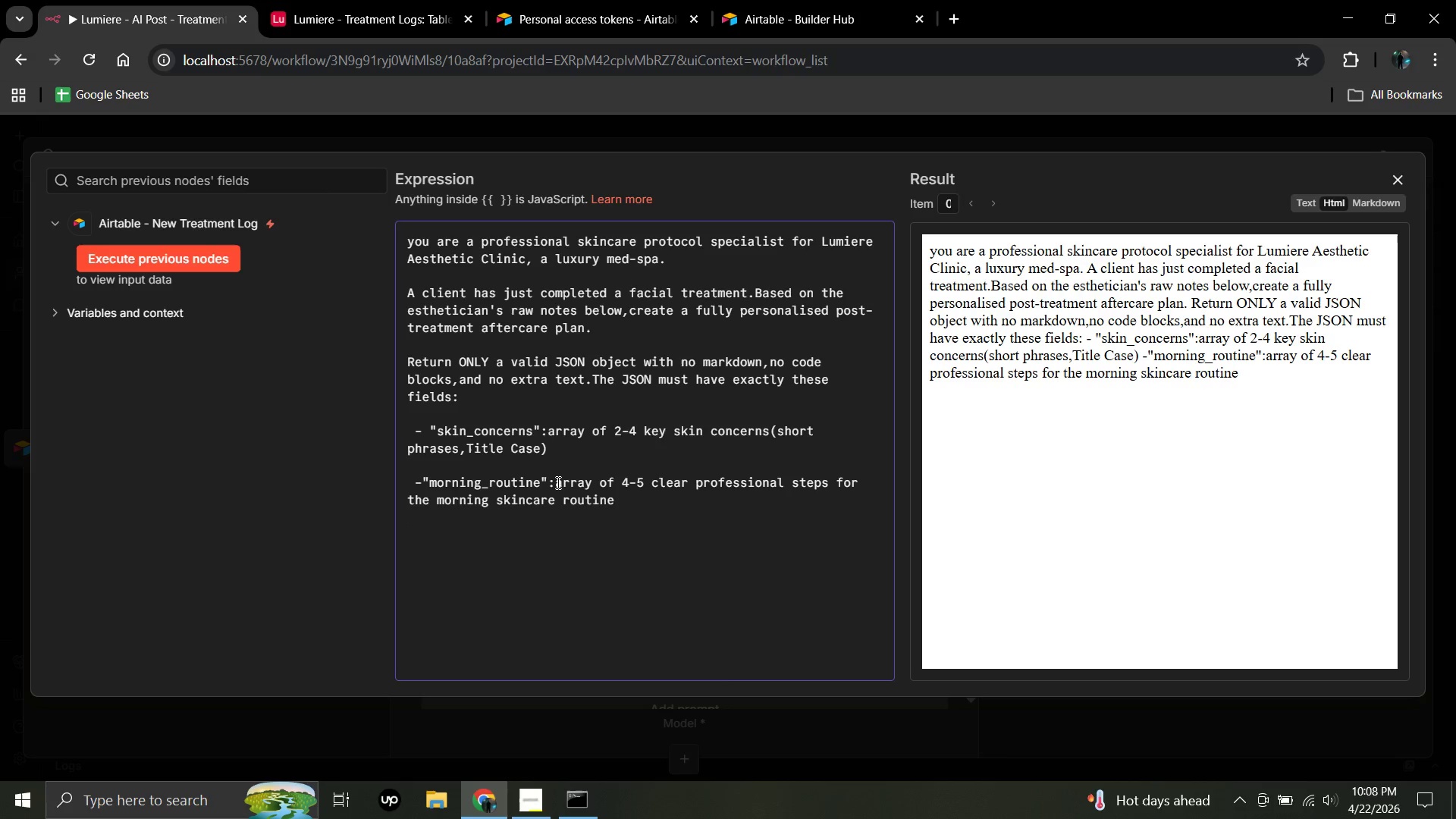 
type( -"evening)
 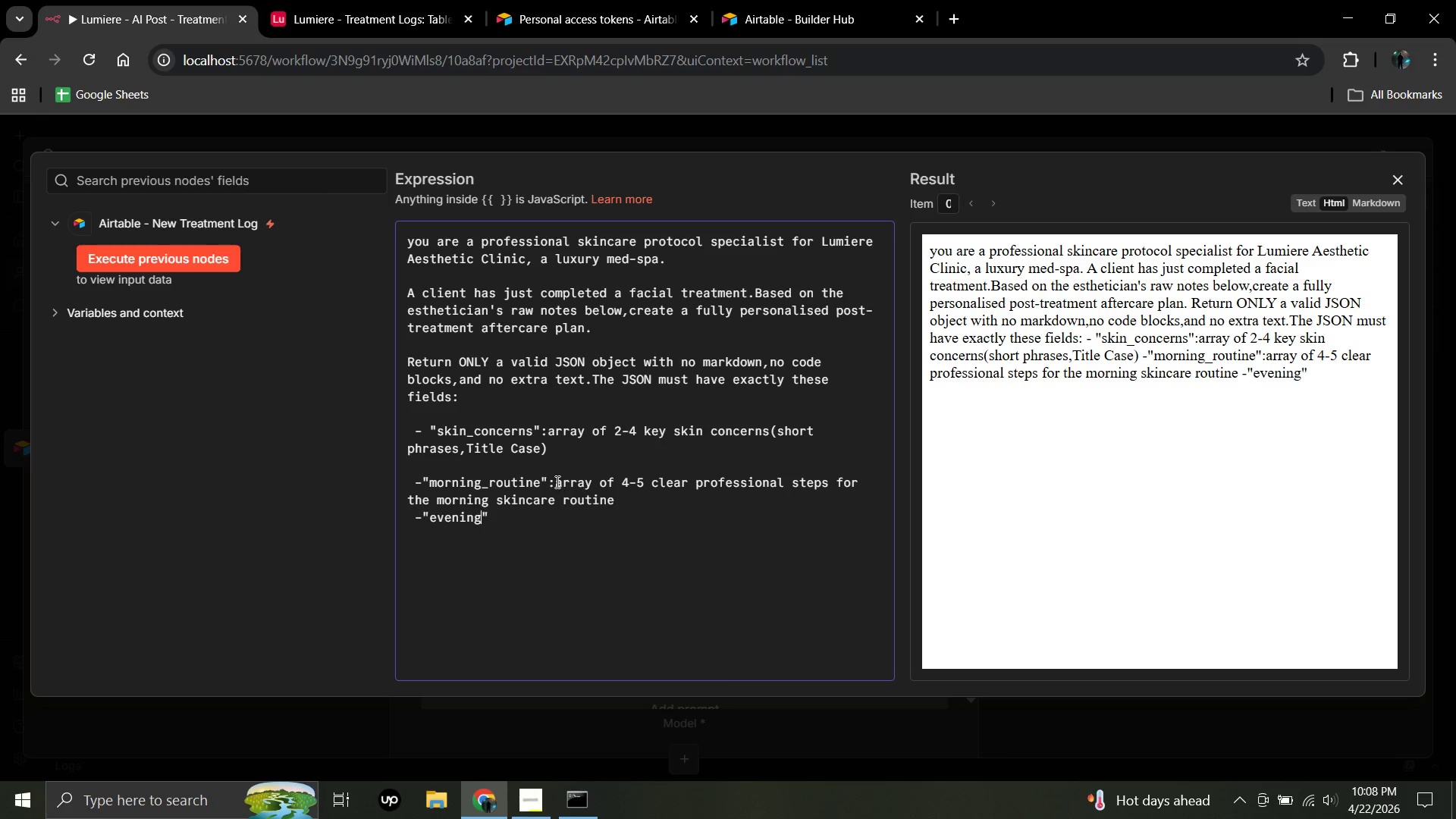 
key(Shift+Minus)
 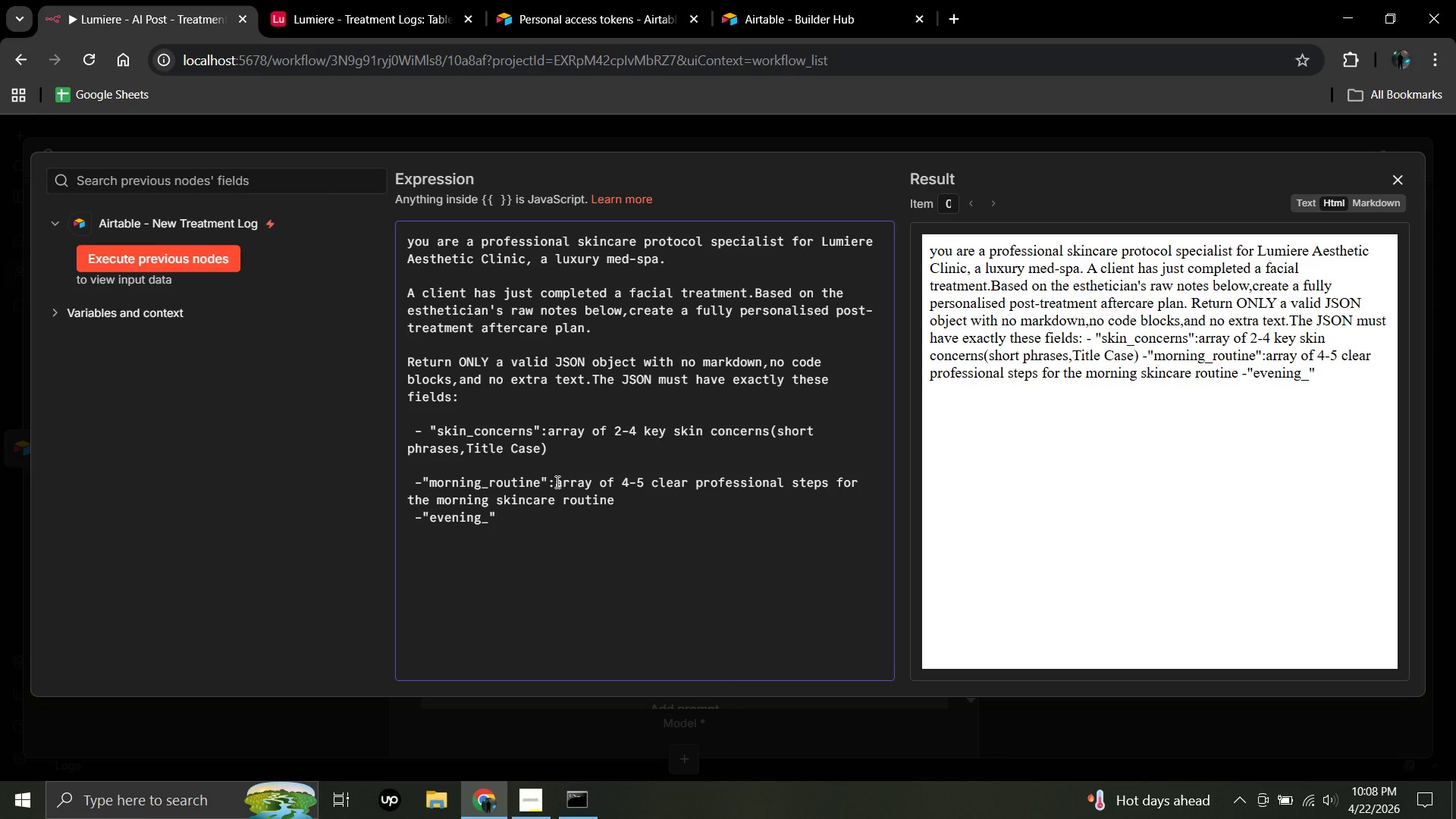 
wait(16.33)
 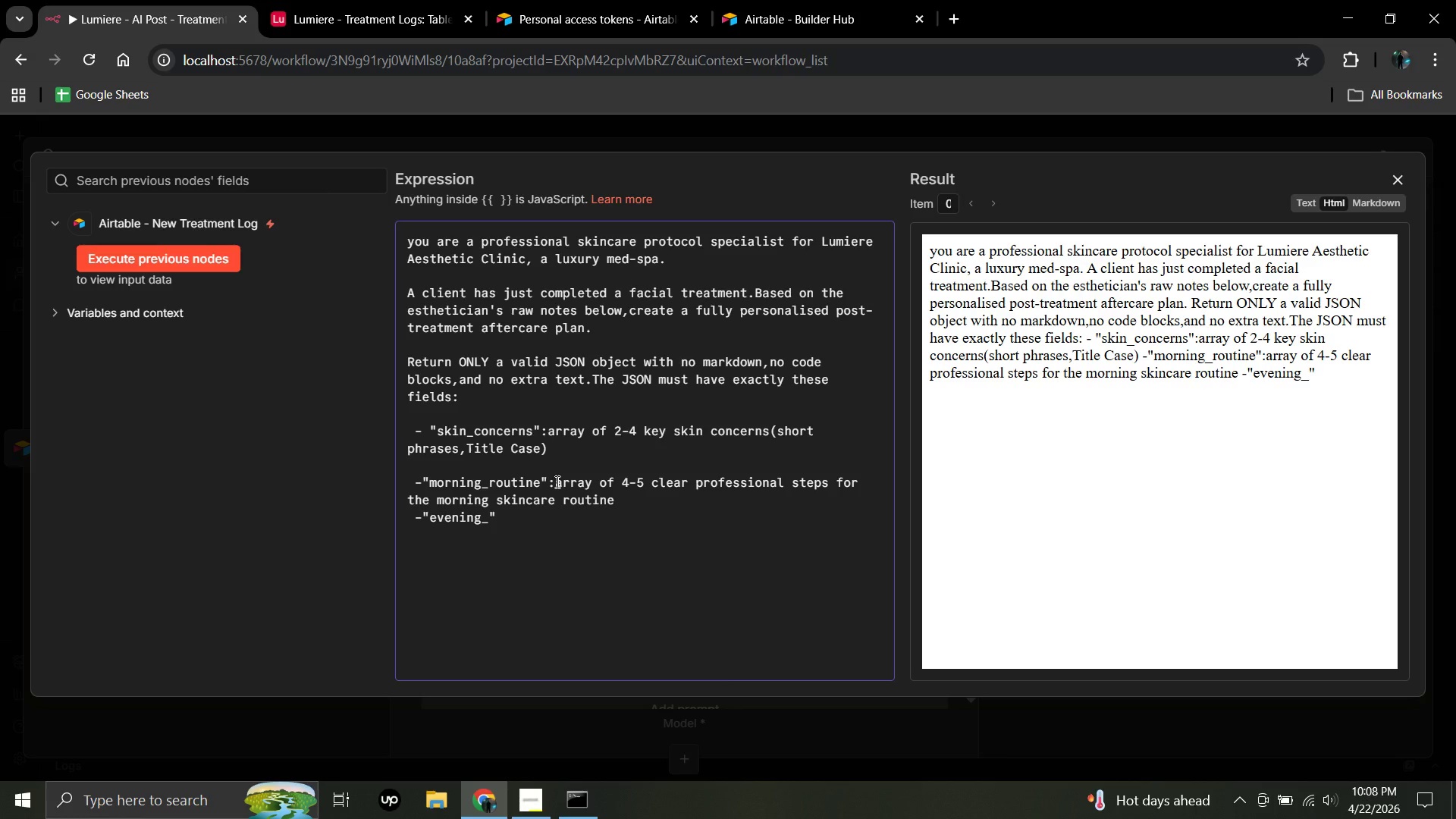 
left_click([412, 514])
 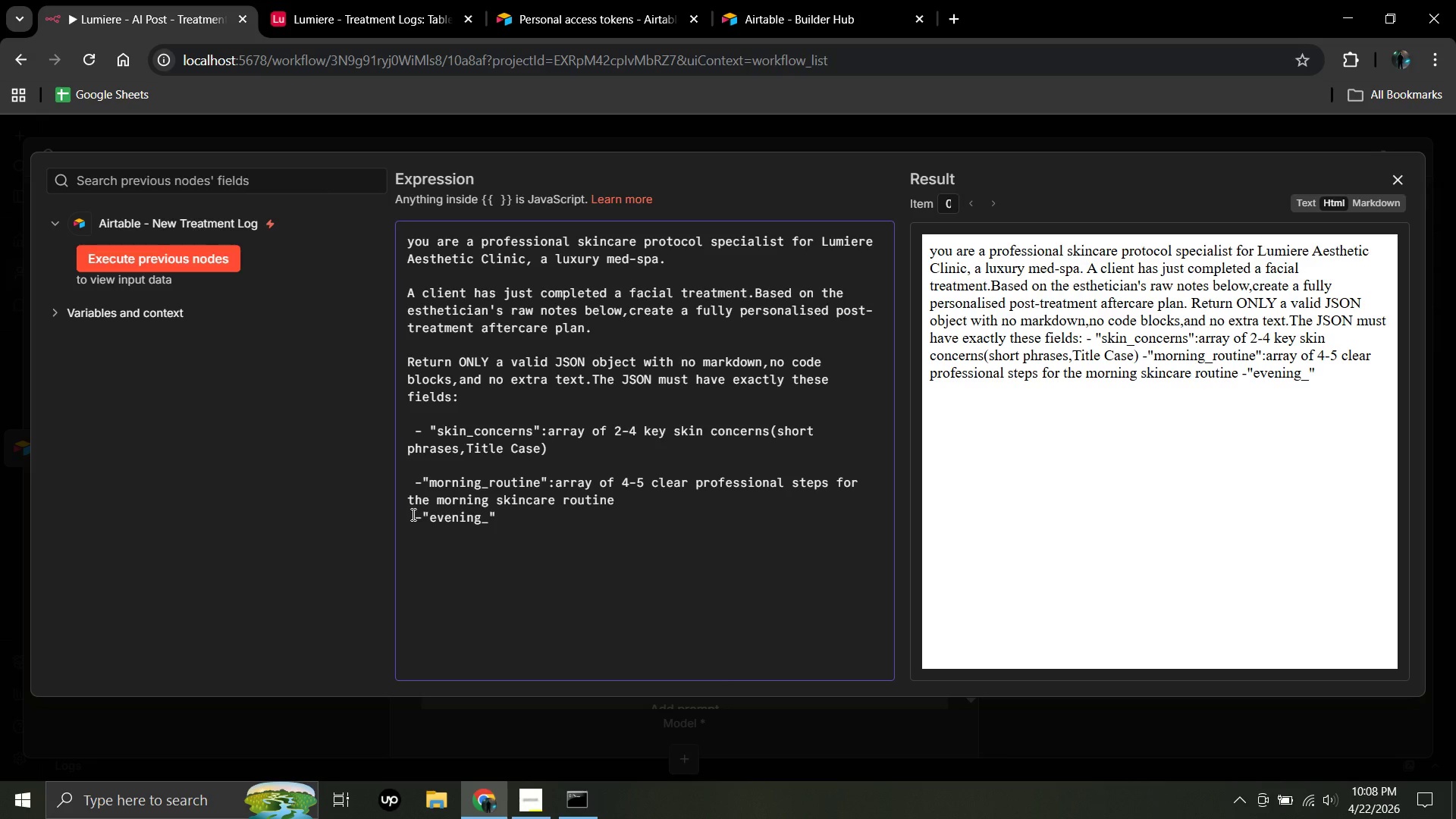 
key(Enter)
 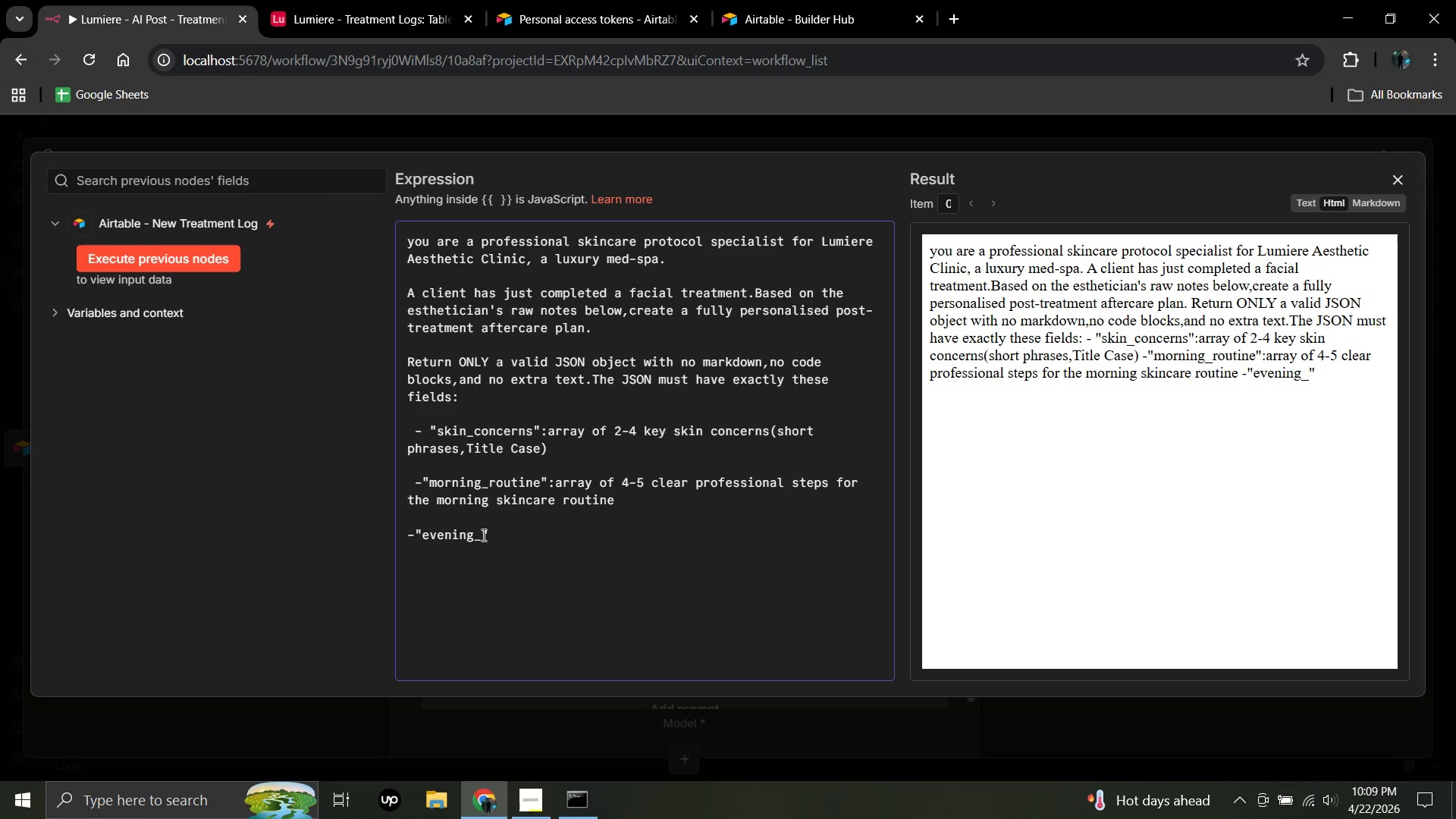 
wait(7.86)
 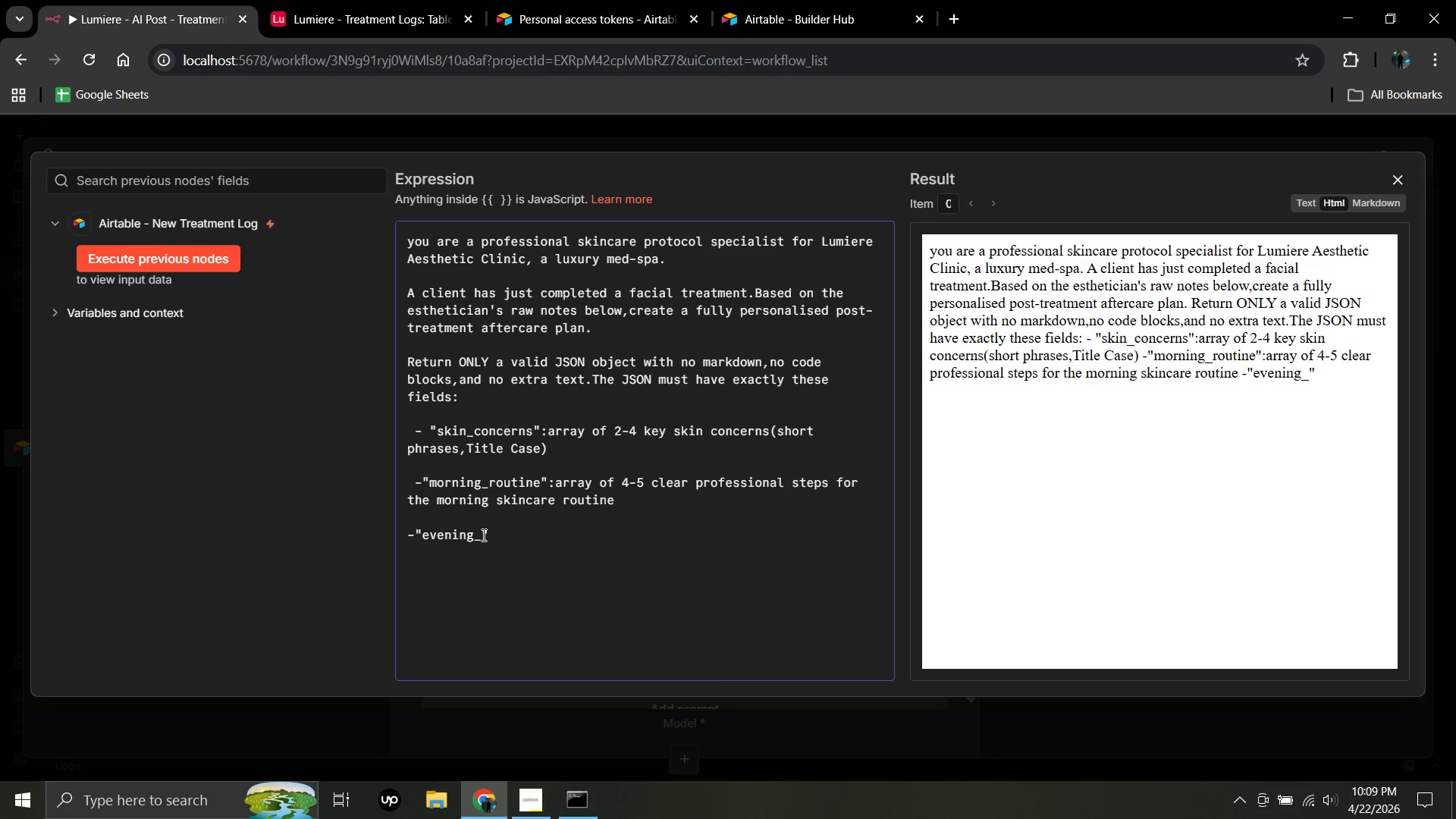 
key(Space)
 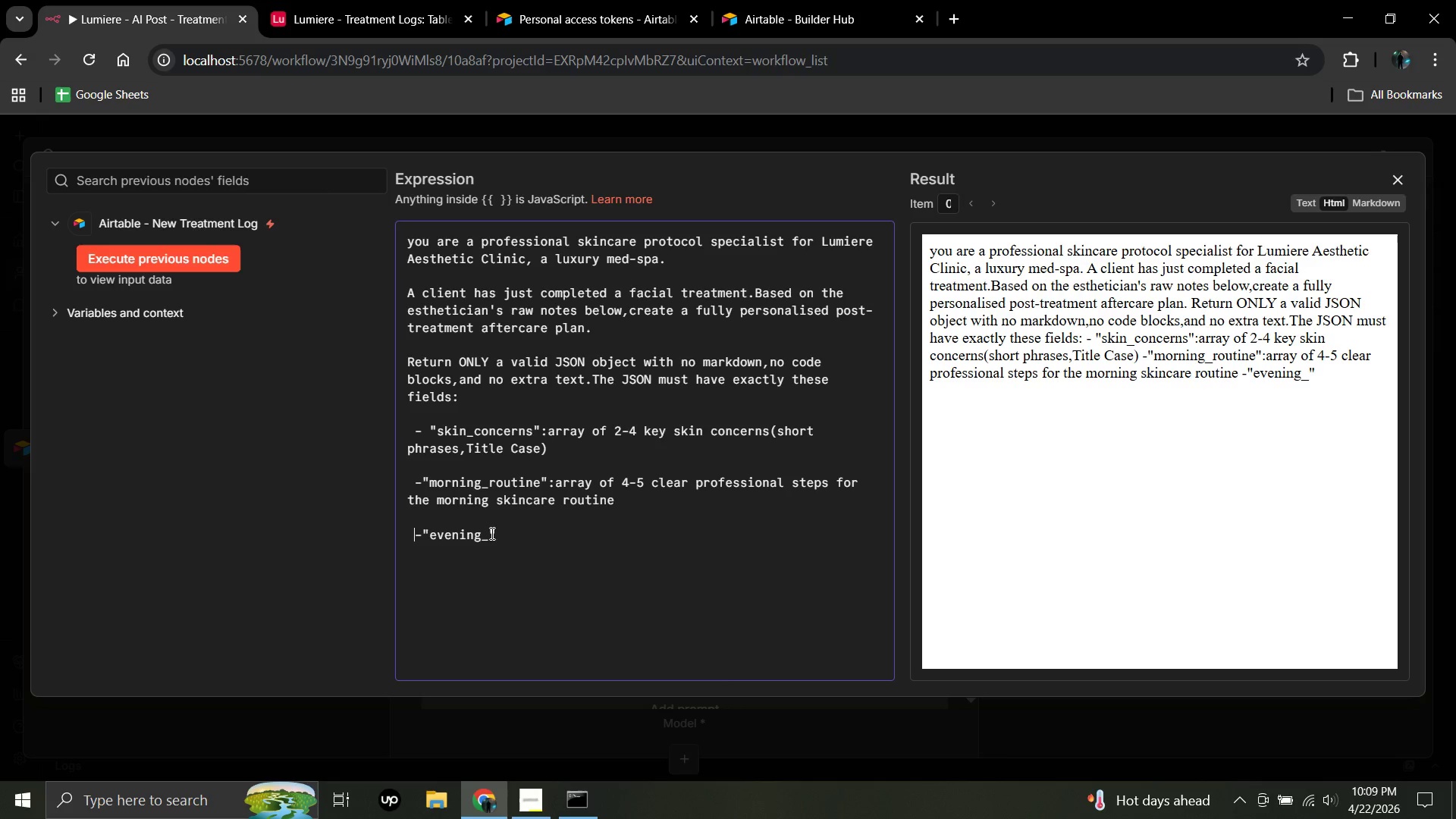 
left_click([489, 533])
 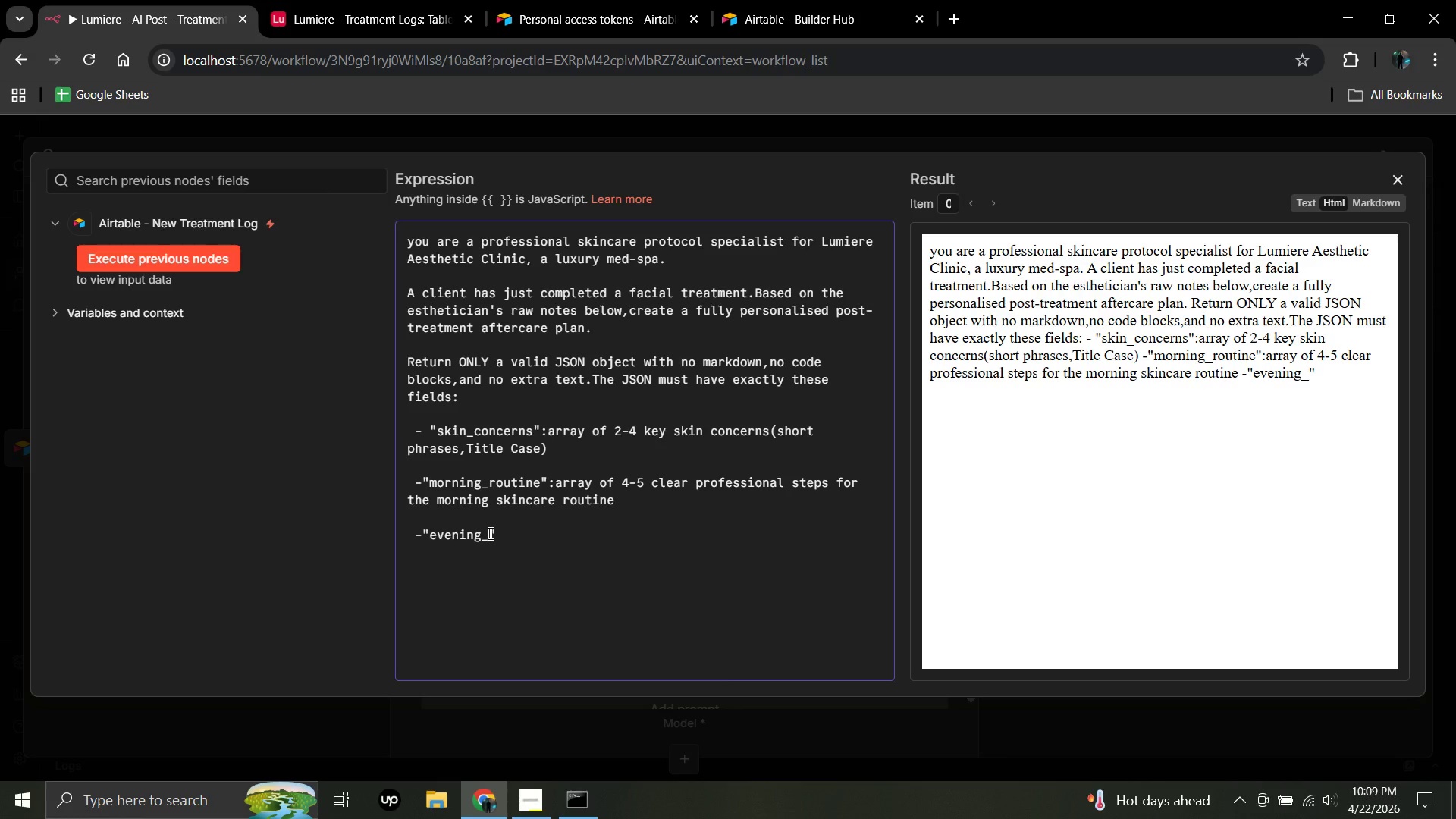 
wait(7.27)
 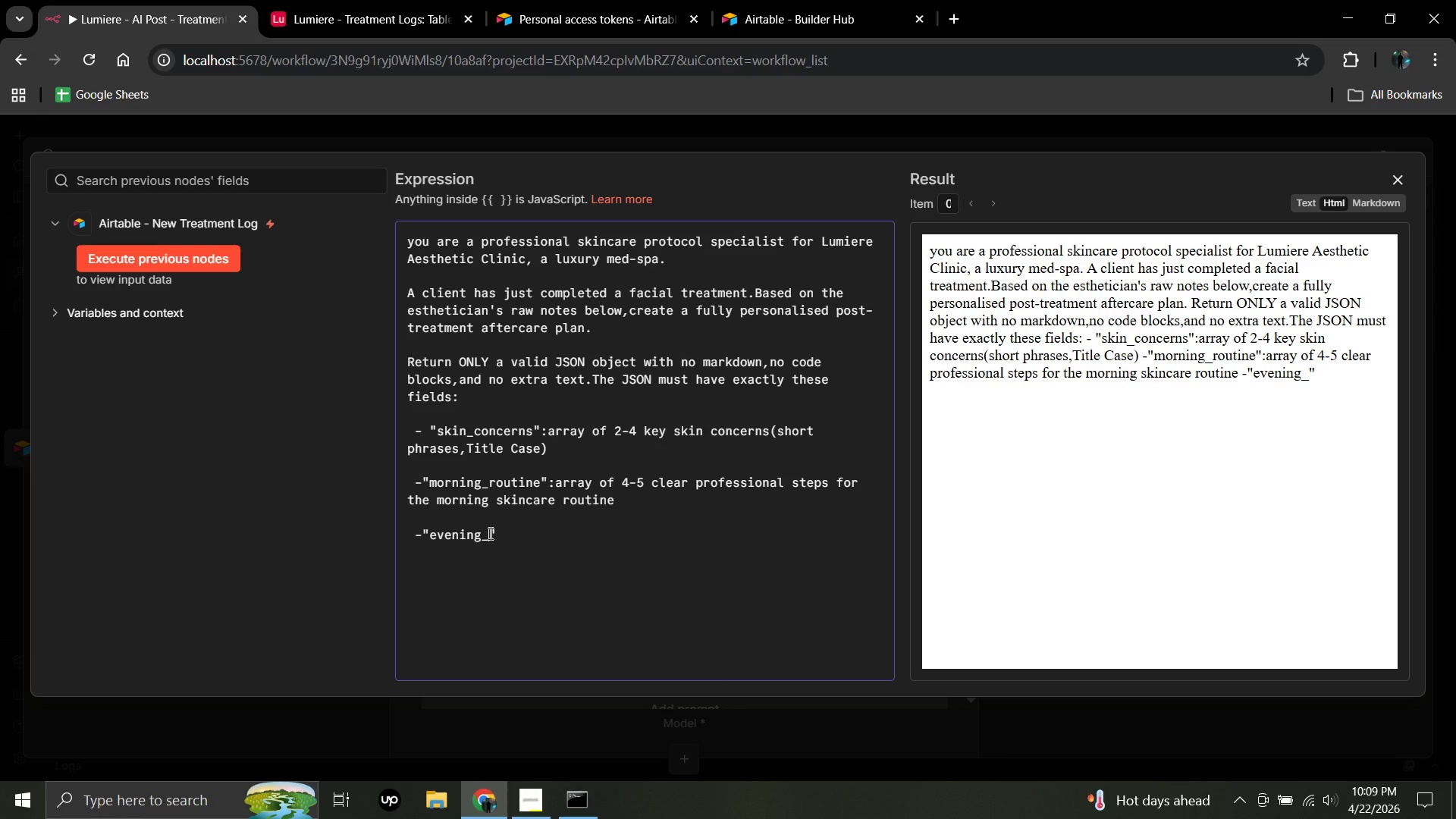 
type(routine)
 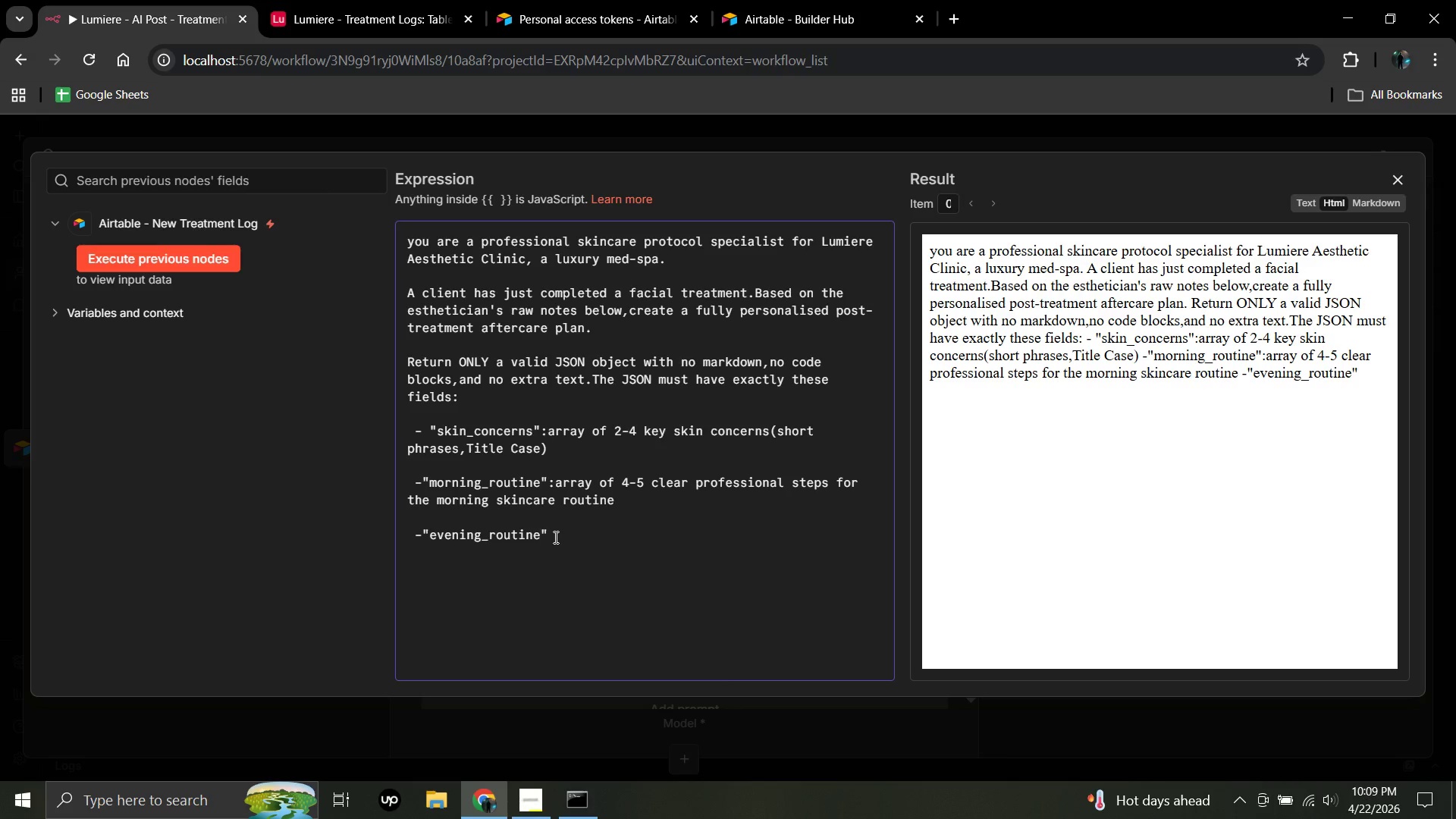 
left_click([551, 534])
 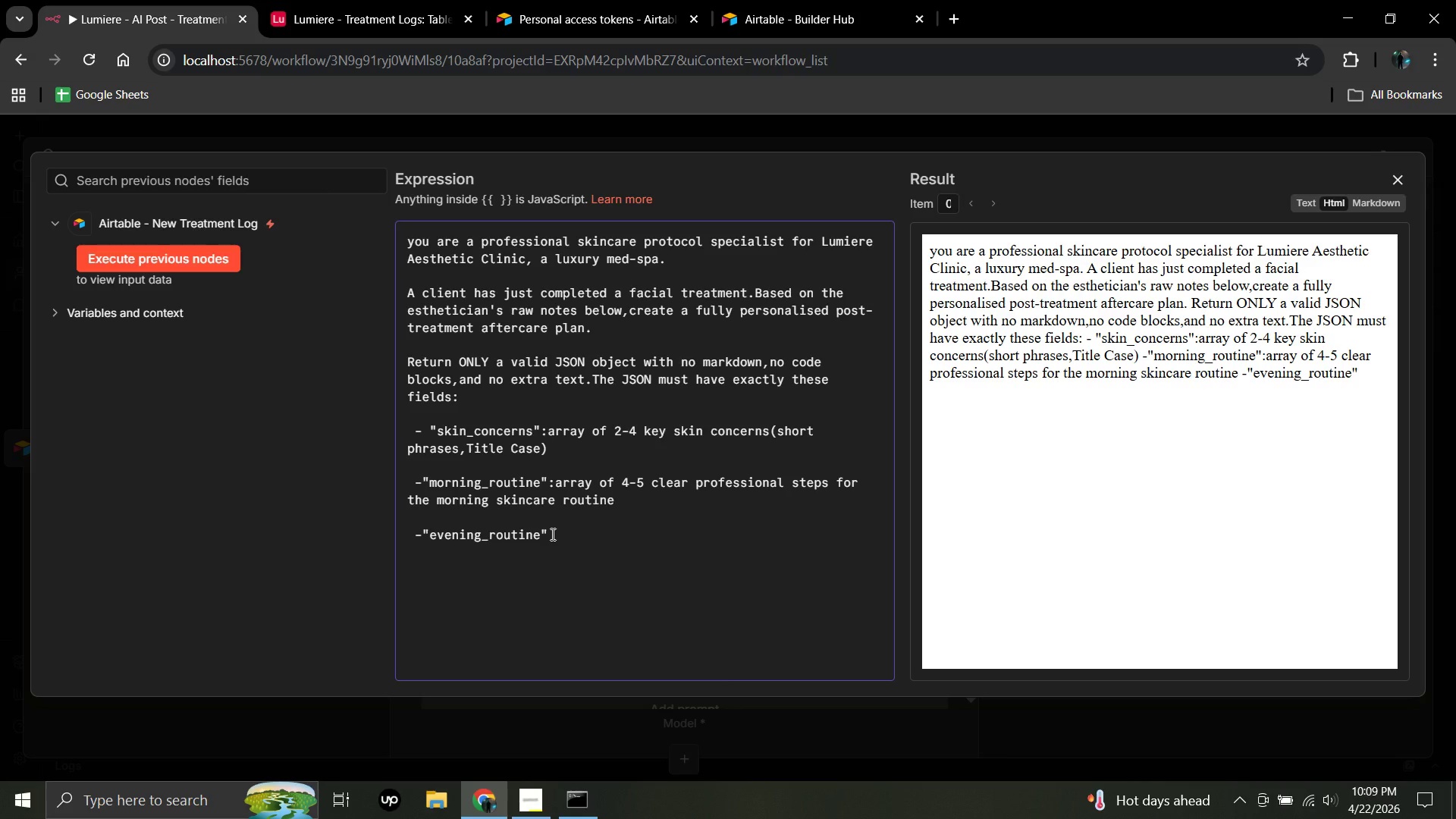 
type(:array of 4-5 clear professionl steps for the evening skin)
 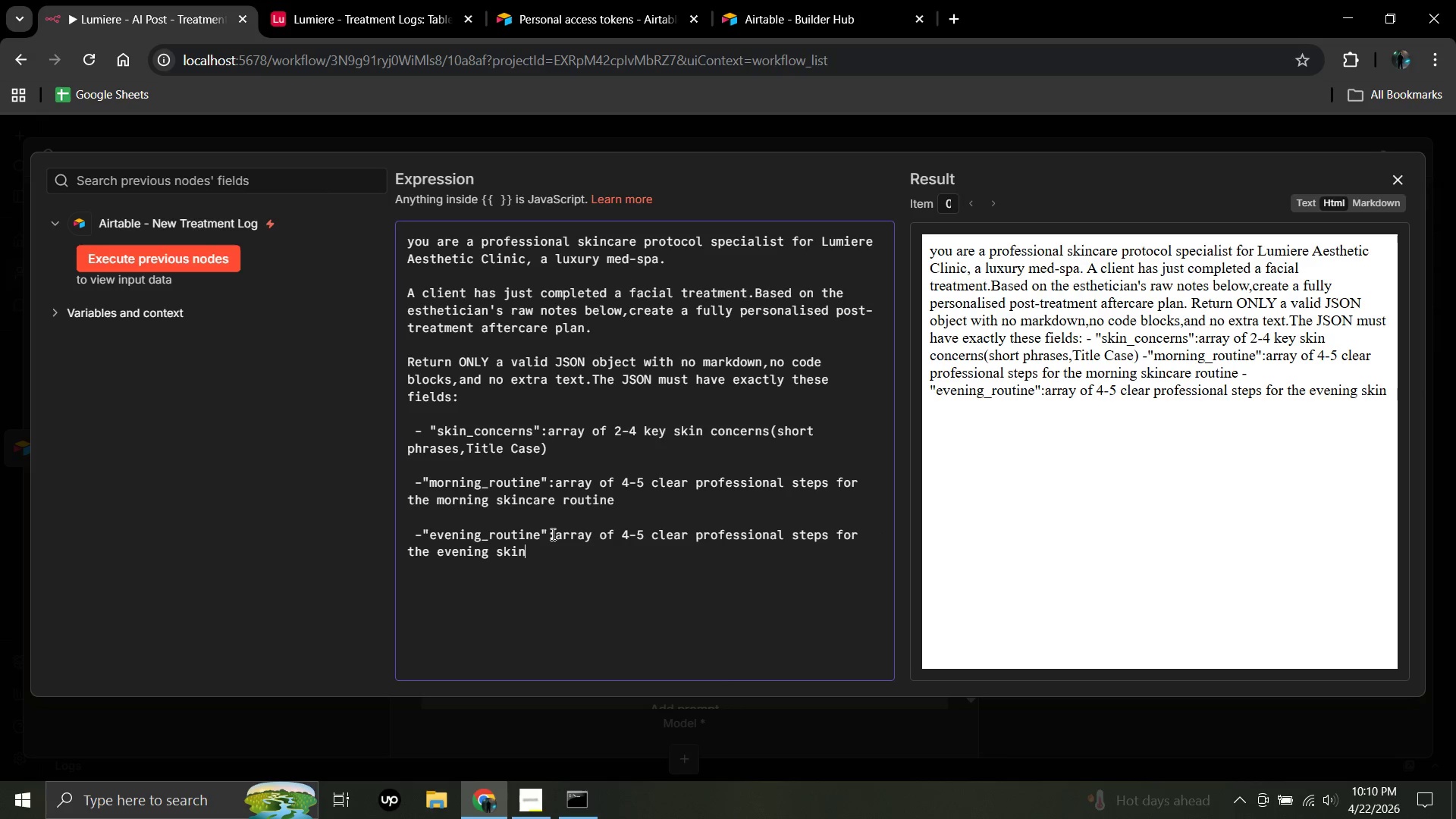 
hold_key(key=A, duration=17.42)
 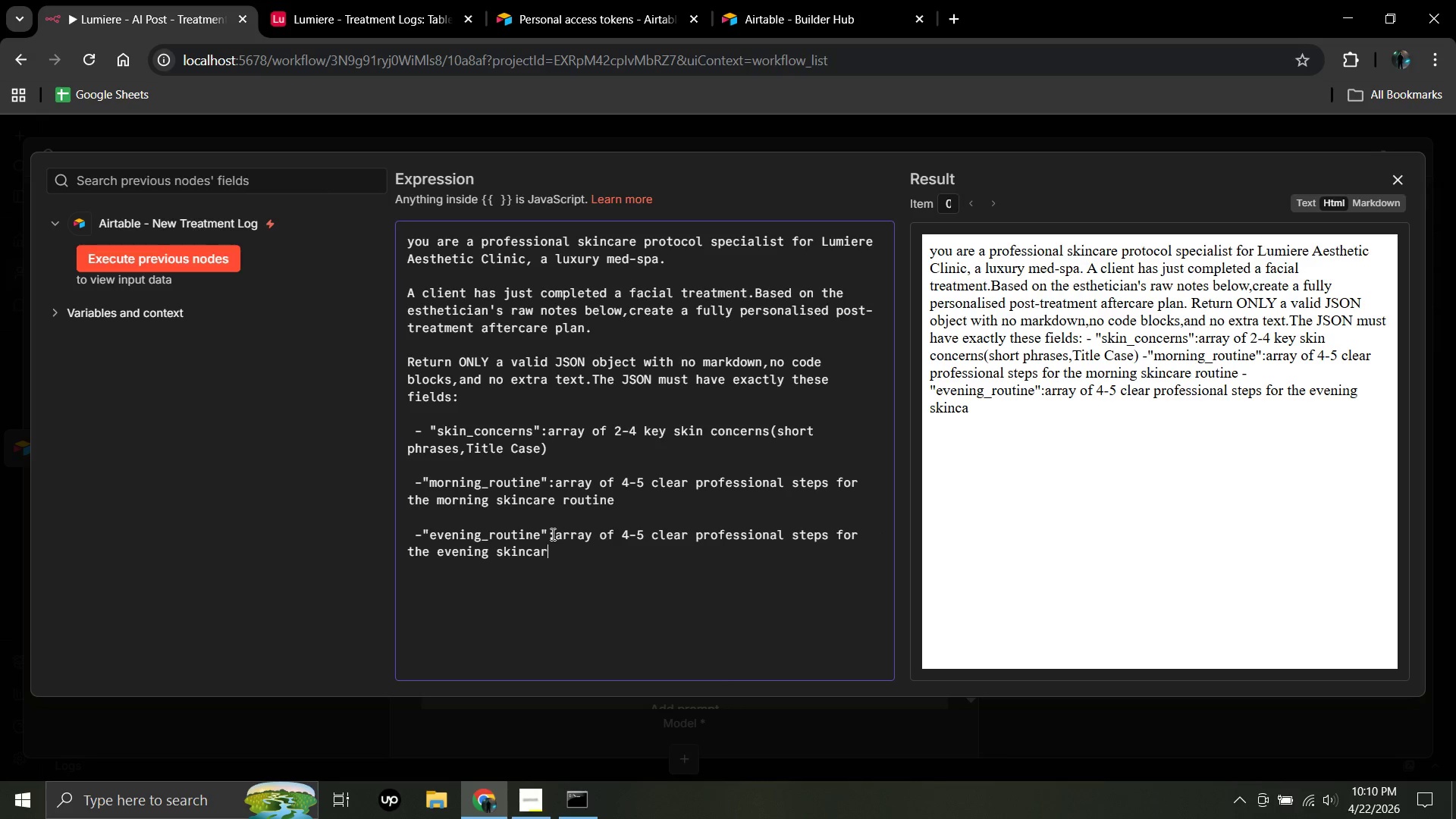 
type(cre routine)
 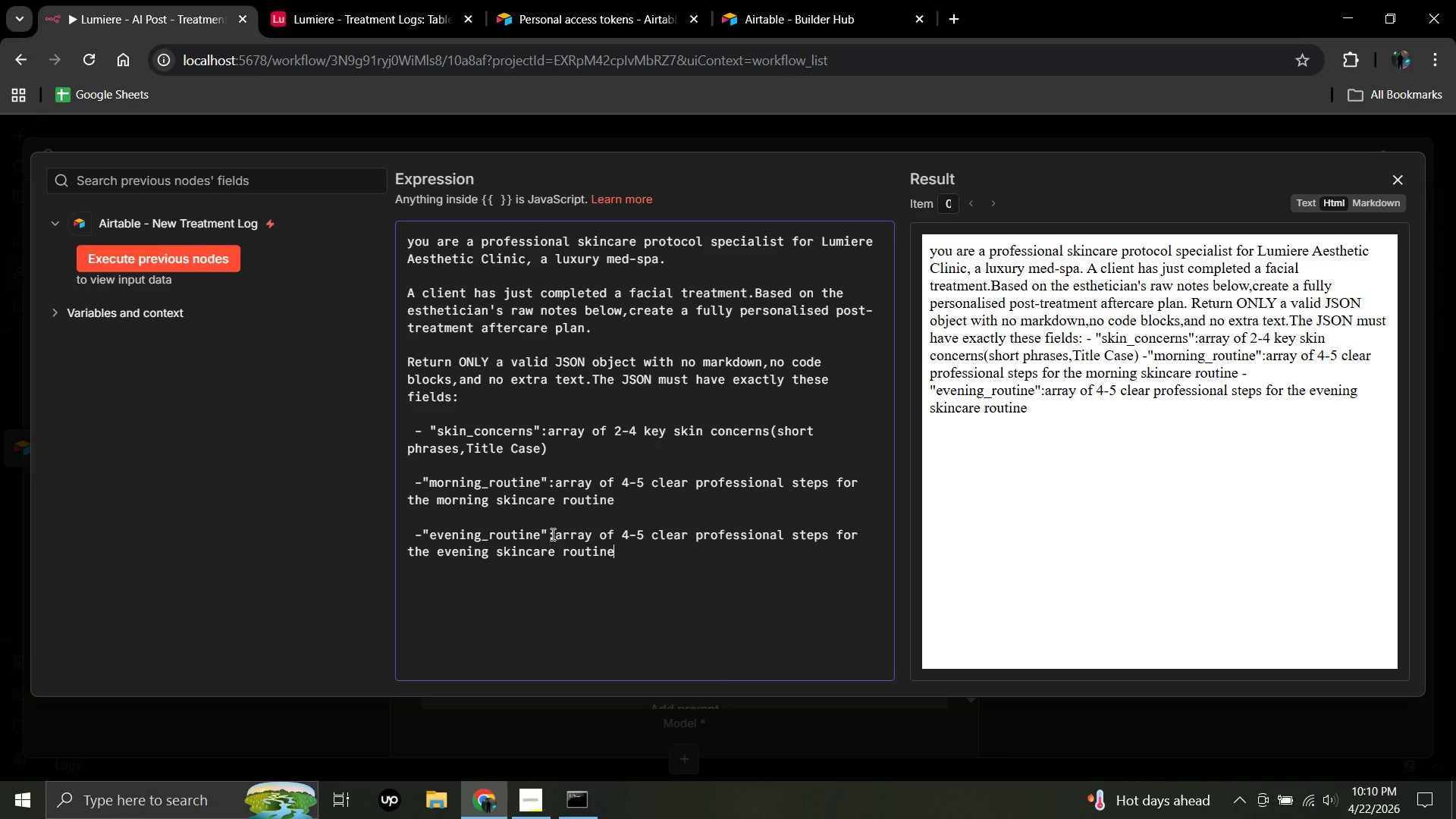 
wait(17.88)
 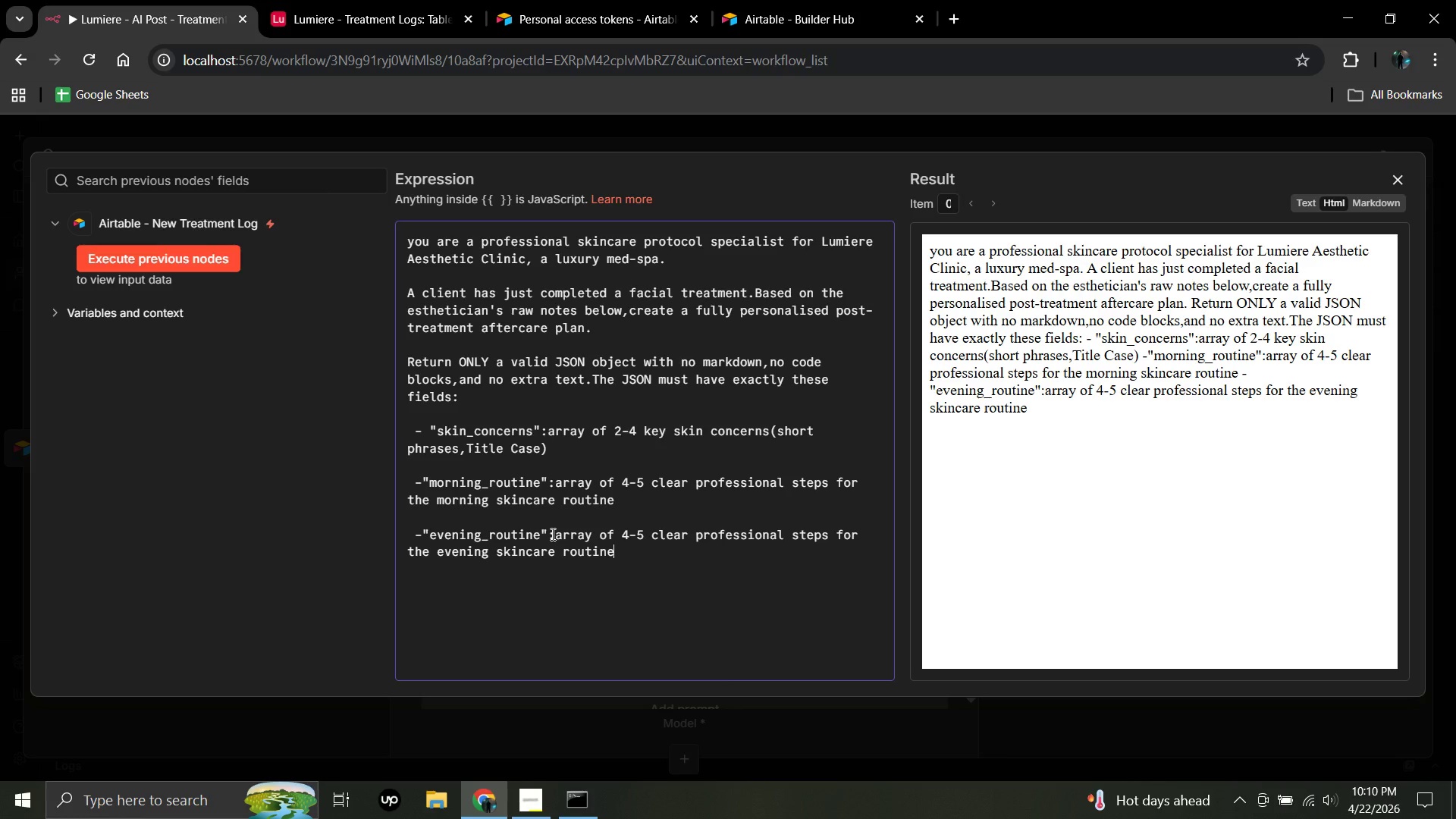 
key(Enter)
 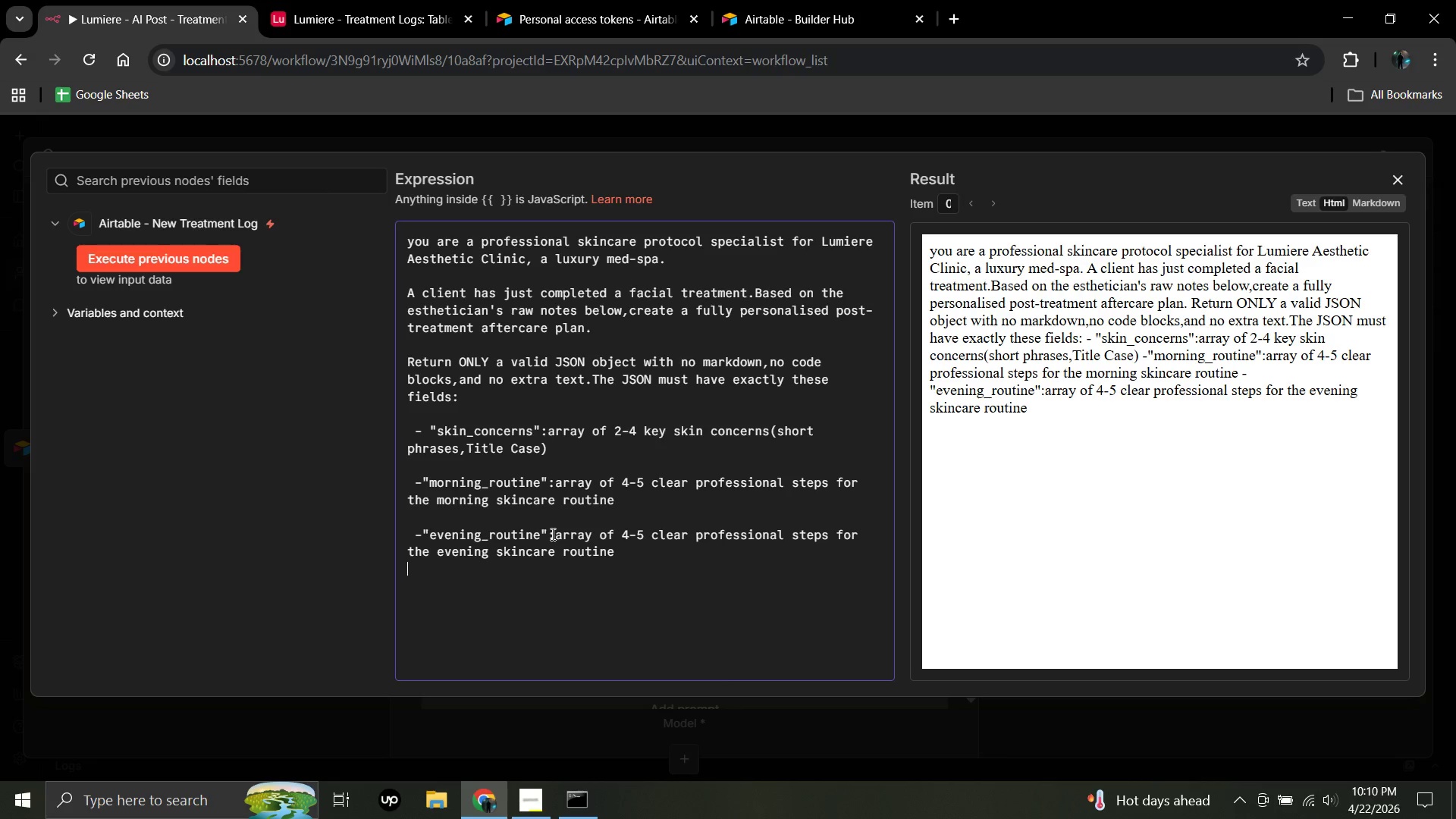 
key(Enter)
 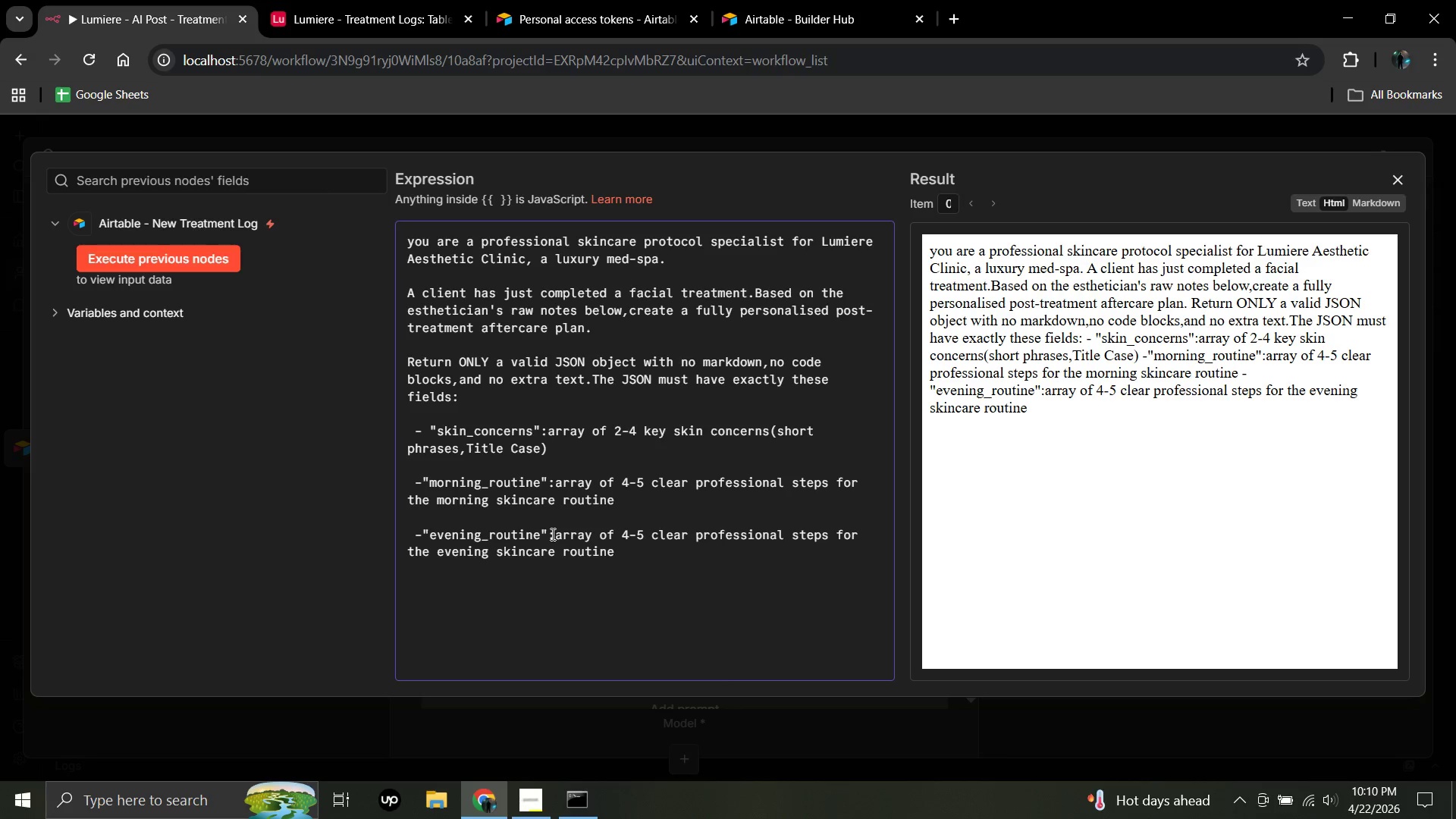 
key(Space)
 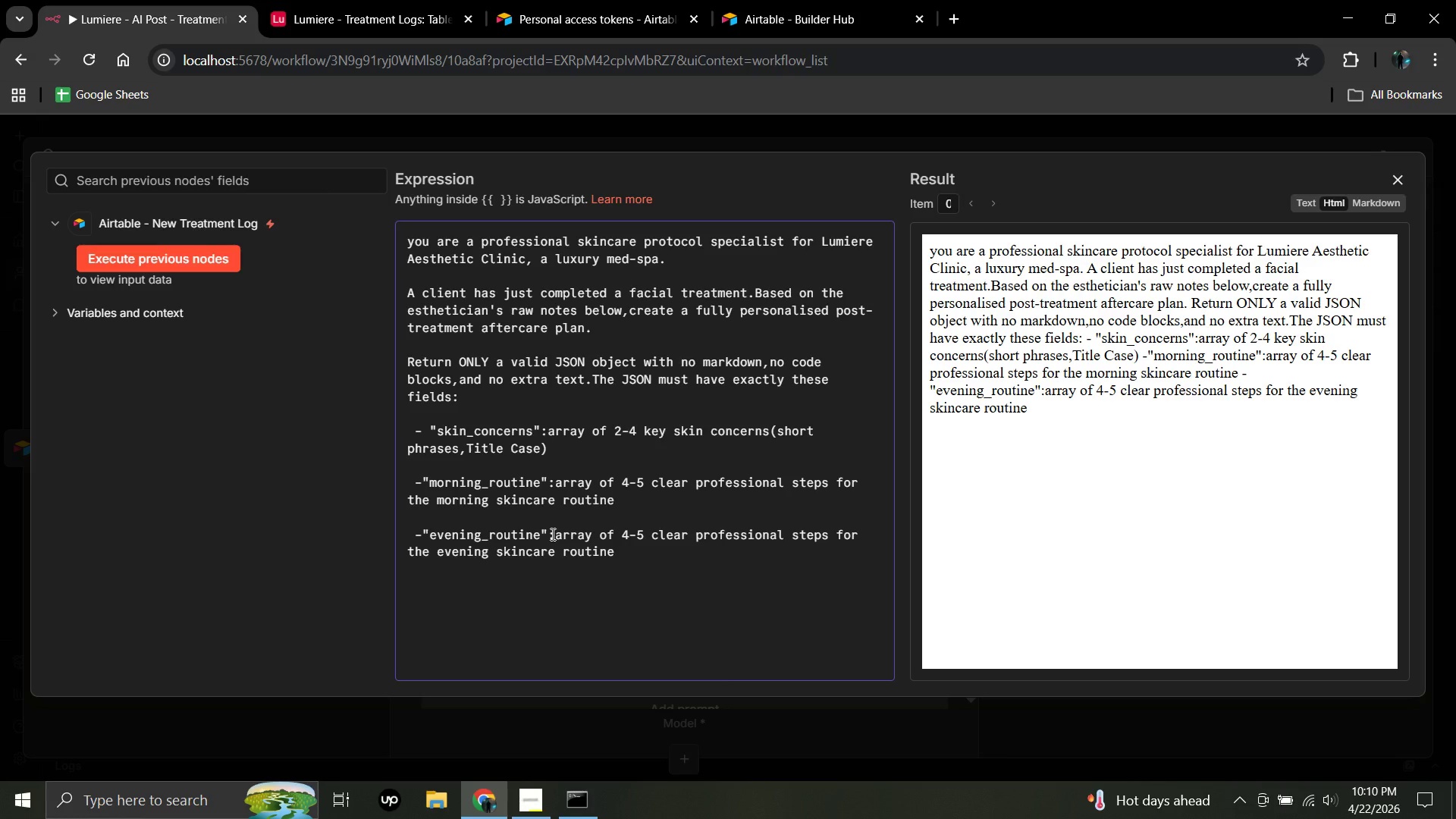 
key(Minus)
 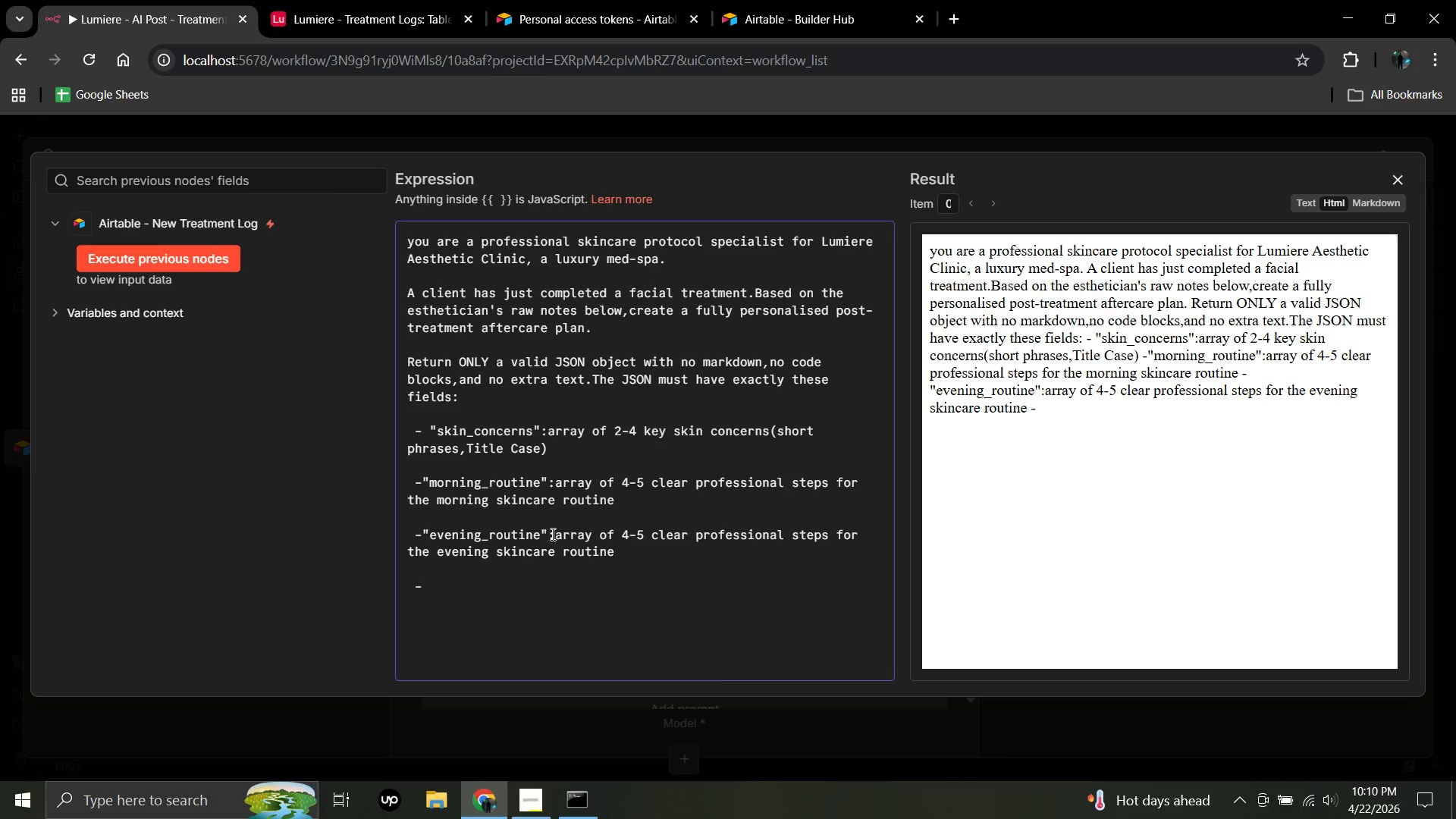 
wait(5.52)
 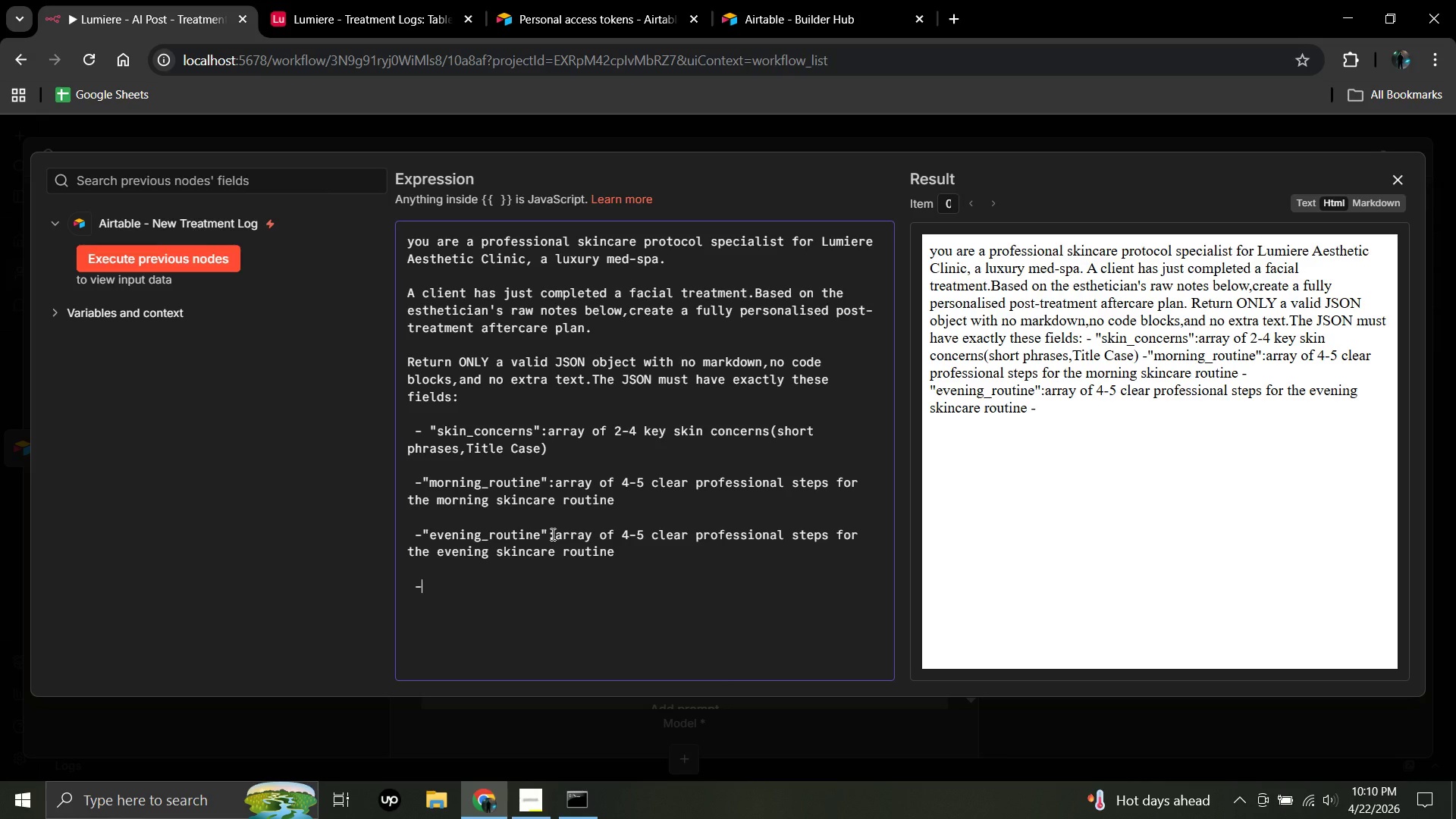 
type("prodi)
key(Backspace)
type(uct_1_name)
 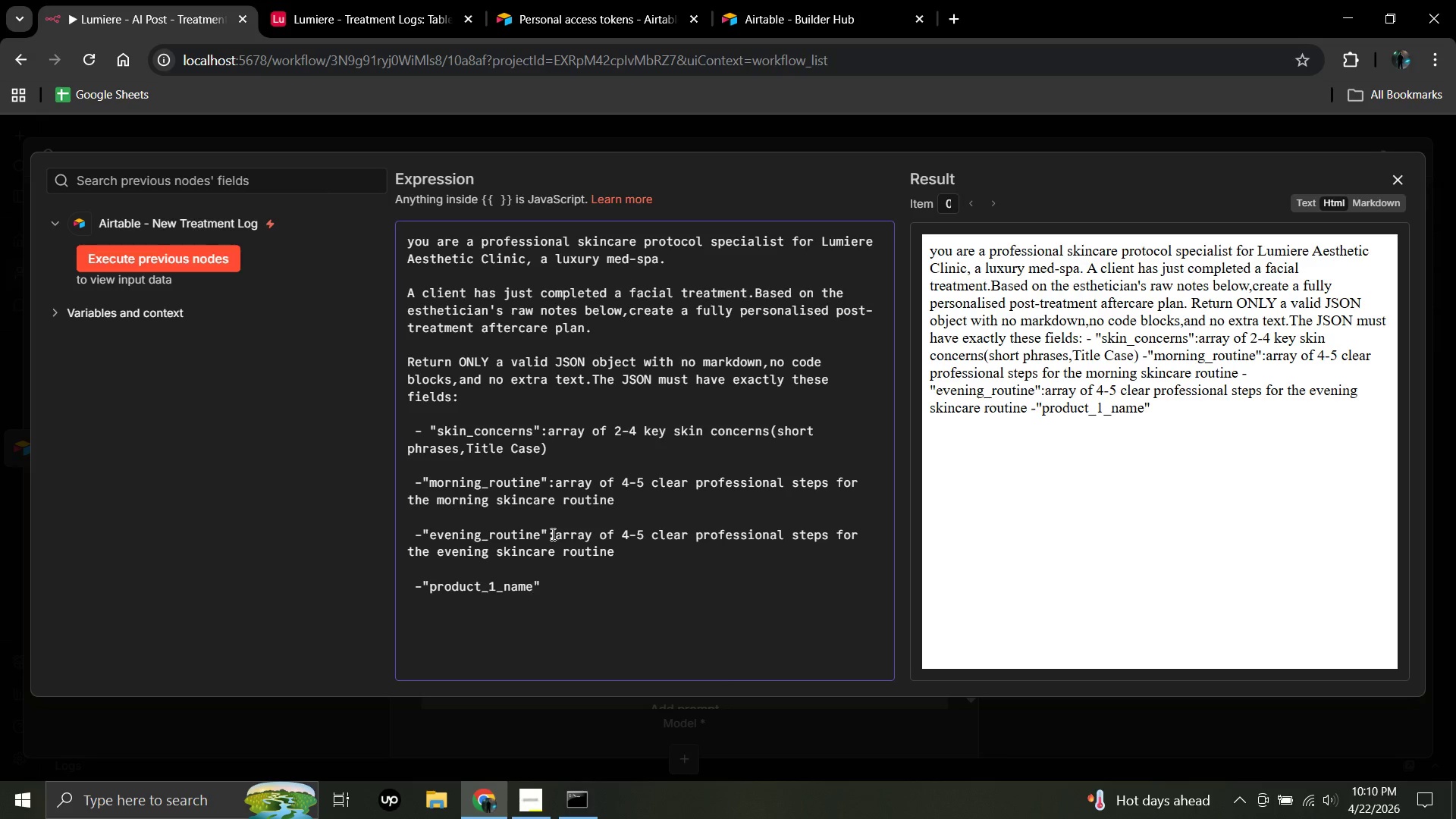 
wait(5.58)
 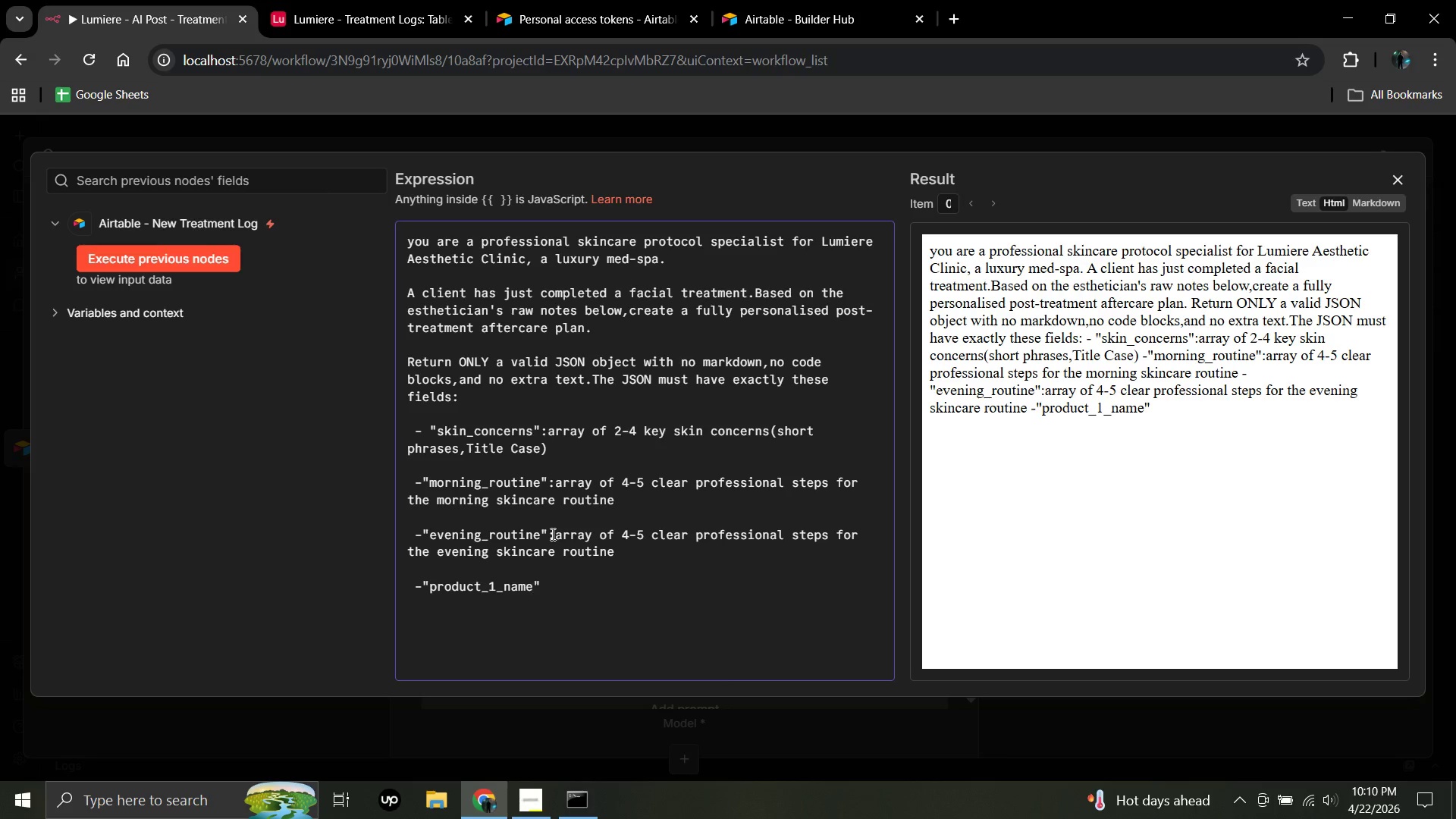 
left_click([544, 584])
 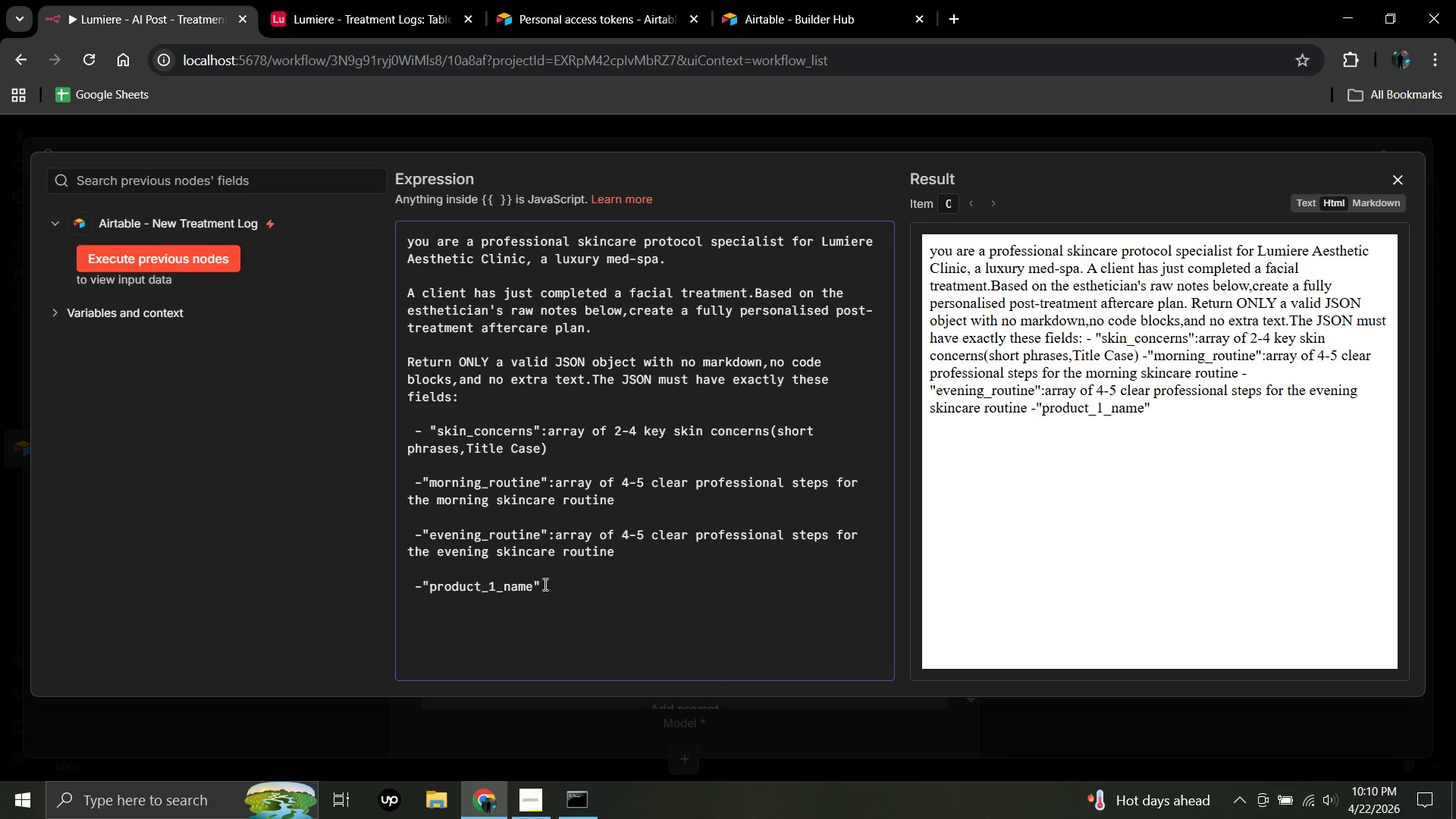 
key(Shift+Semicolon)
 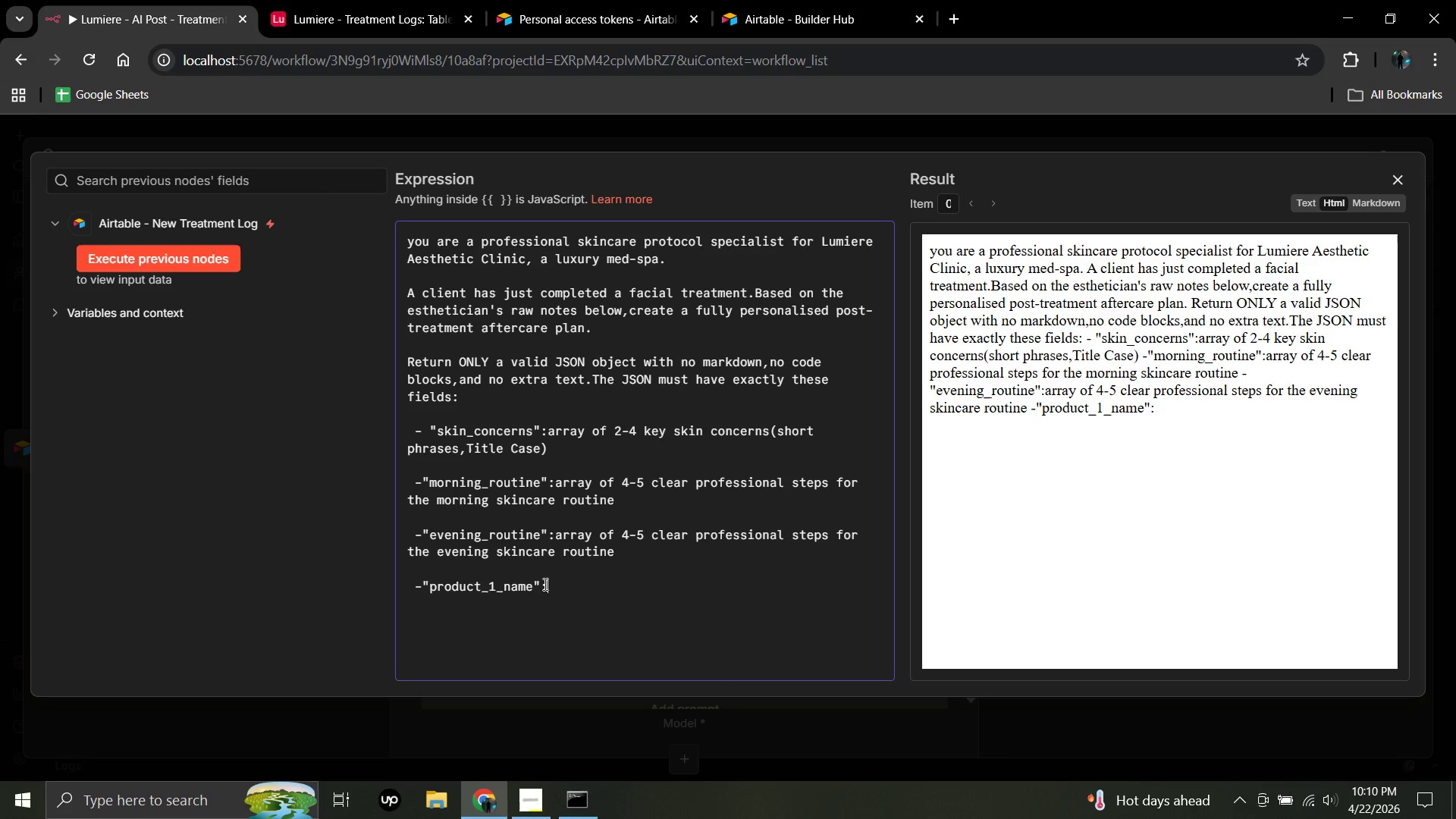 
type(one )
 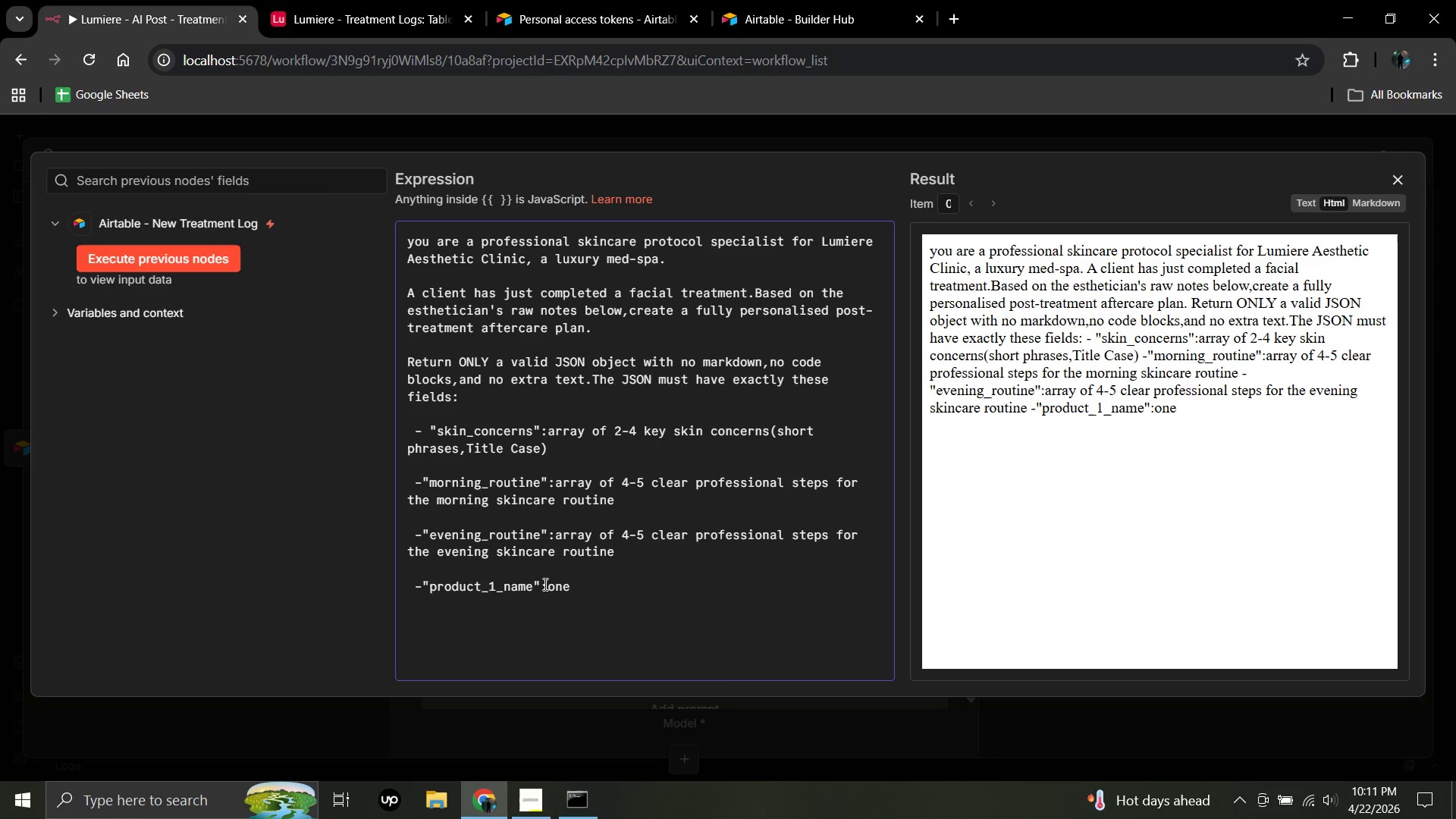 
type(product from this exact list only:)
 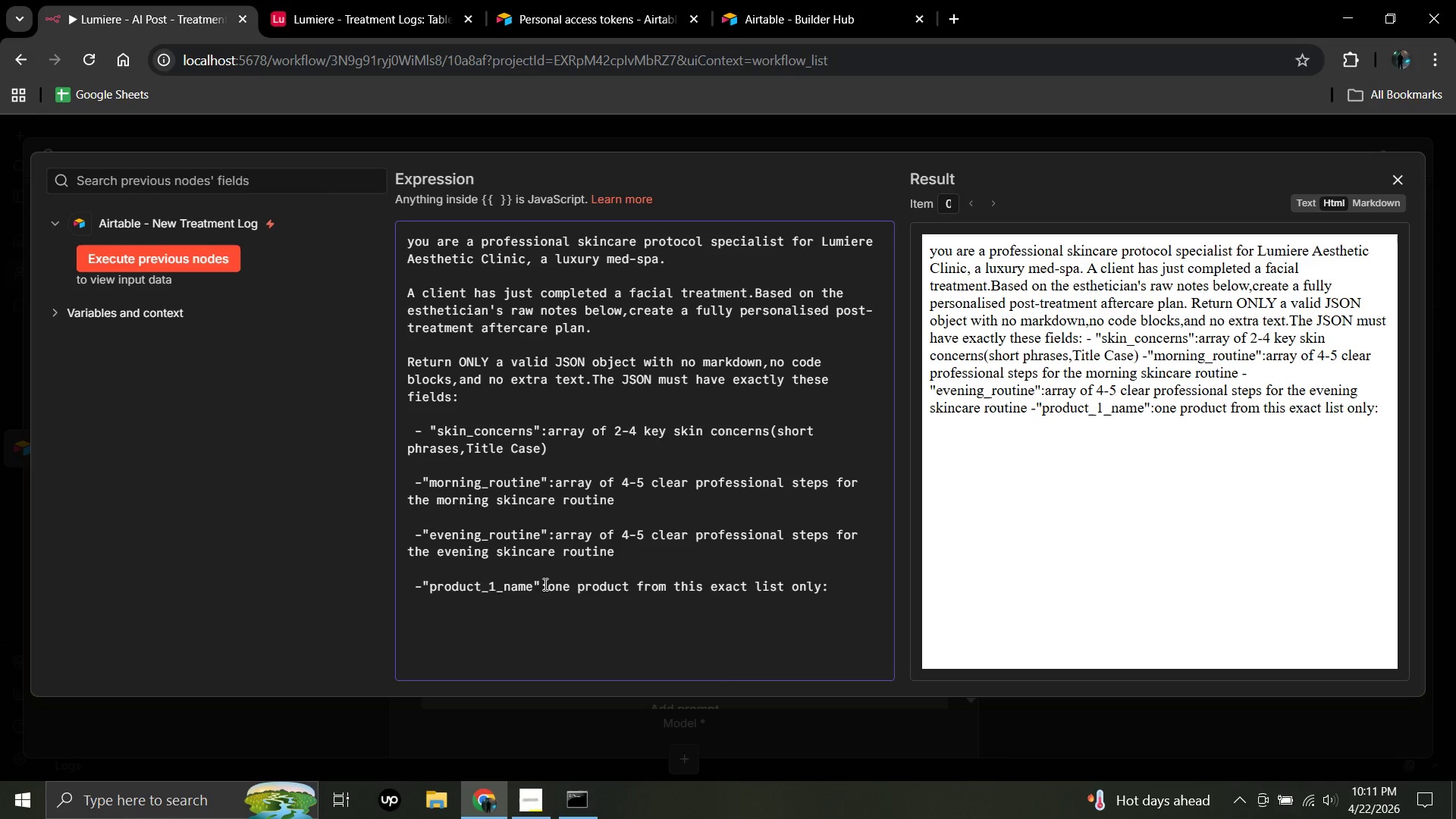 
type(Soothing)
 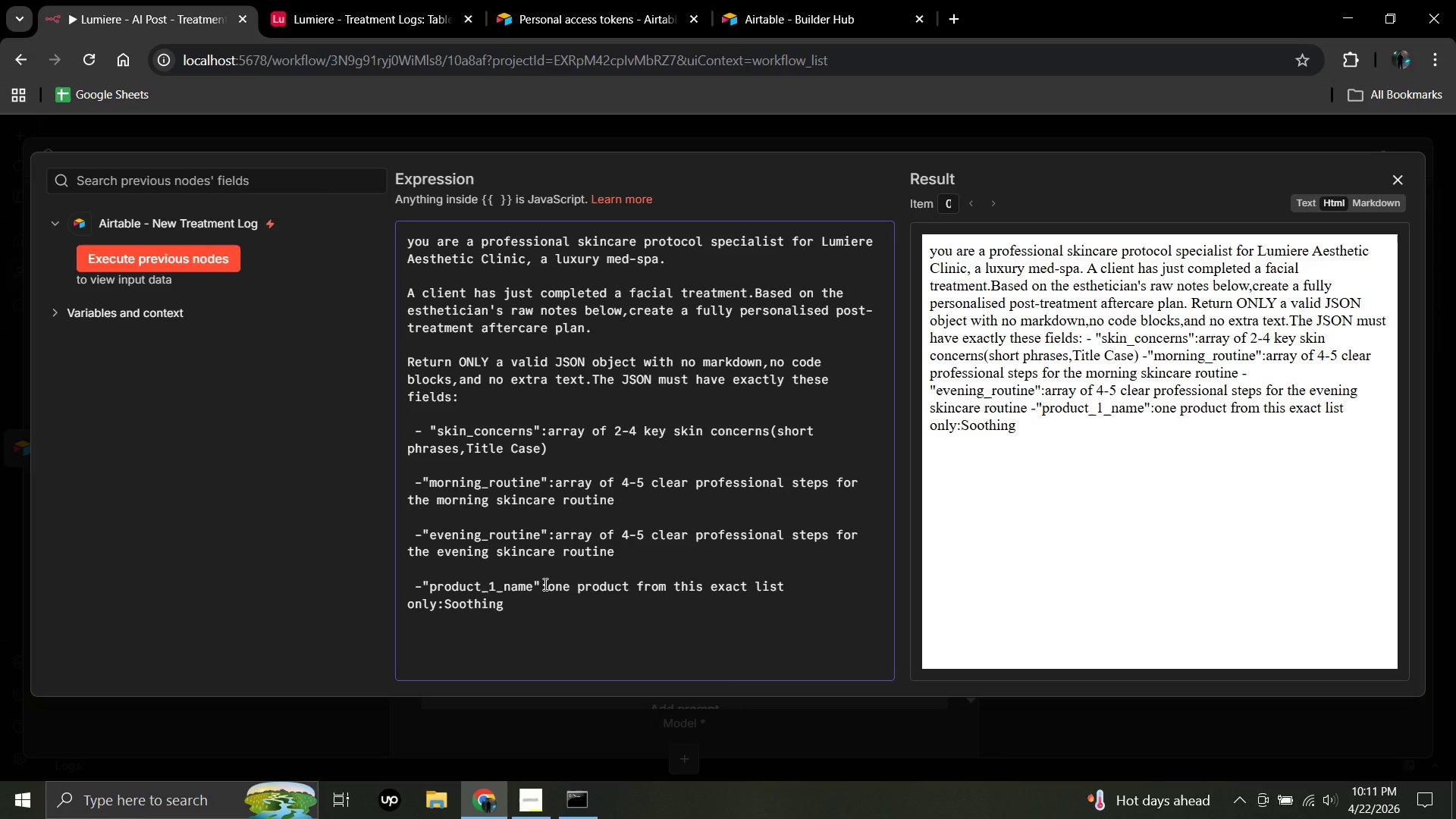 
wait(10.81)
 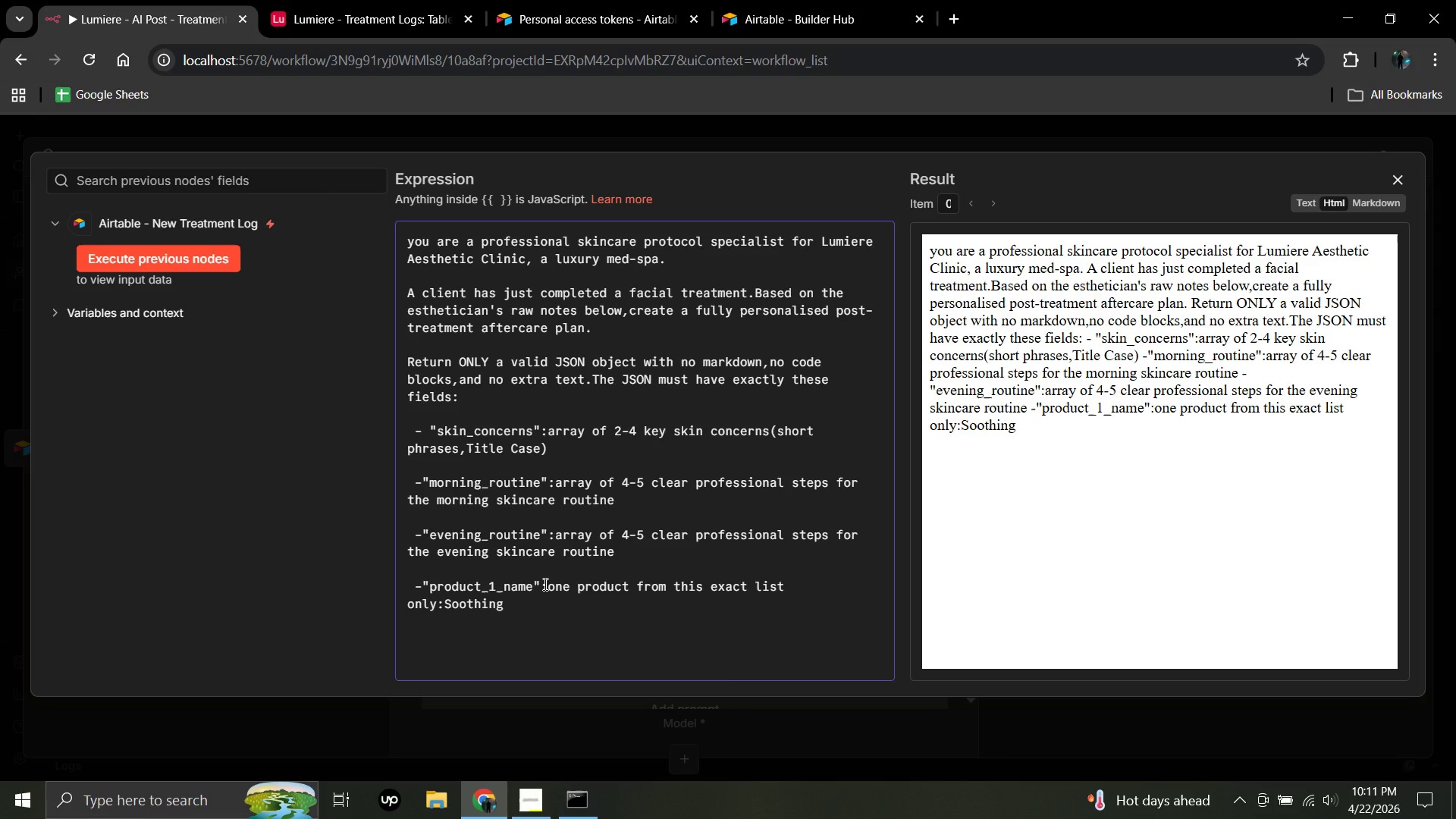 
type( Hydrt)
key(Backspace)
 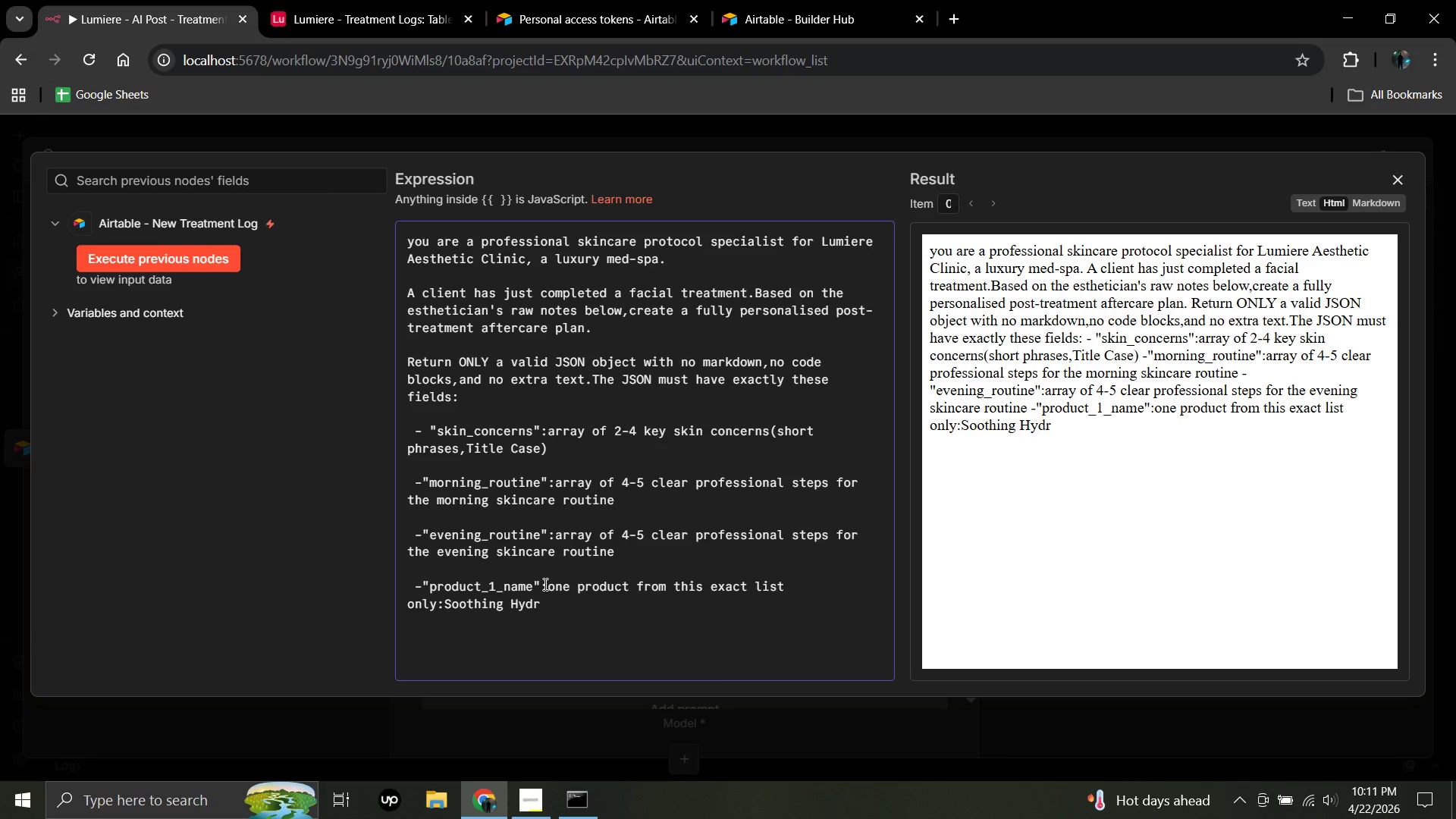 
wait(14.92)
 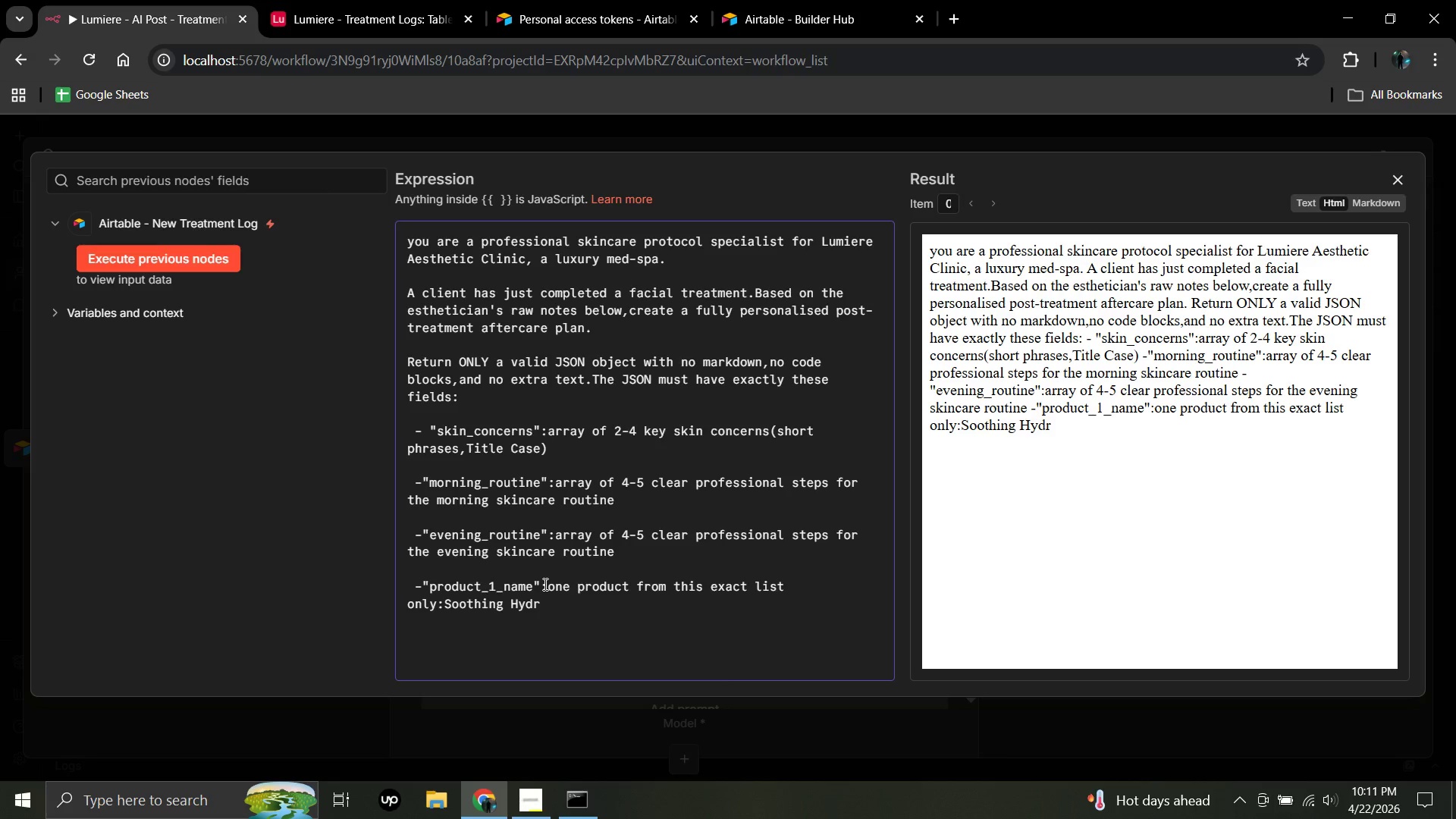 
type(ation)
 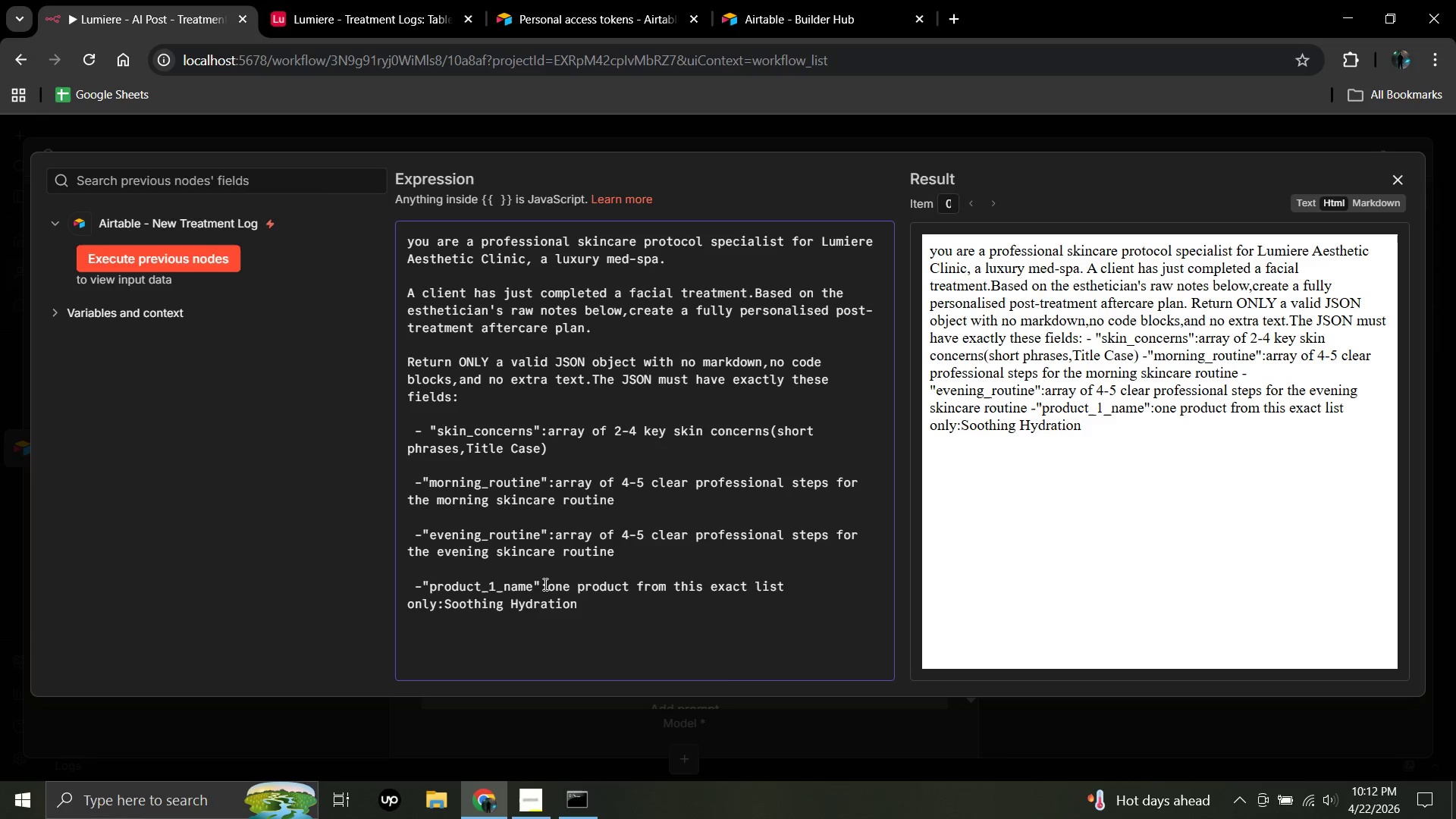 
wait(17.16)
 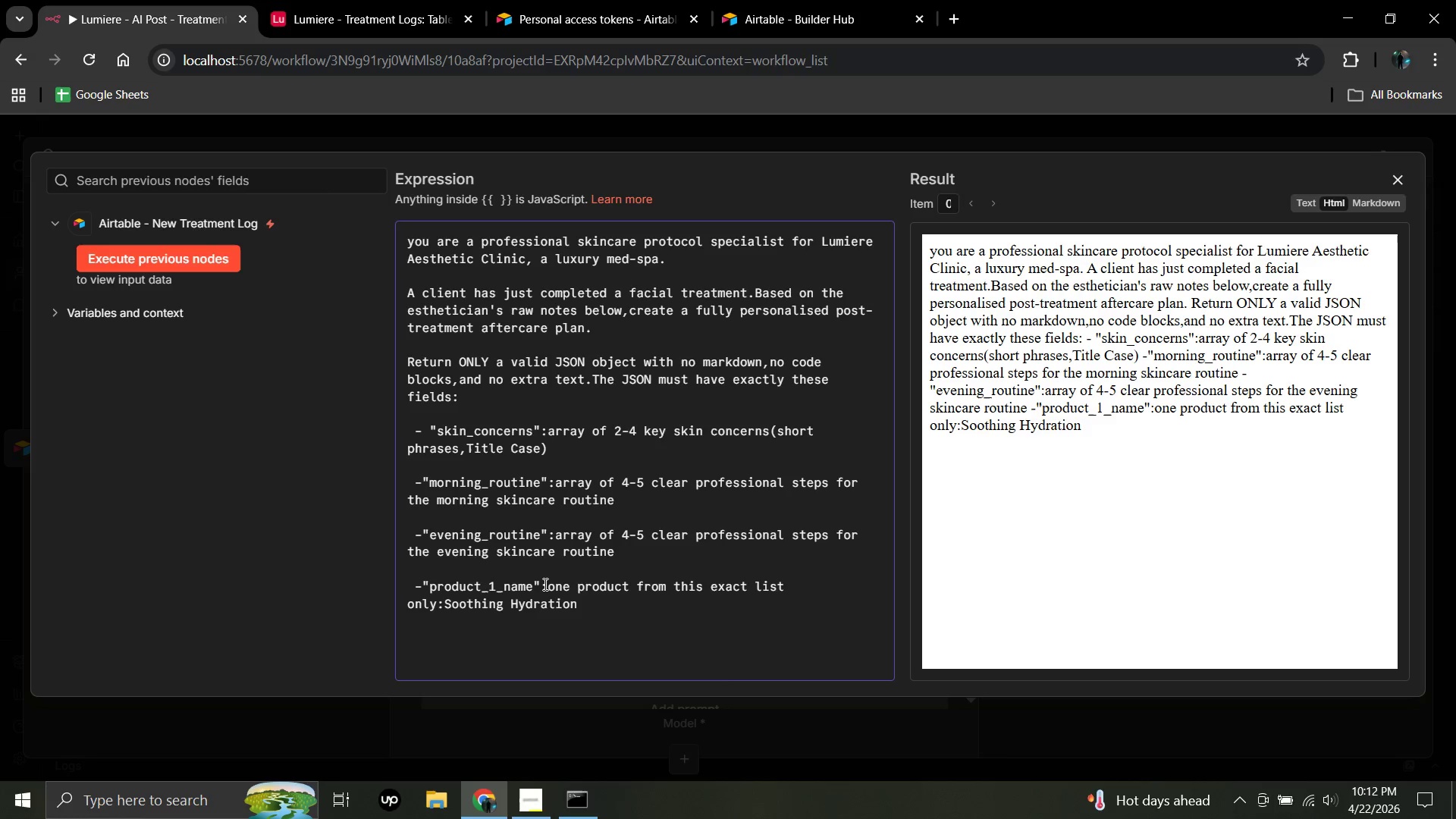 
left_click([406, 602])
 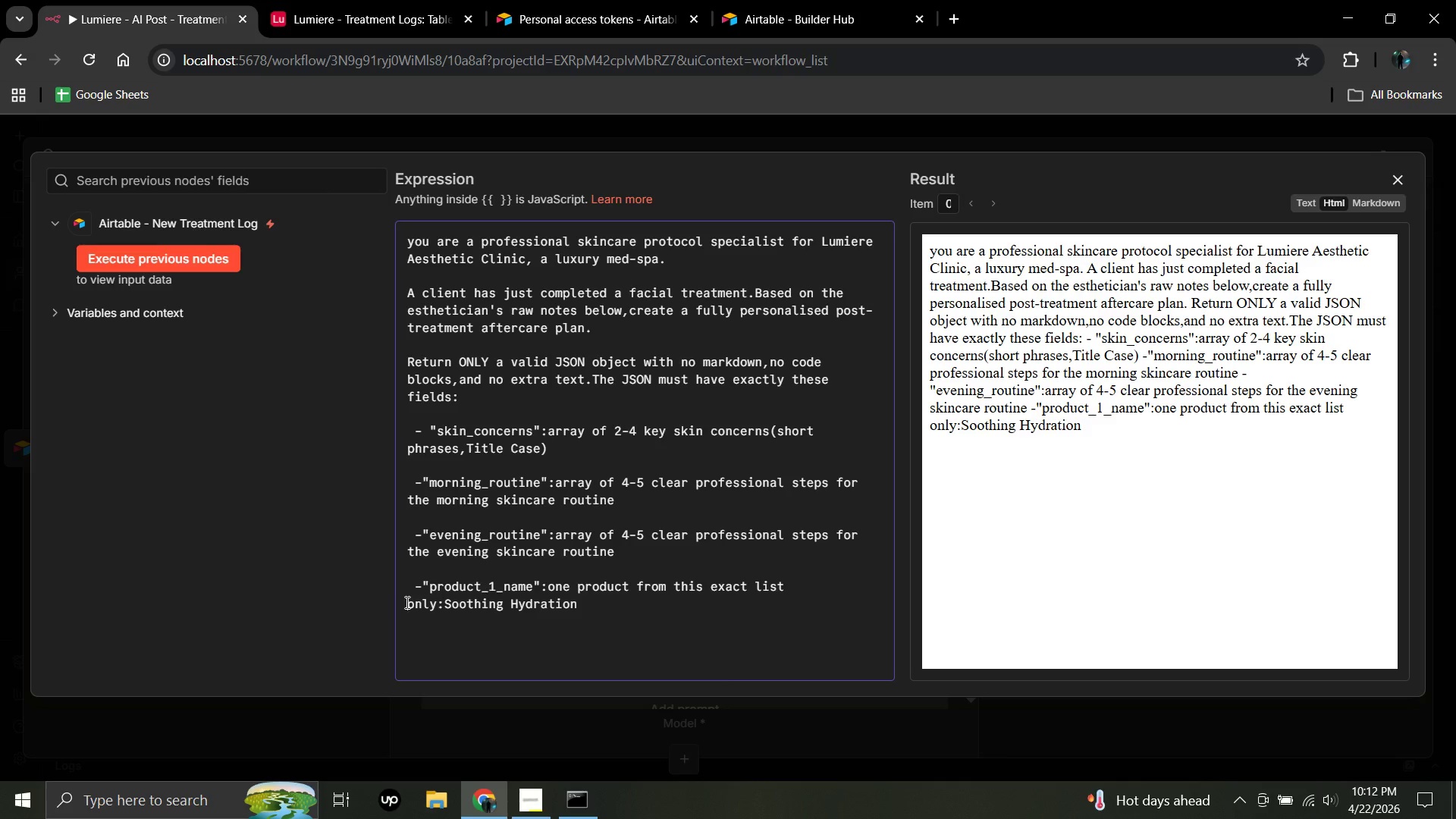 
left_click([406, 602])
 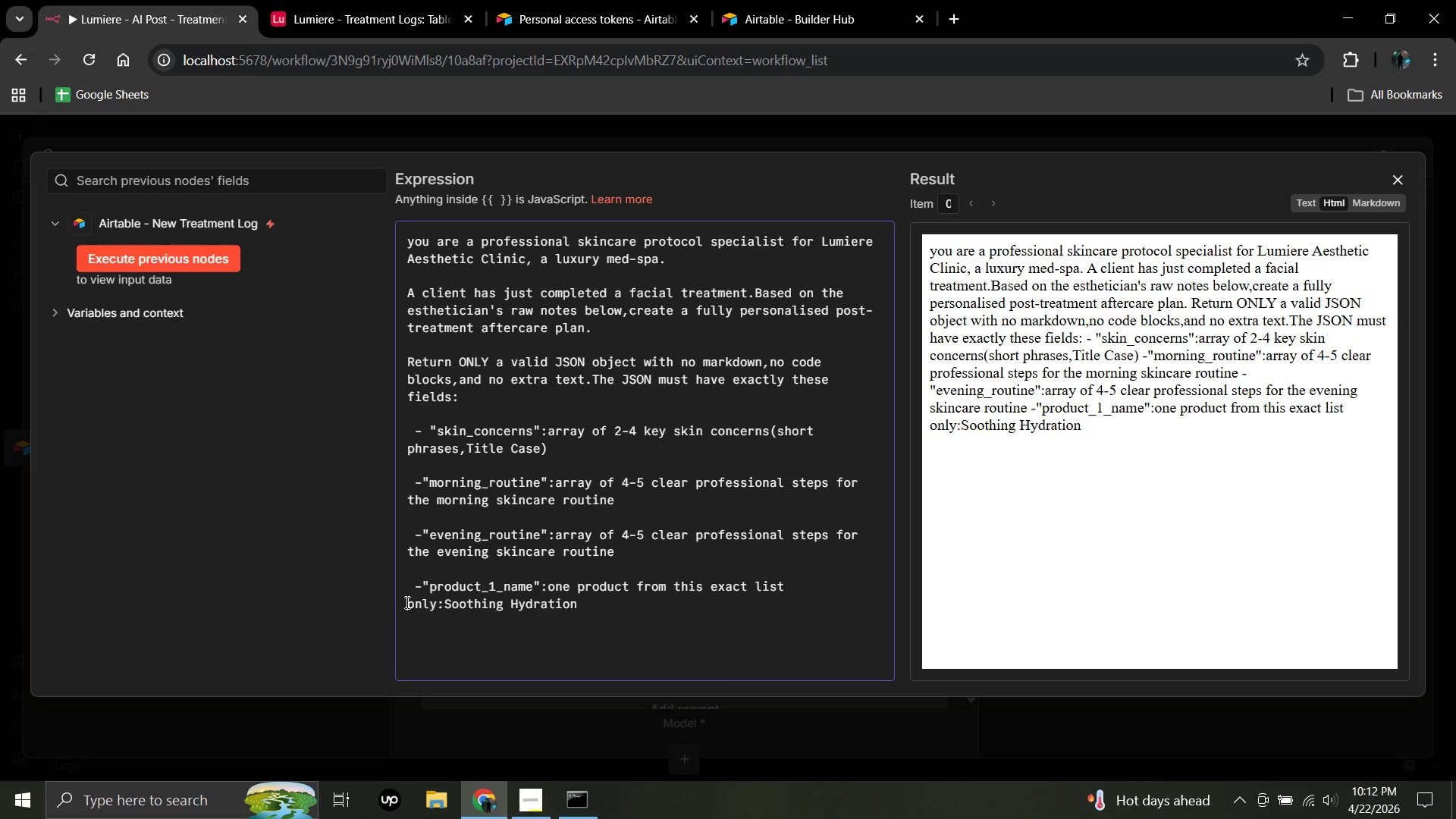 
key(Backspace)
 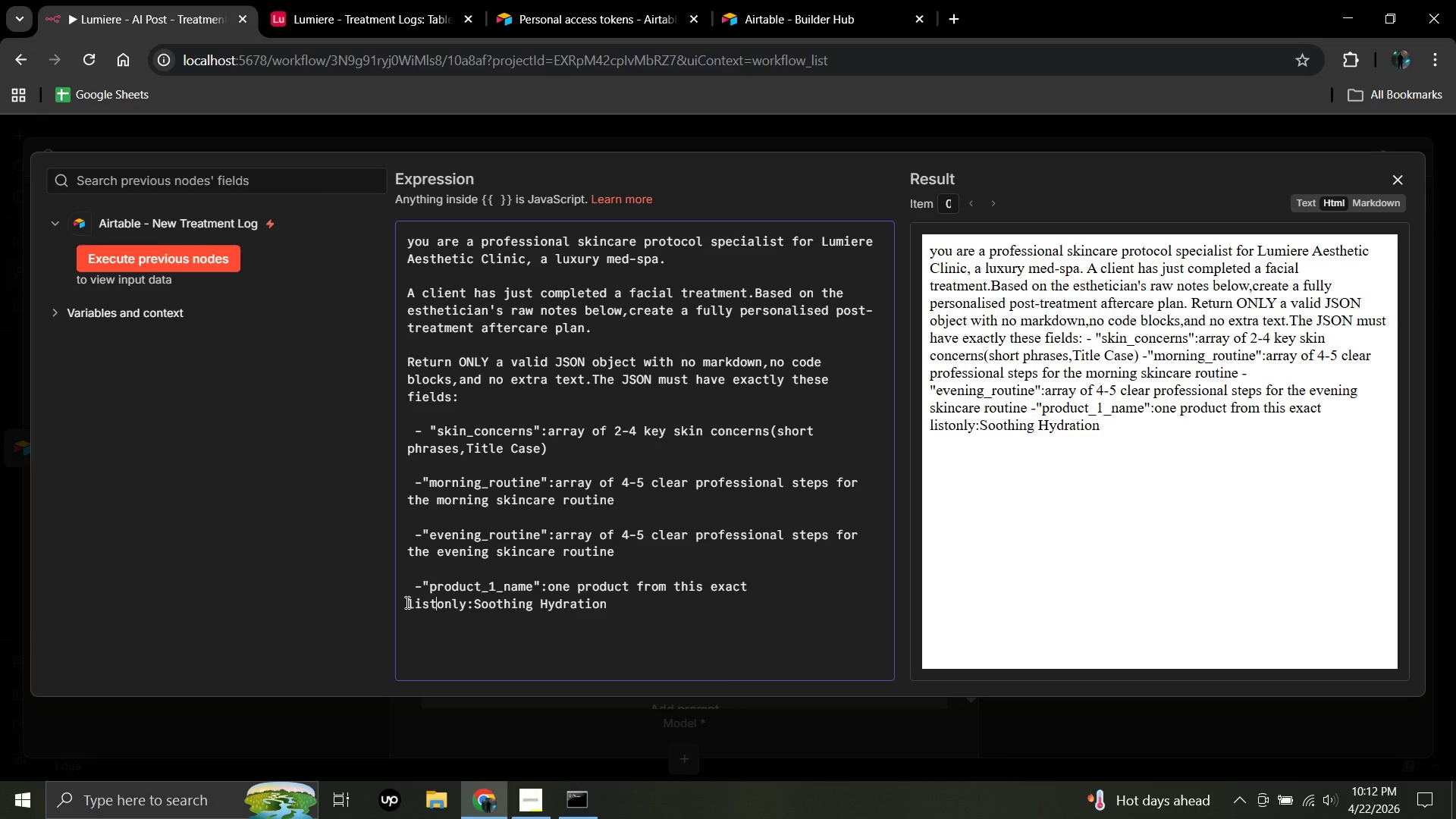 
wait(5.62)
 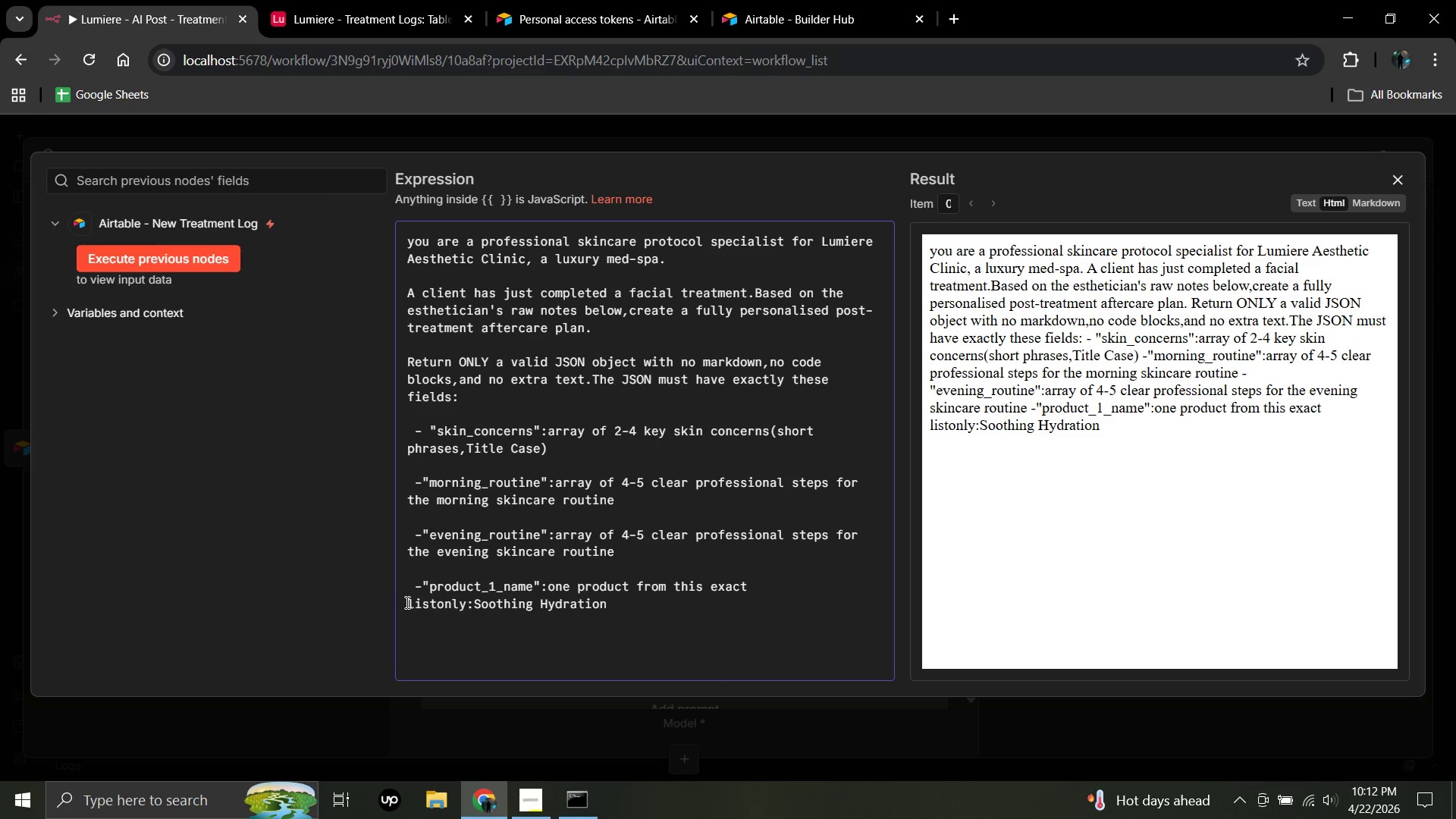 
key(Space)
 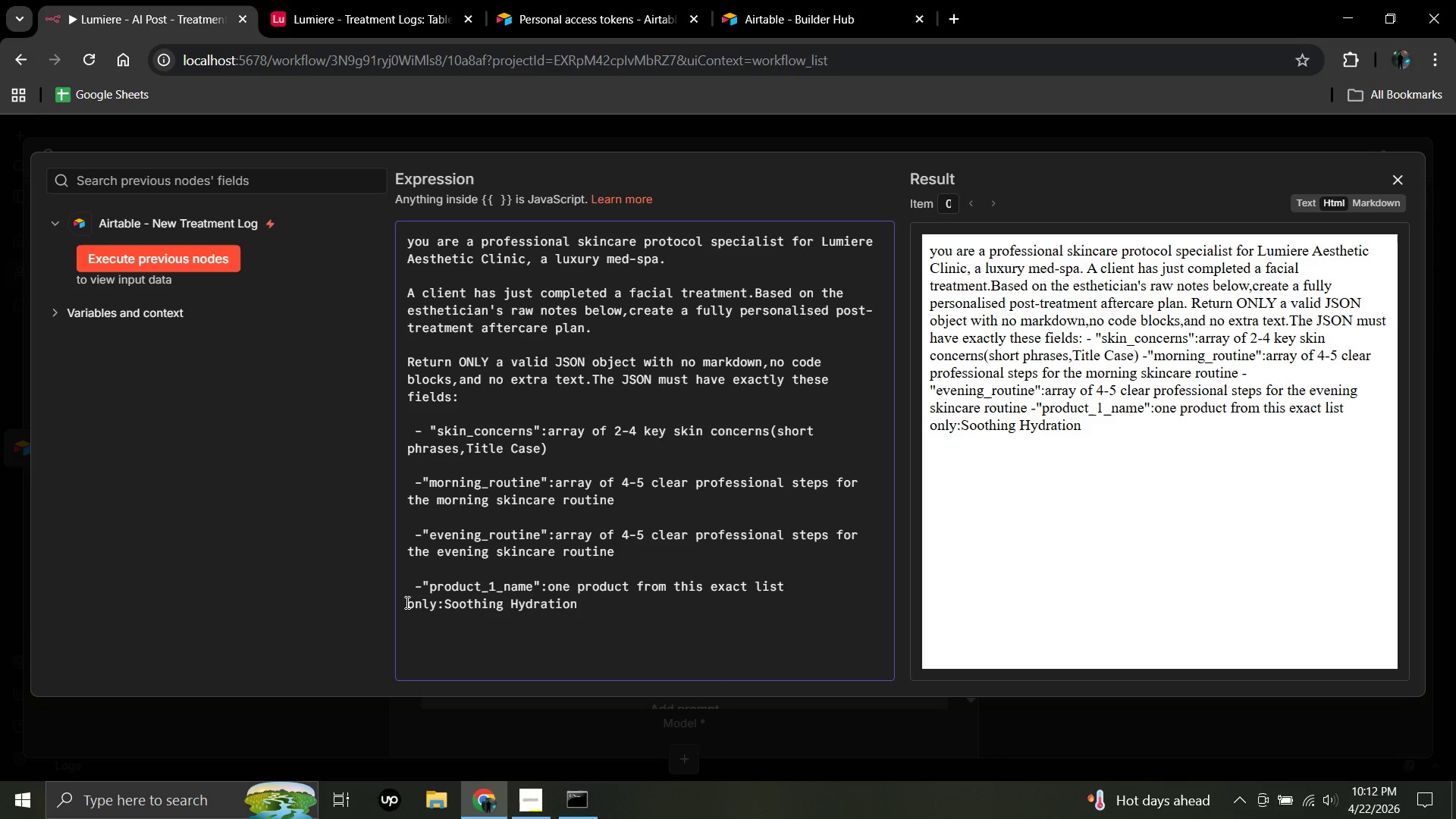 
key(Space)
 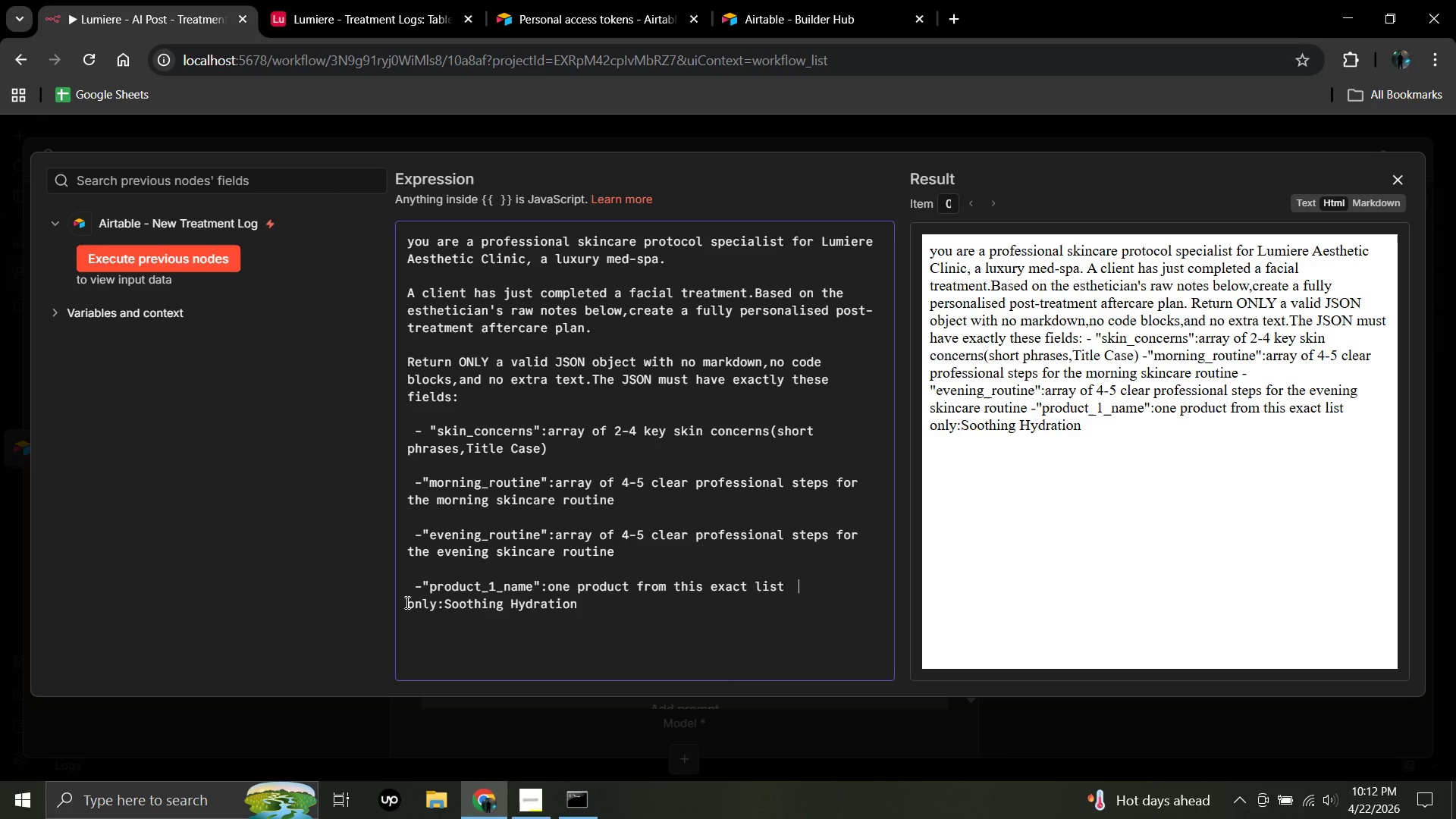 
key(Space)
 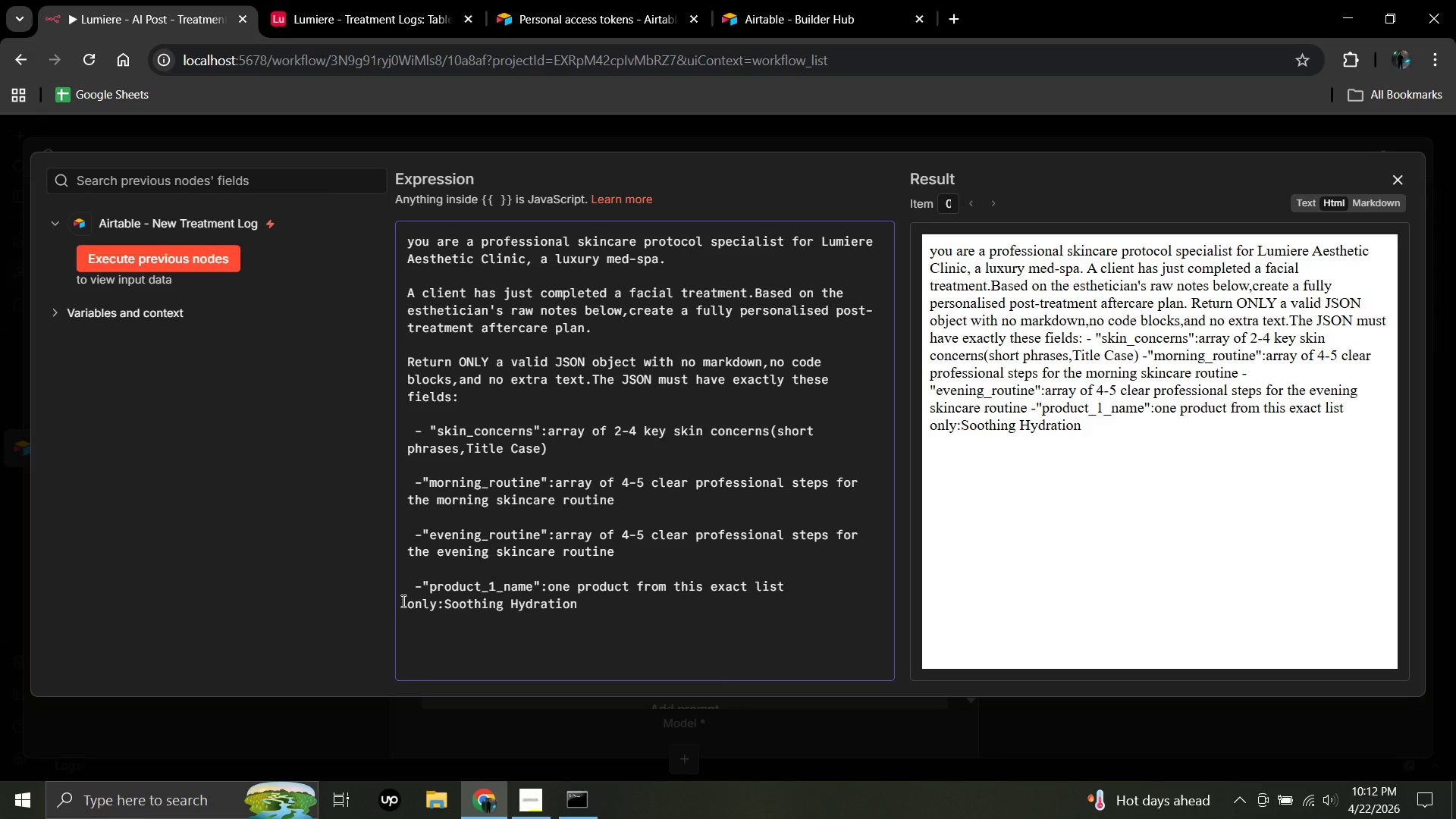 
left_click([403, 601])
 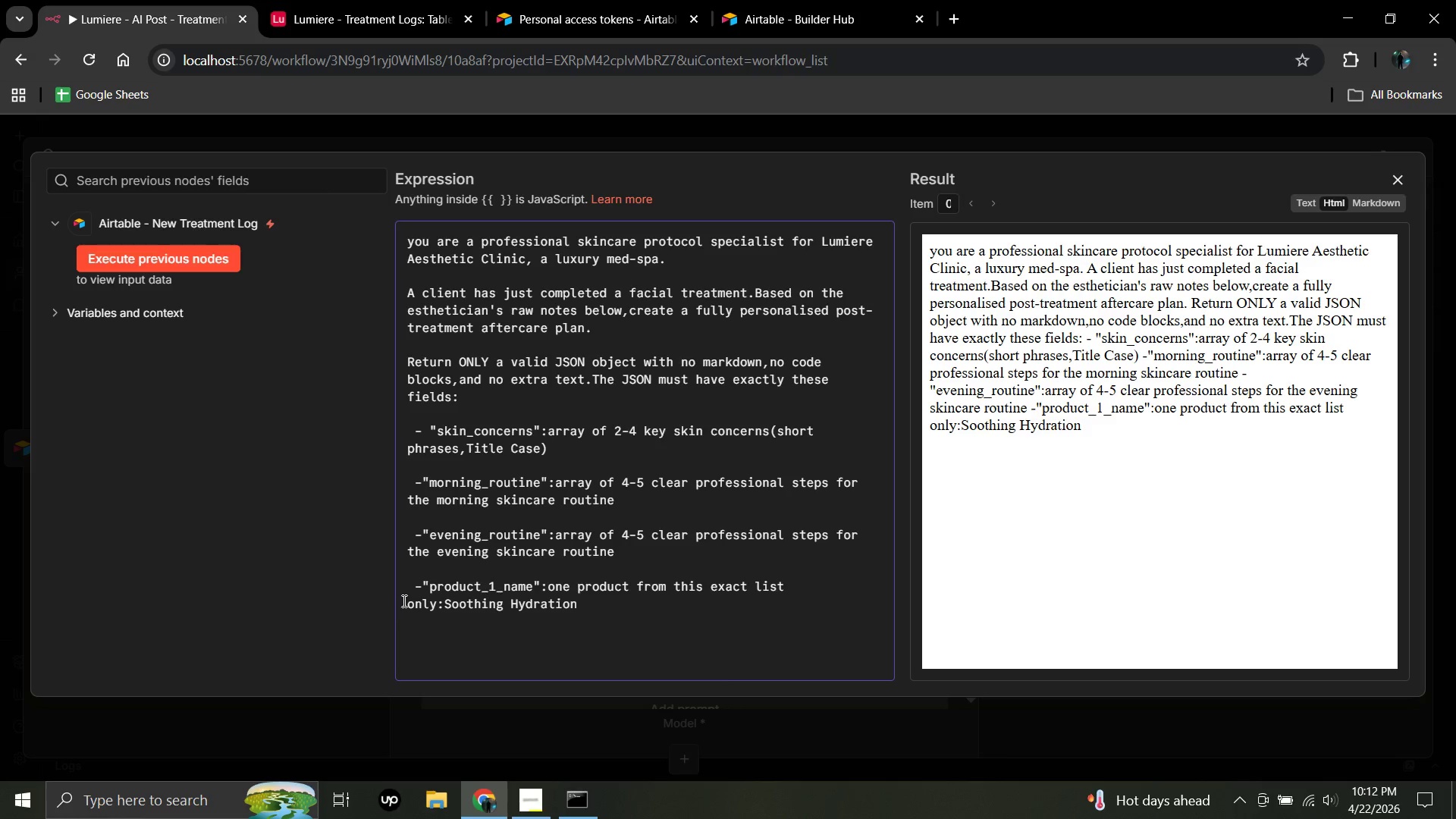 
left_click([403, 601])
 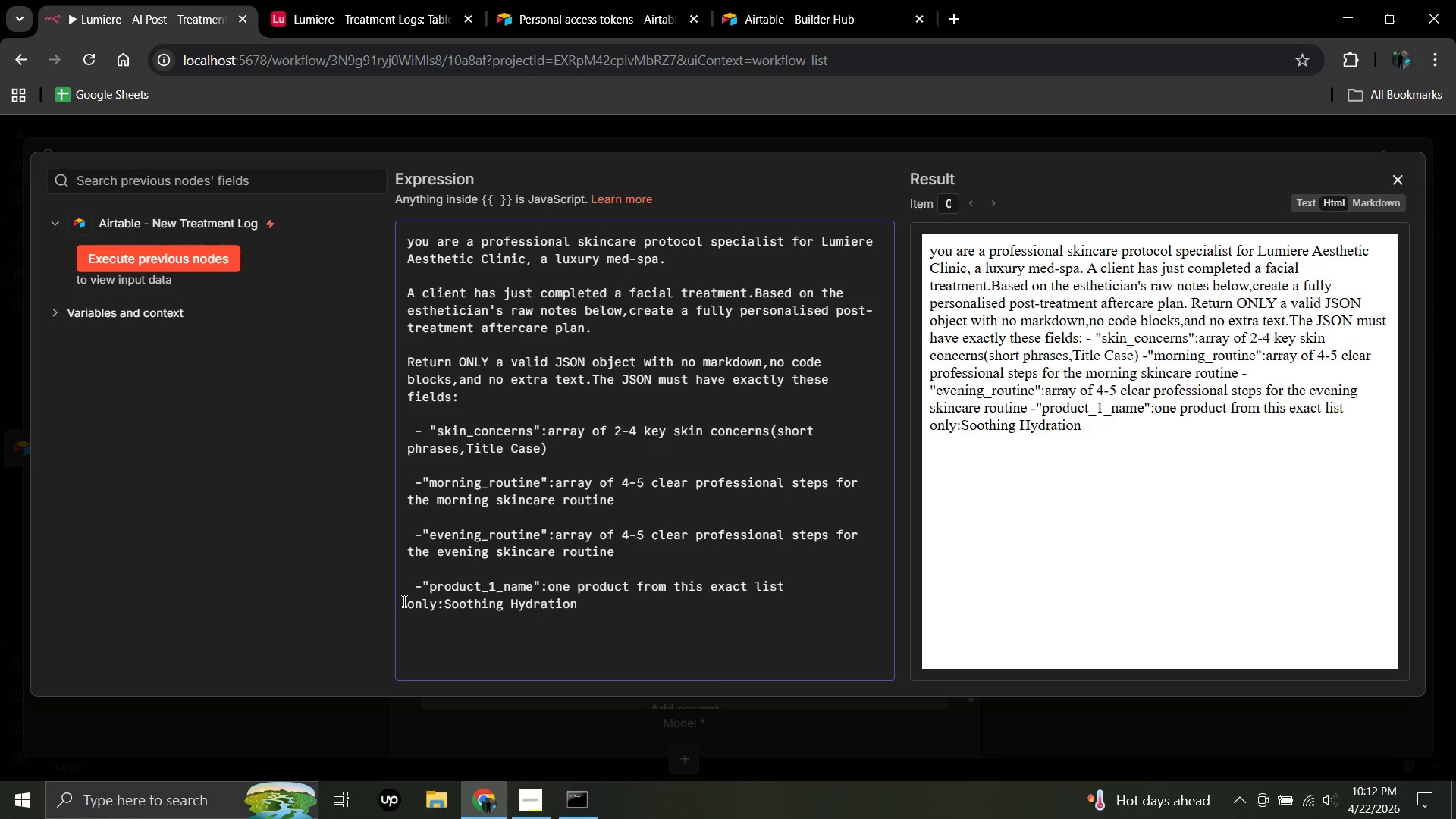 
key(Backspace)
 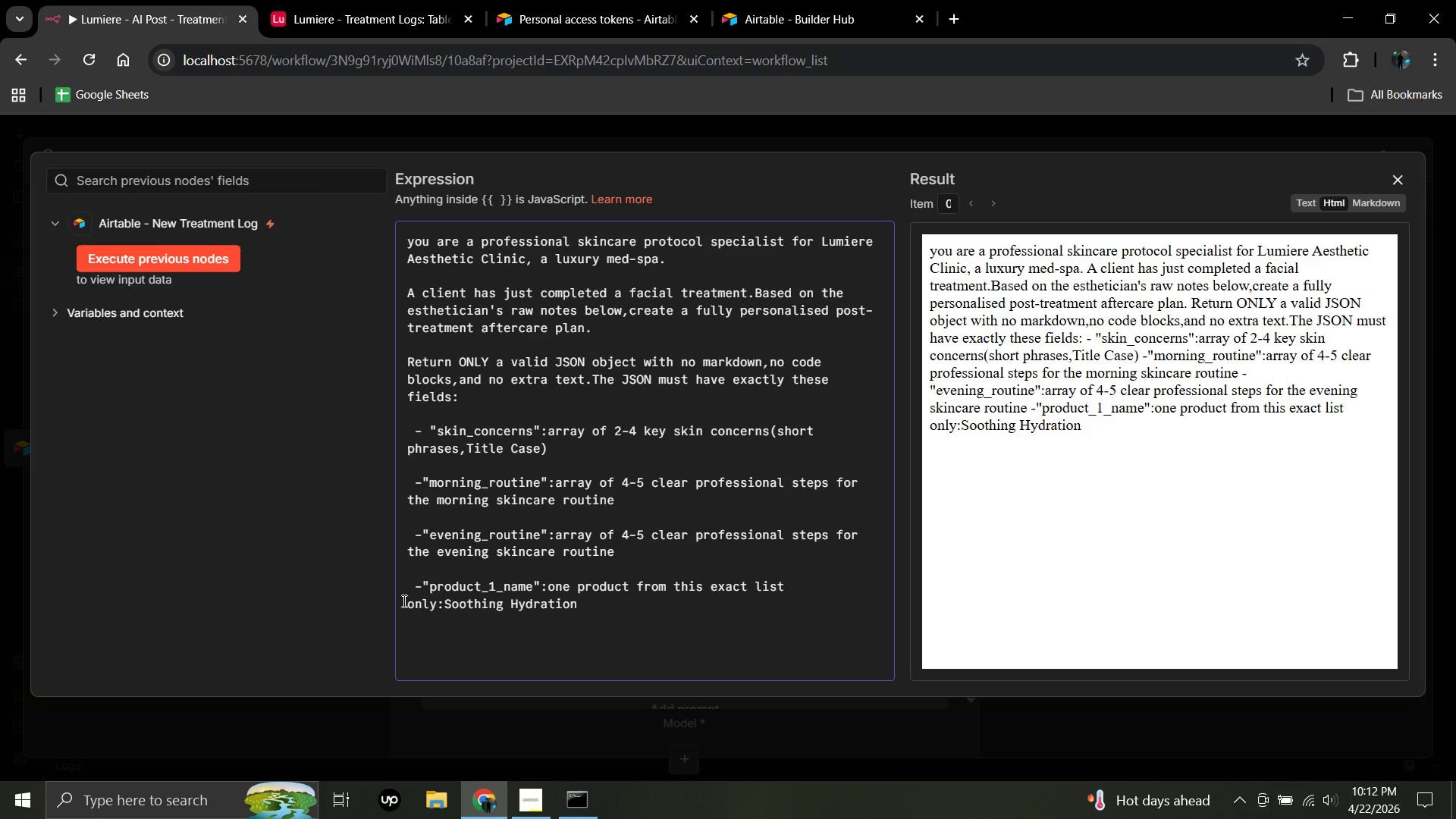 
key(Backspace)
 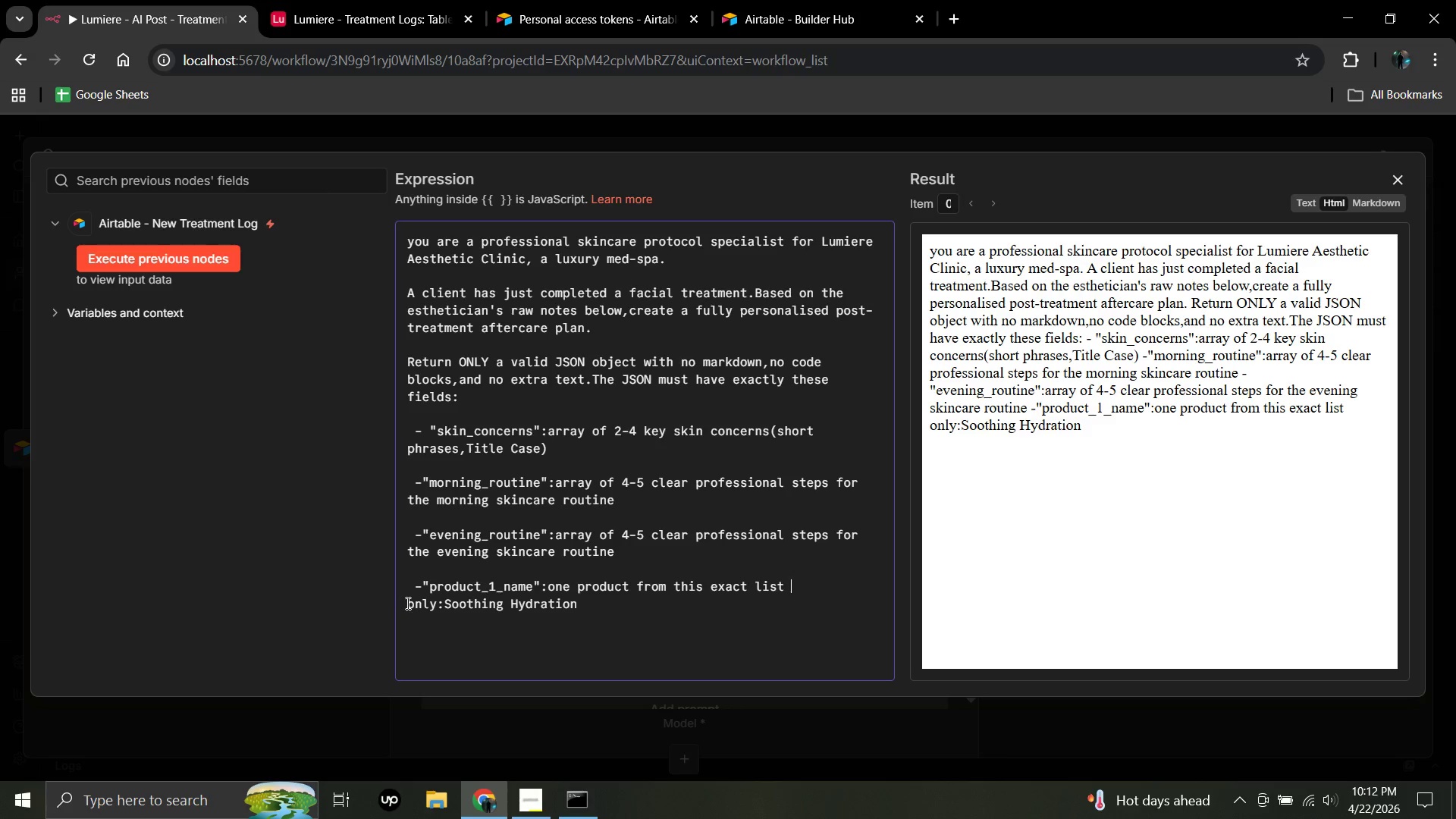 
left_click([406, 604])
 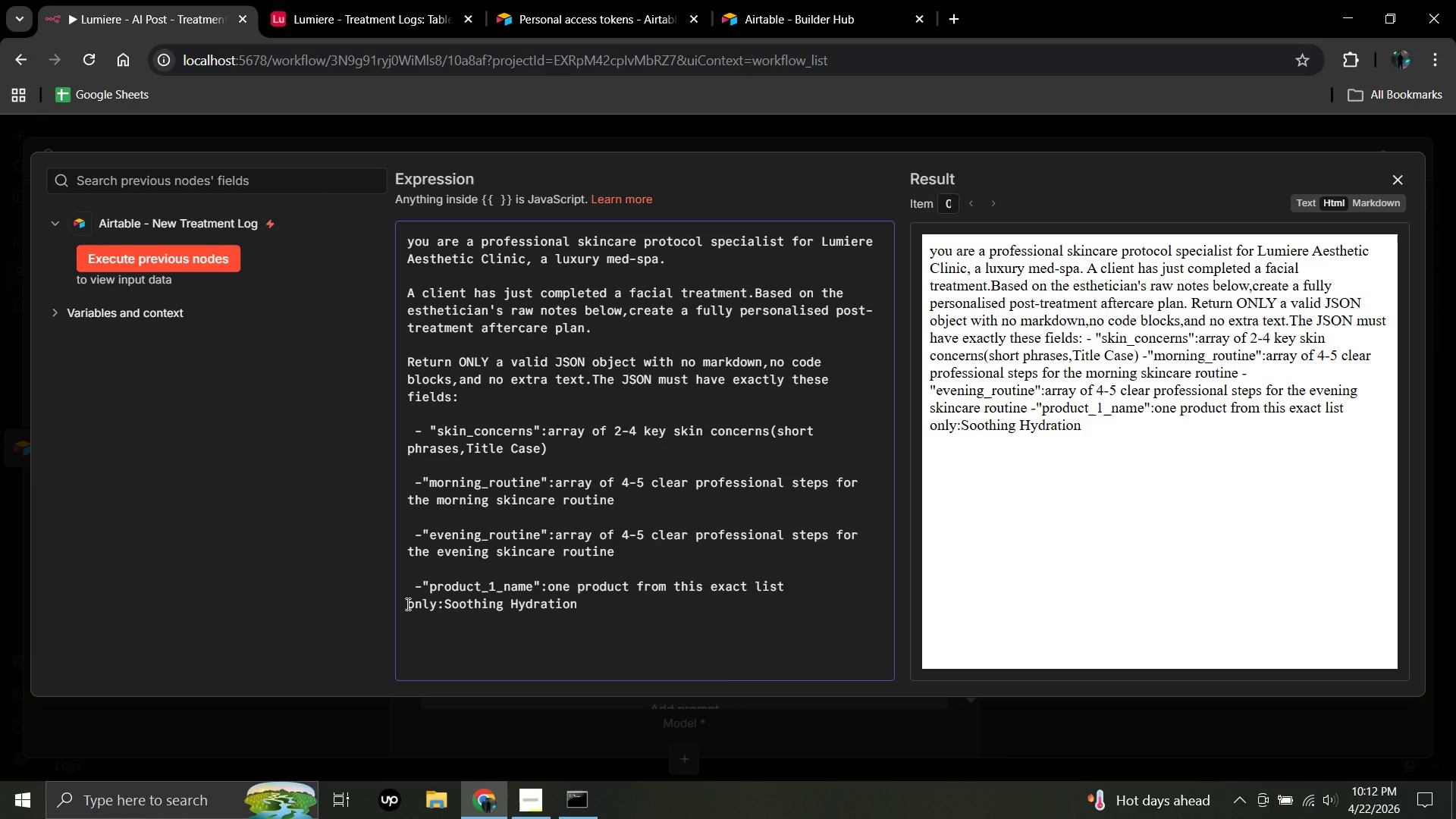 
left_click([406, 604])
 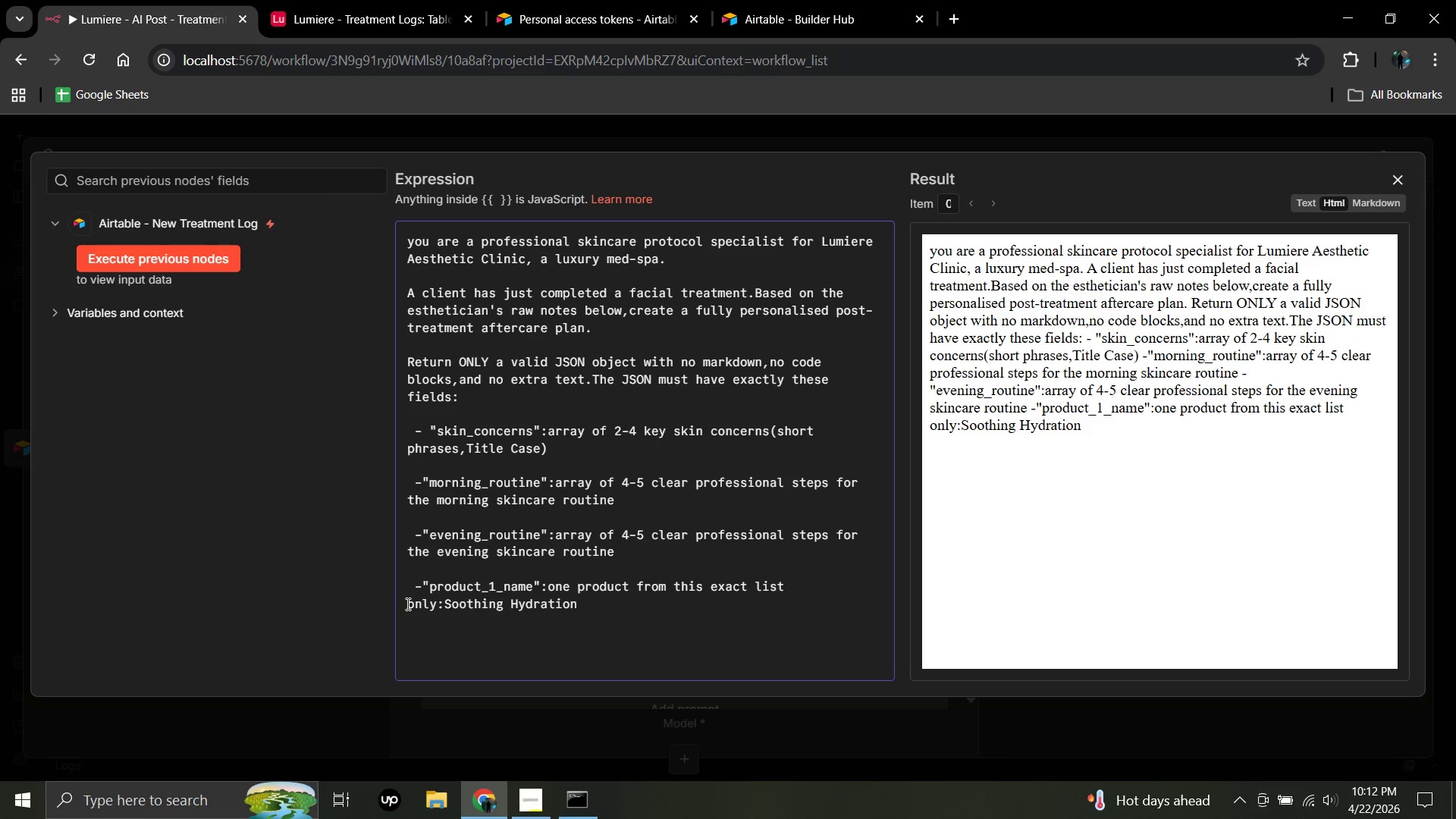 
key(Backspace)
 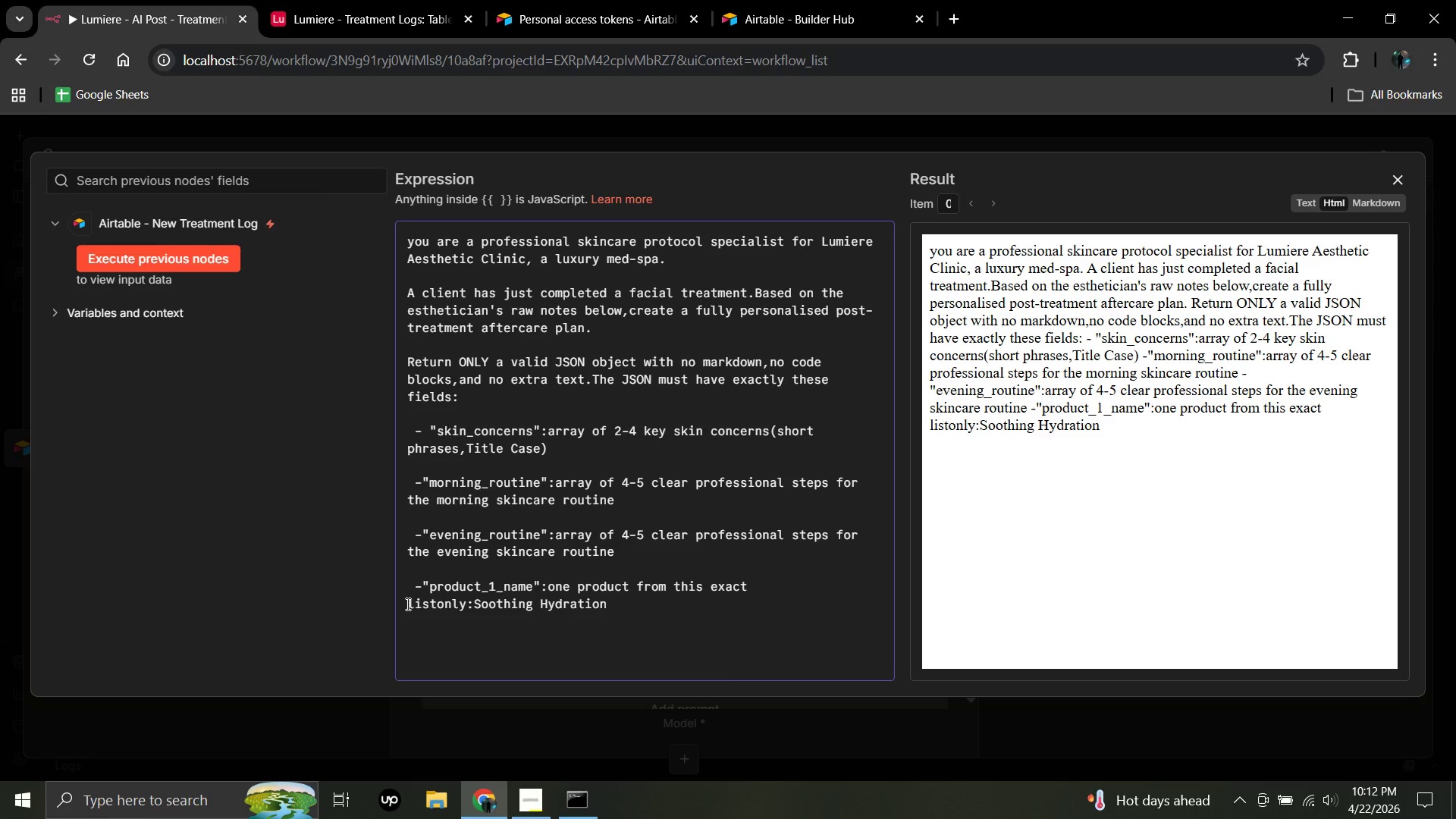 
key(Backspace)
 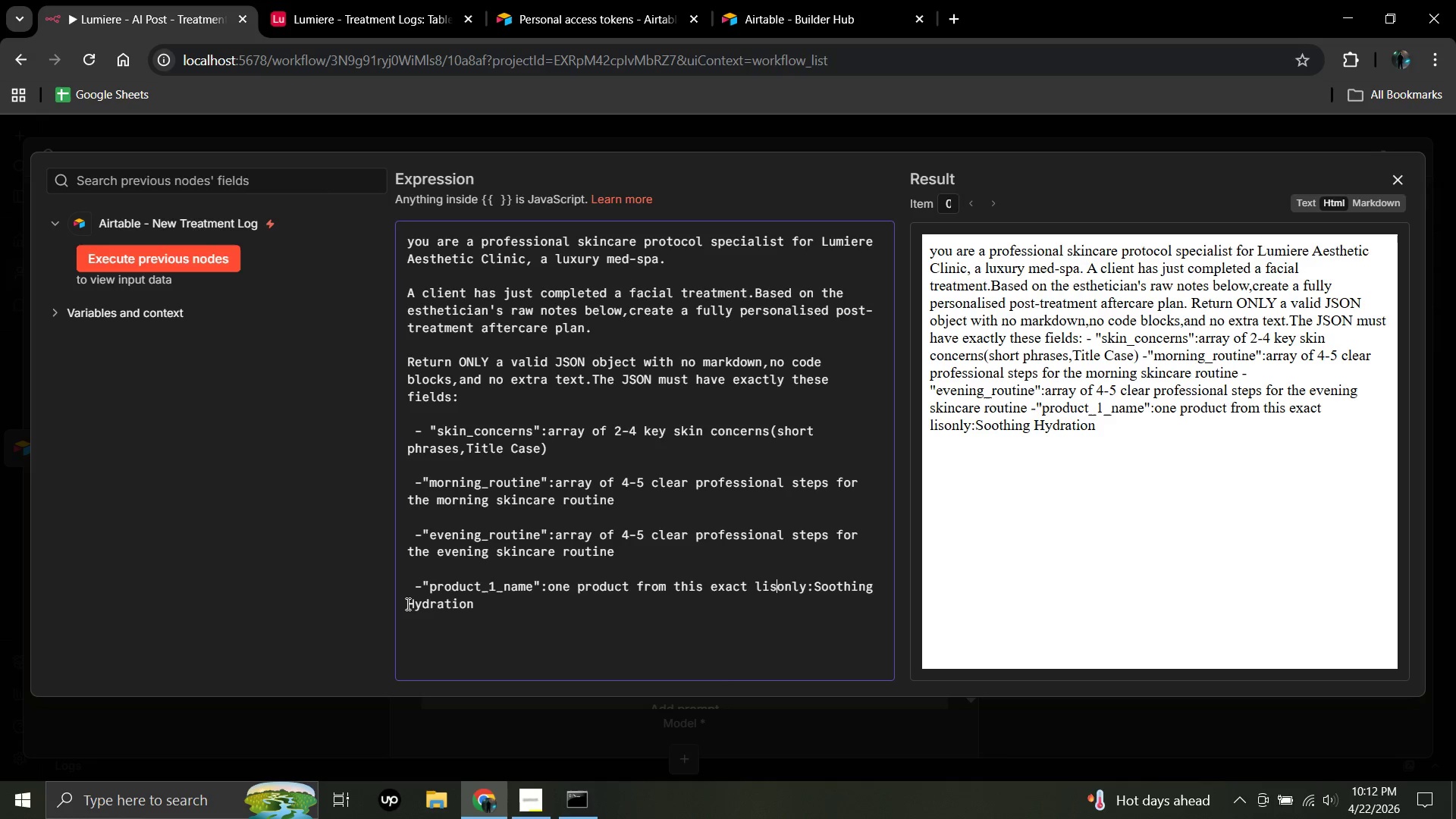 
key(T)
 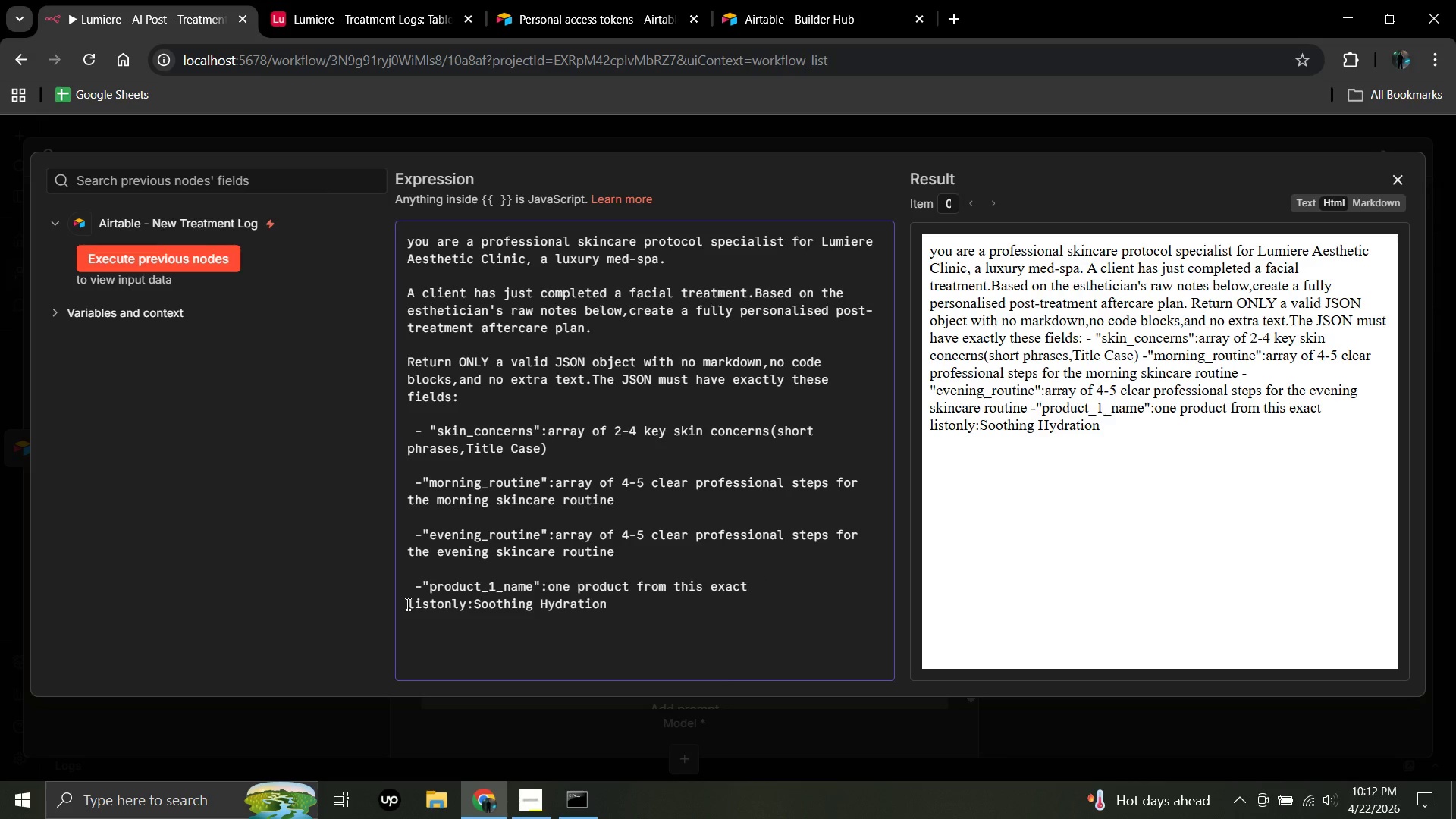 
key(Space)
 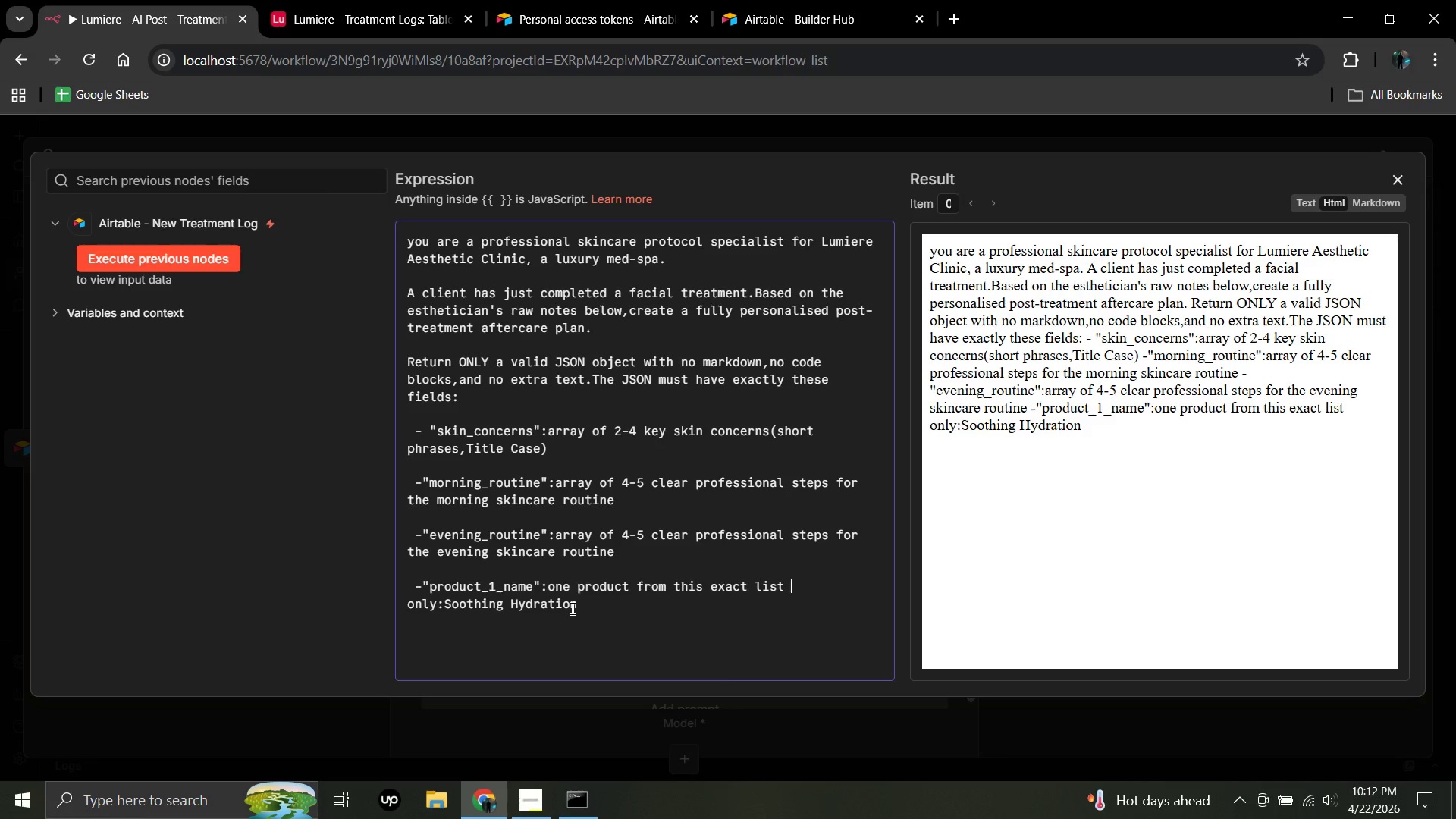 
wait(5.97)
 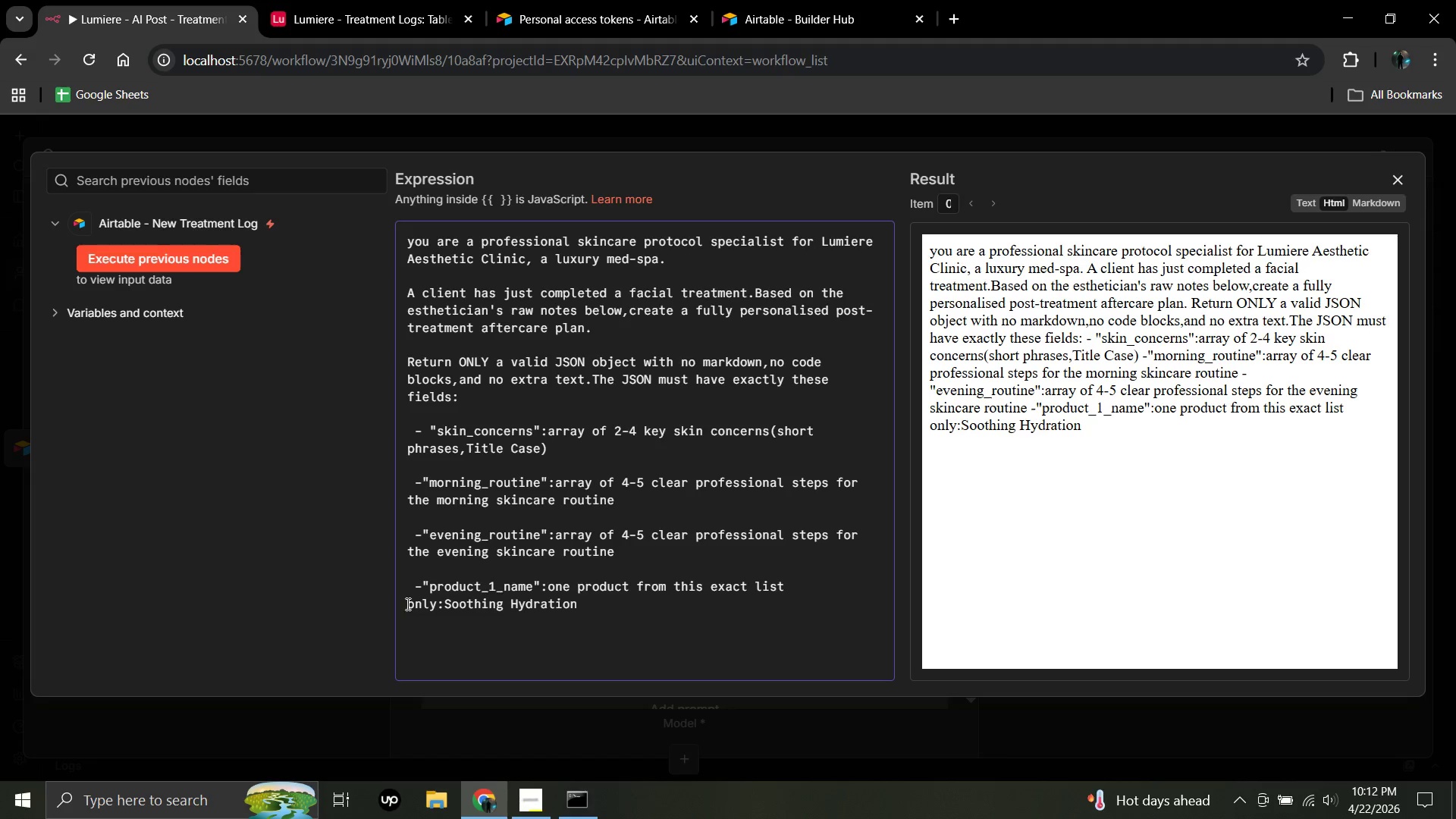 
left_click([582, 604])
 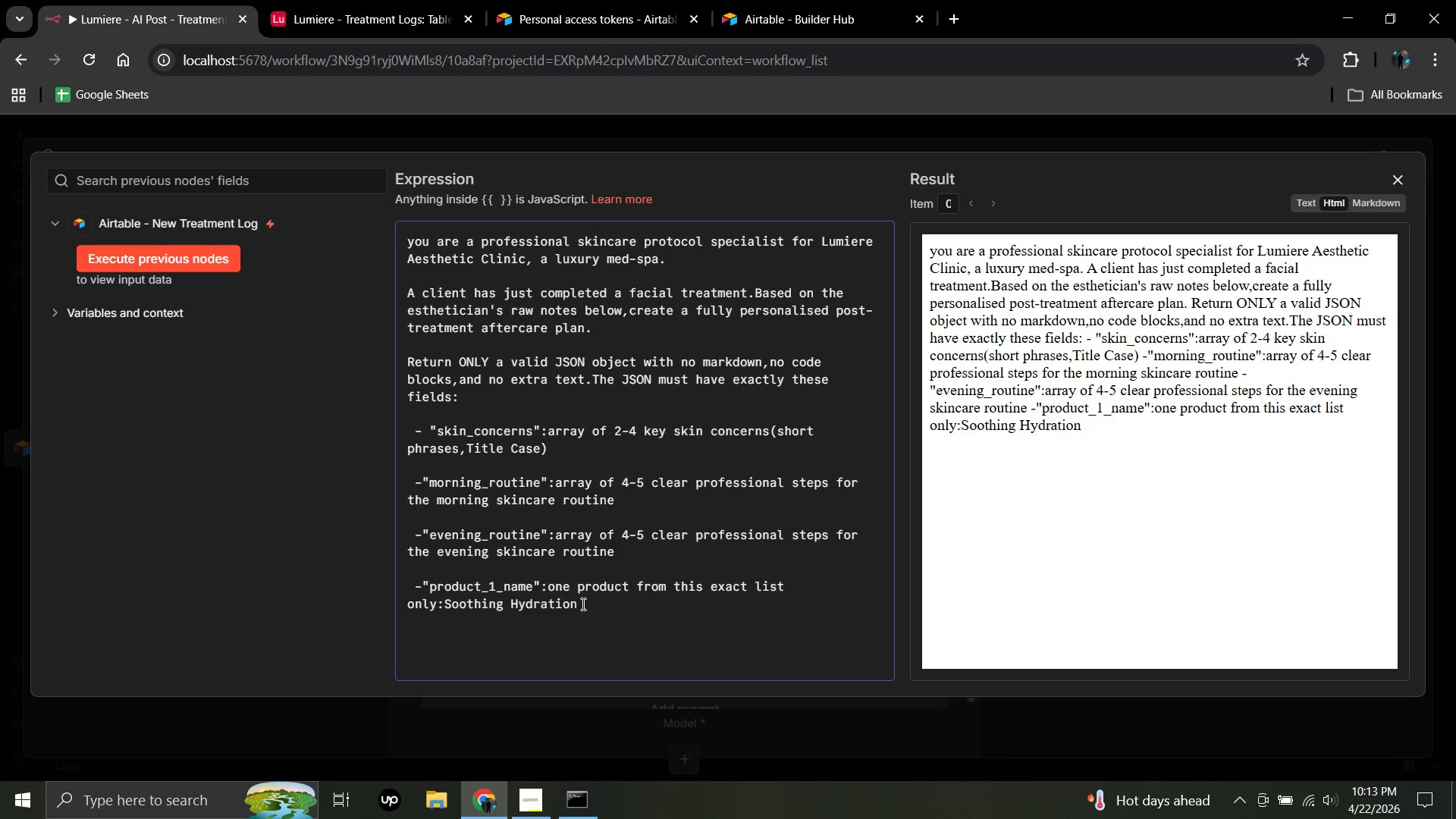 
type( Acid)
 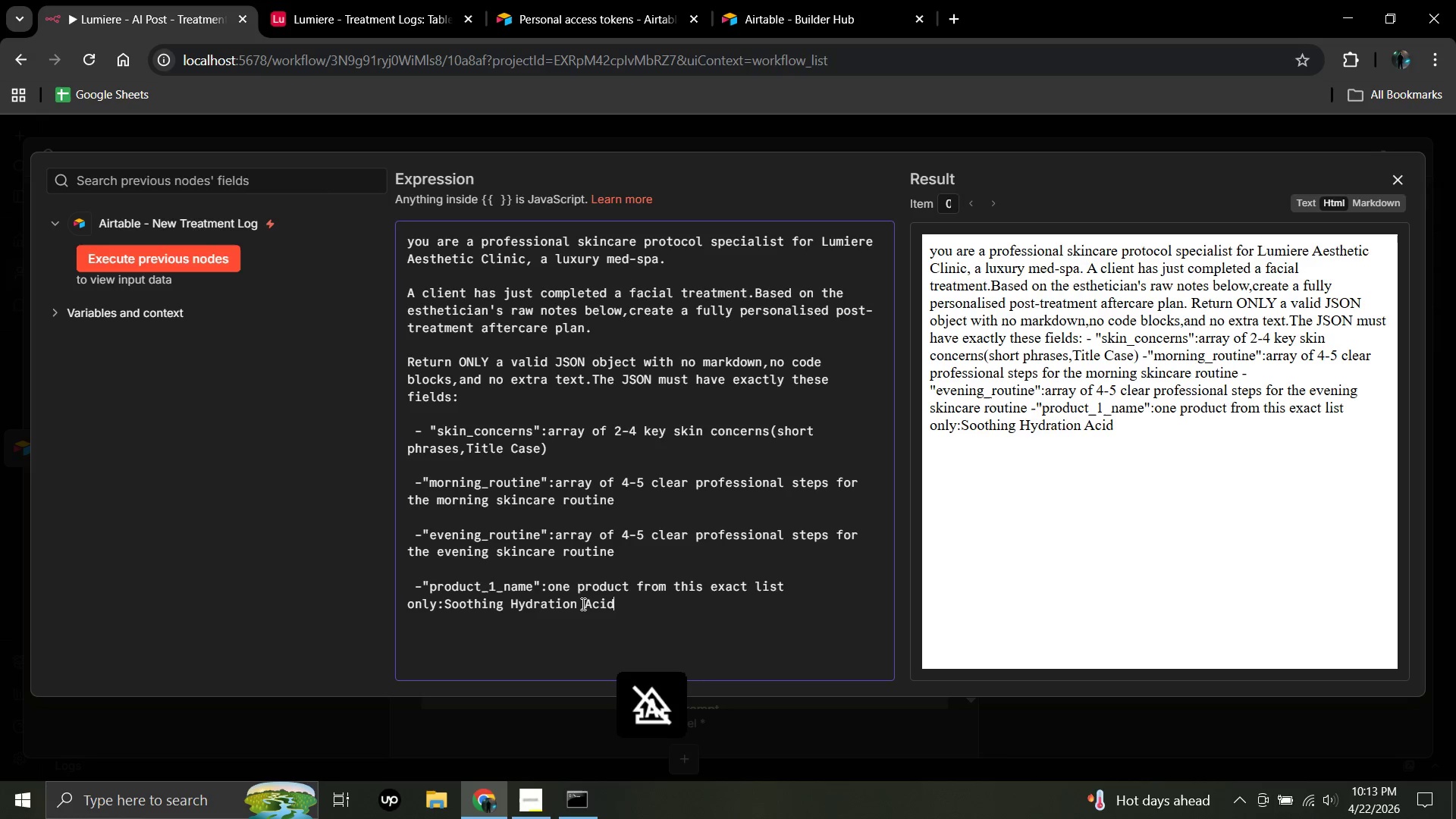 
hold_key(key=CapsLock, duration=0.52)
 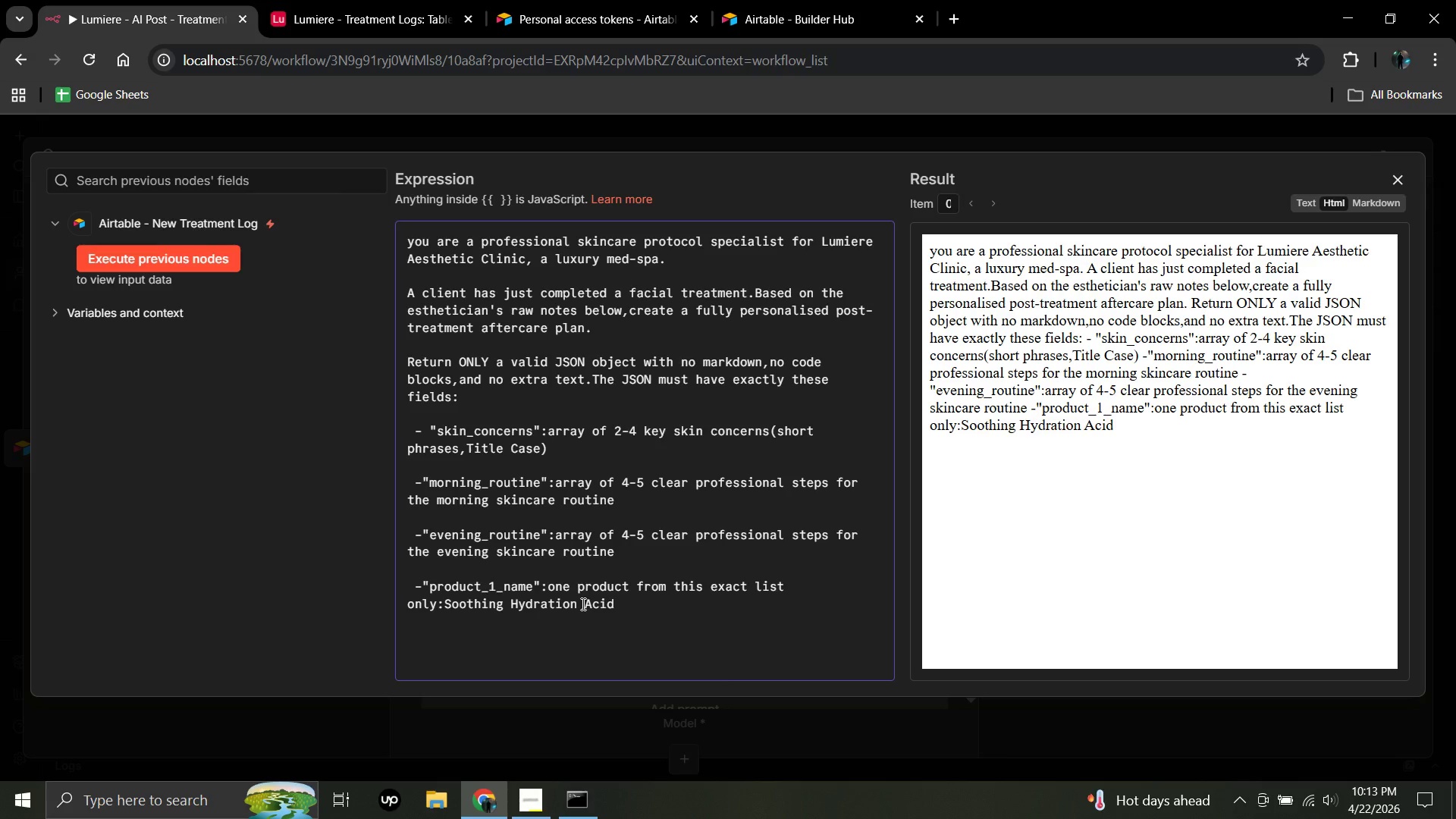 
wait(16.44)
 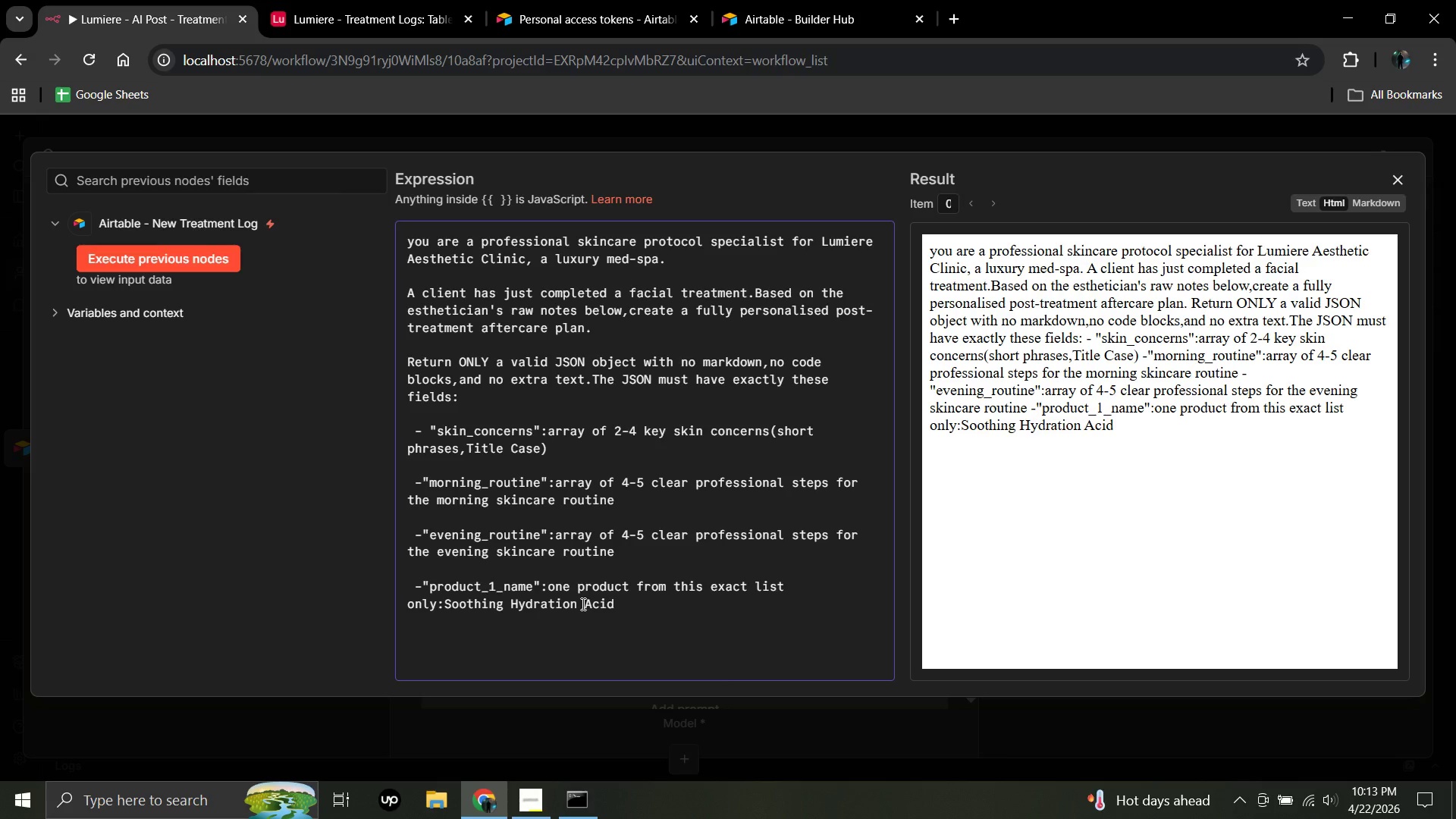 
key(Backspace)
 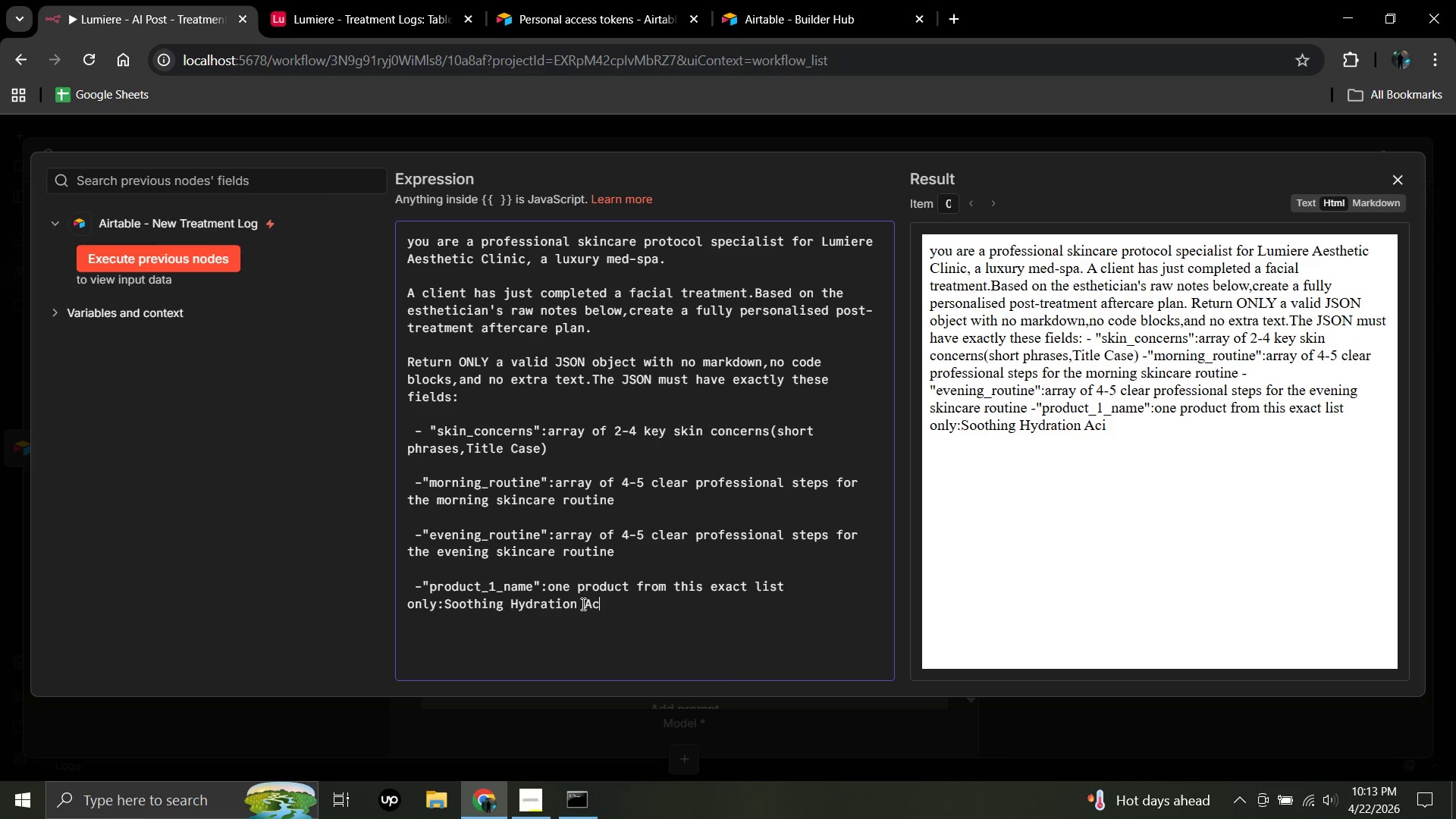 
key(Backspace)
 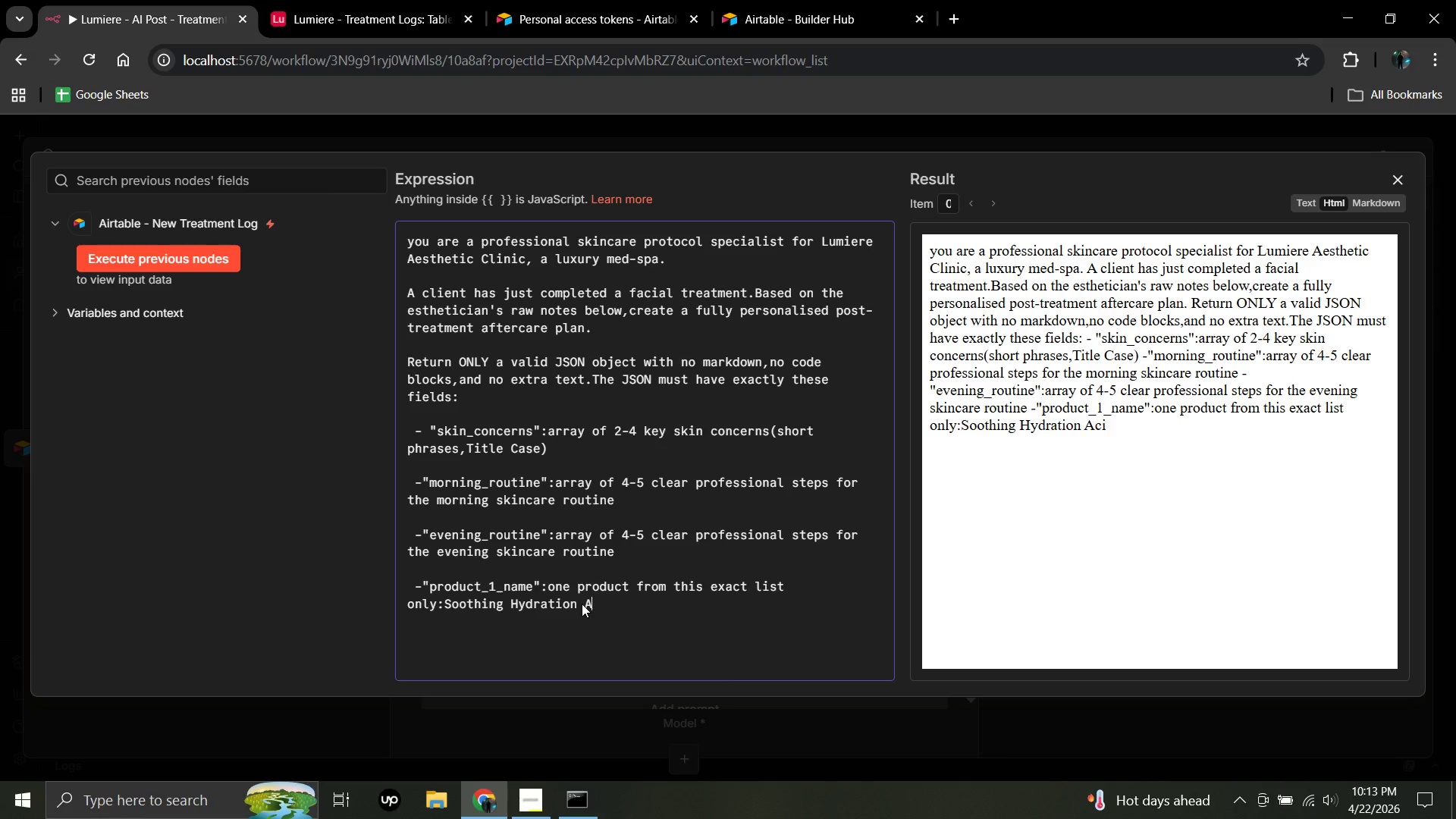 
key(Backspace)
 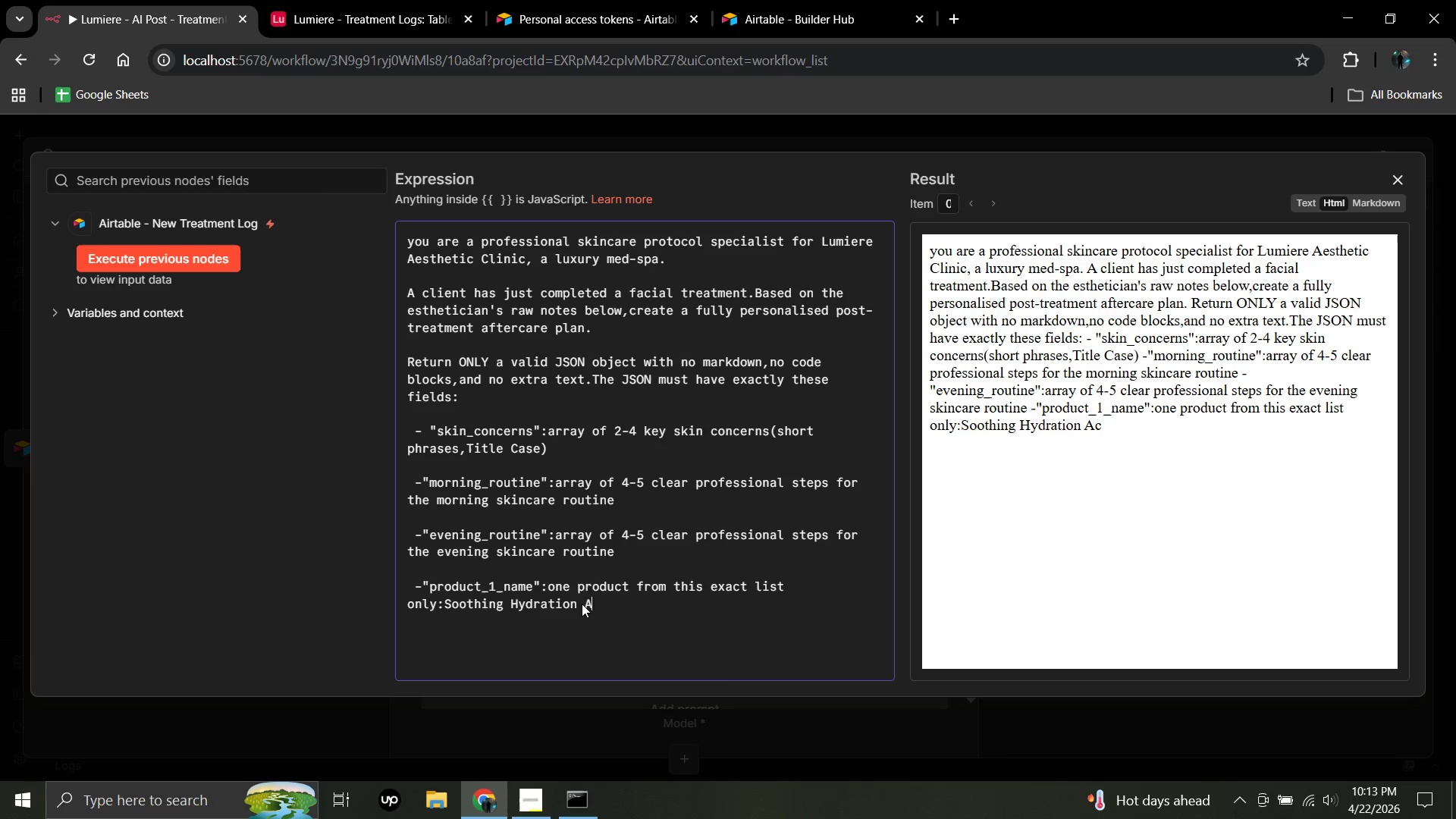 
key(Backspace)
 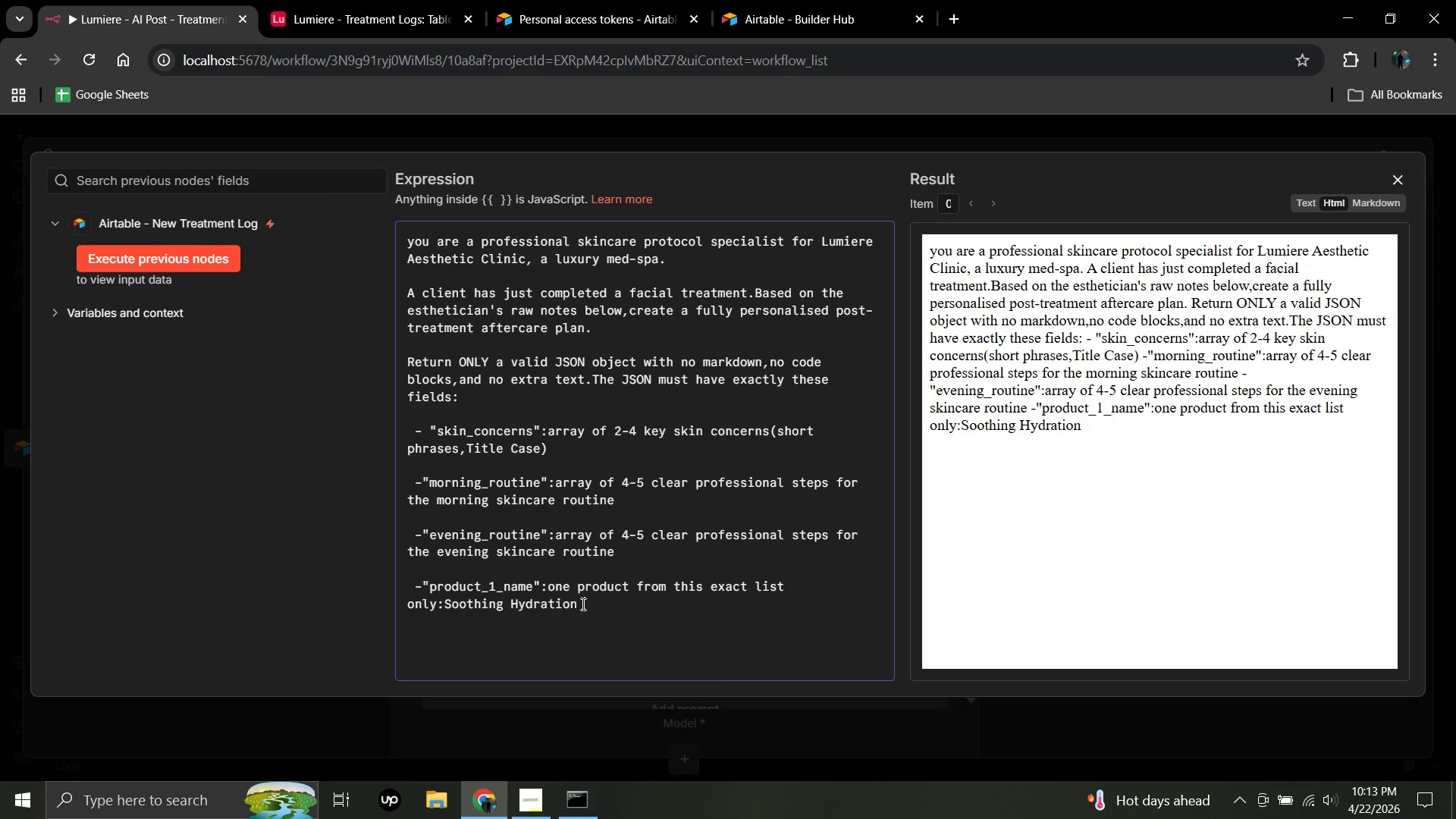 
wait(5.12)
 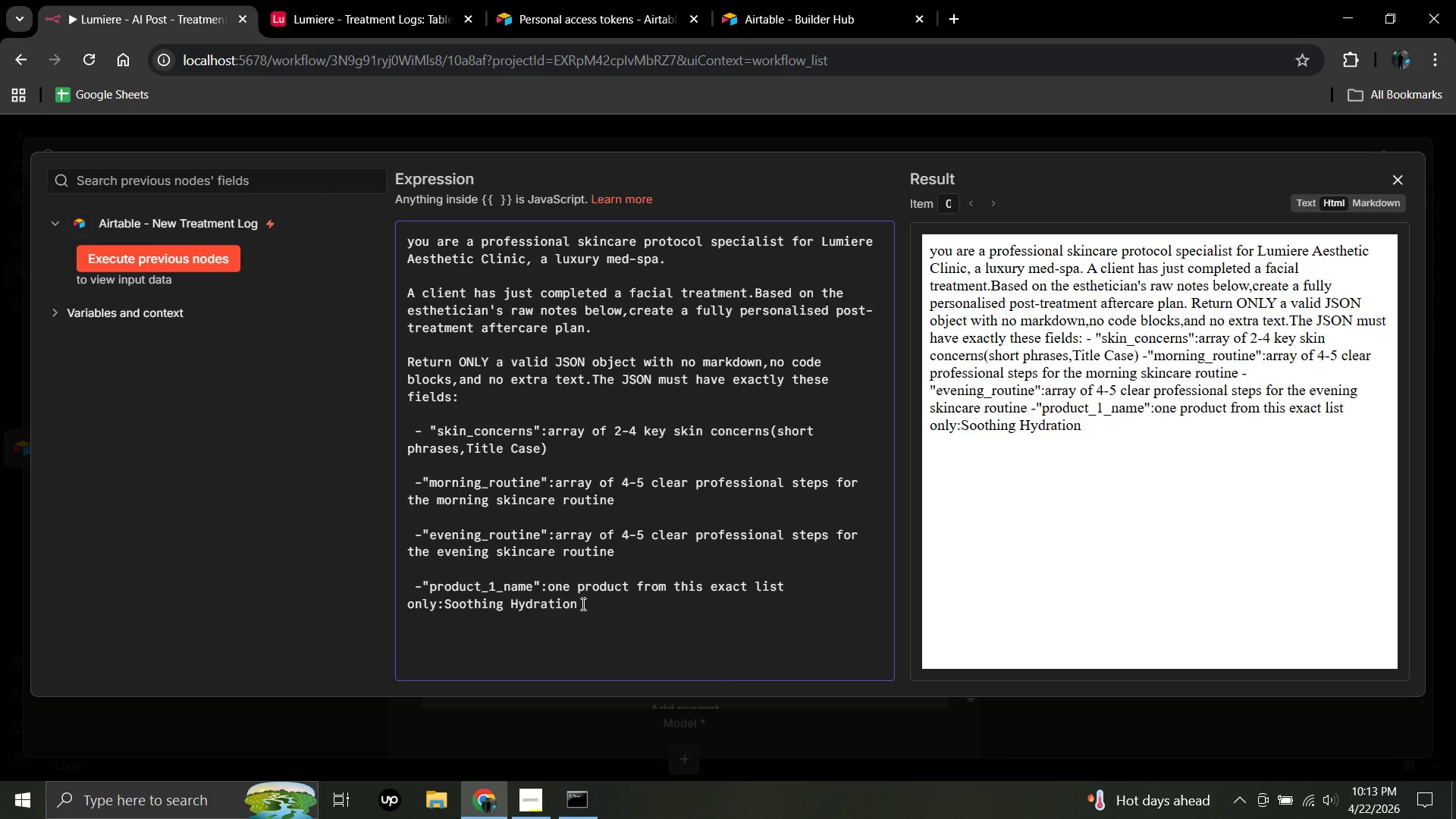 
type(Cleaner)
 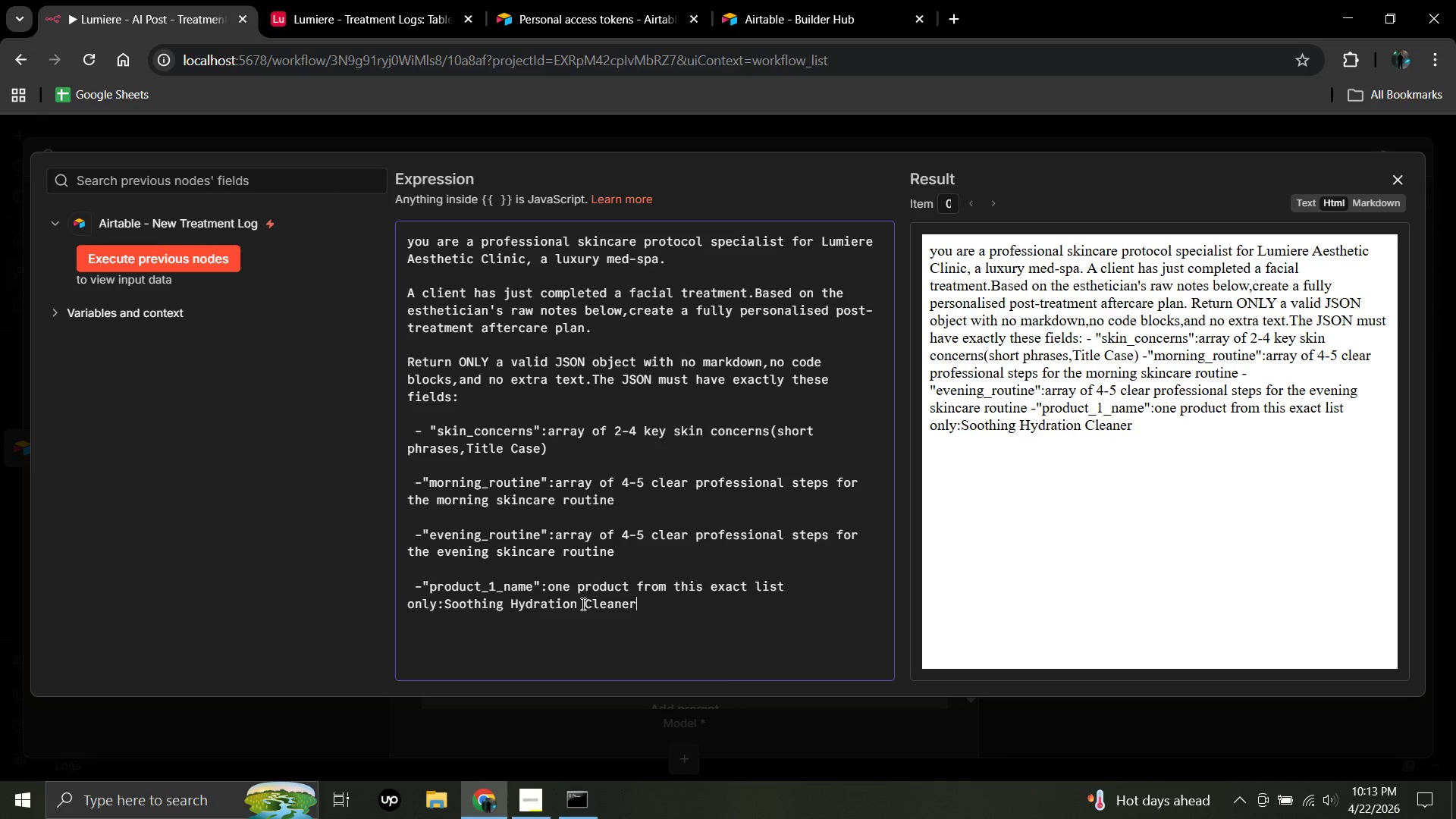 
key(Comma)
 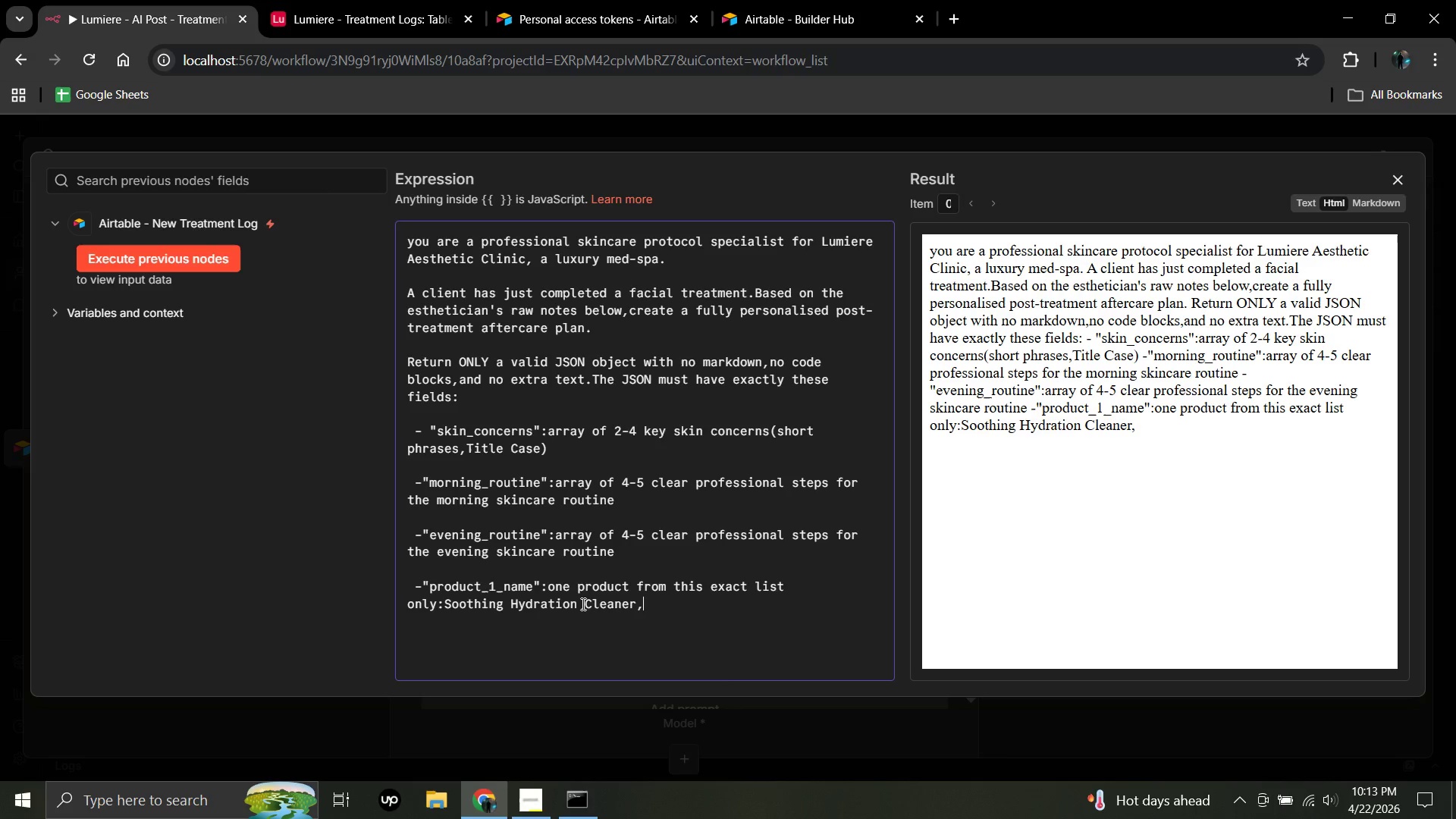 
type(Brightening Vi)
 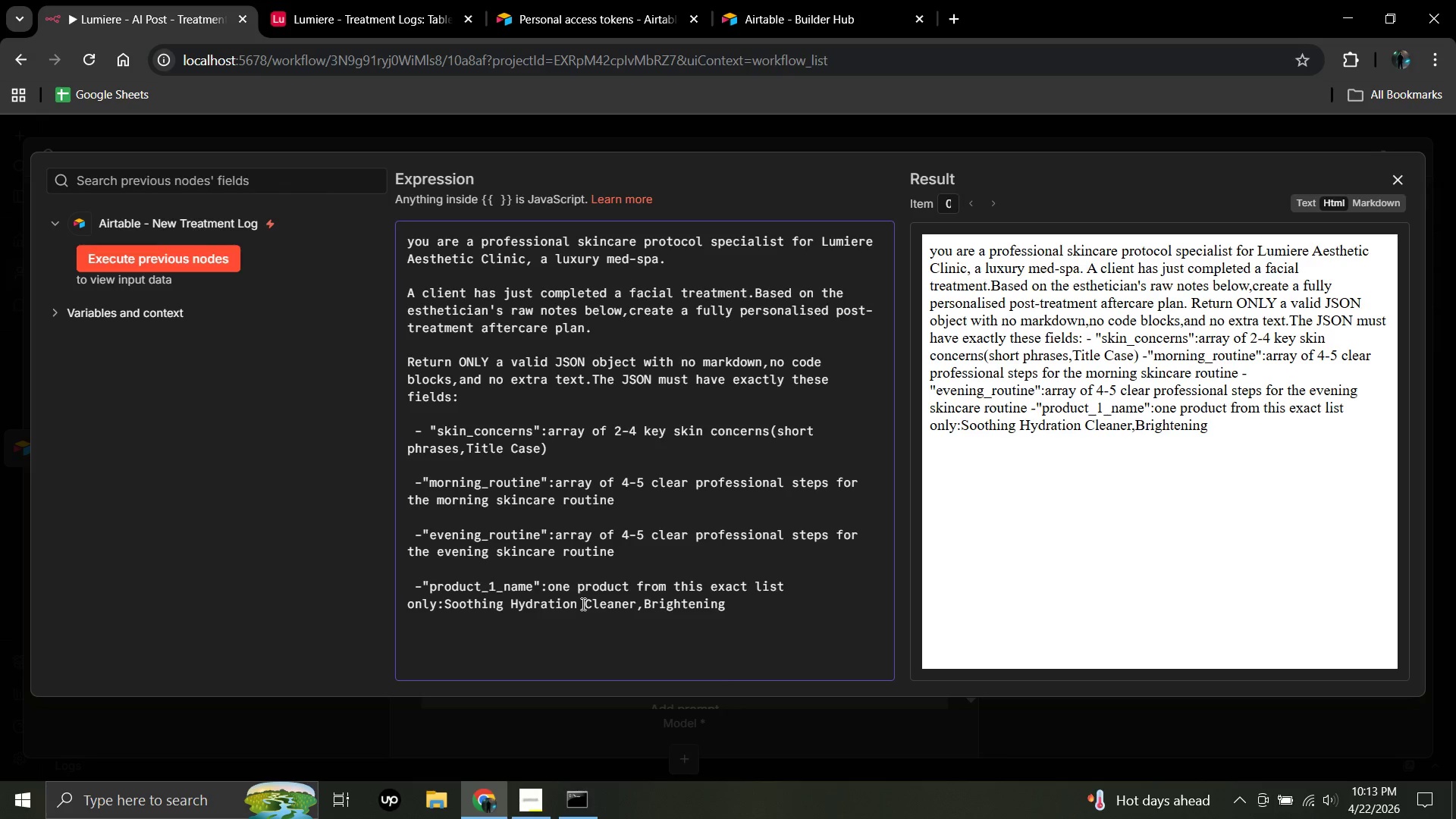 
left_click([733, 610])
 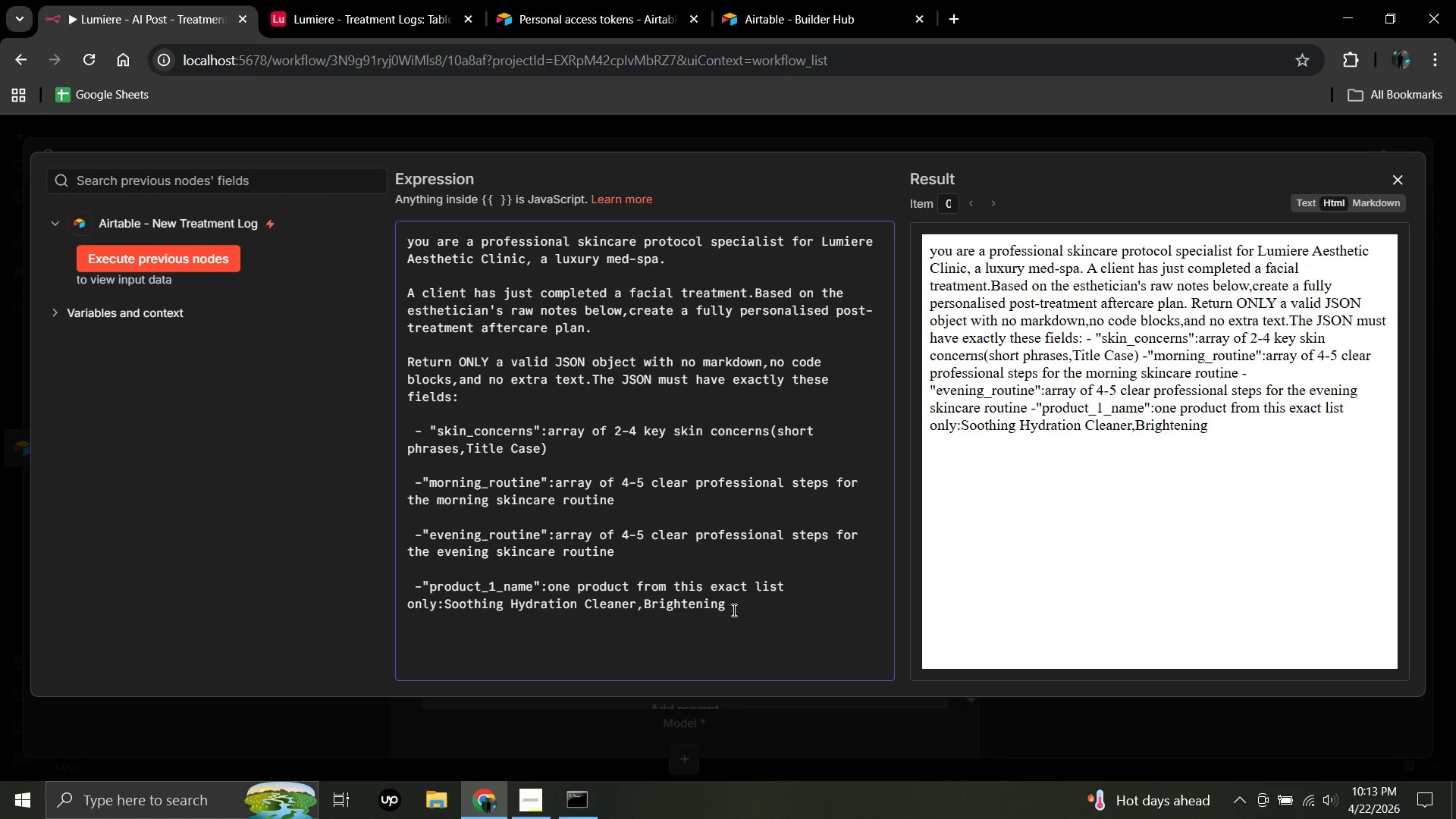 
wait(6.52)
 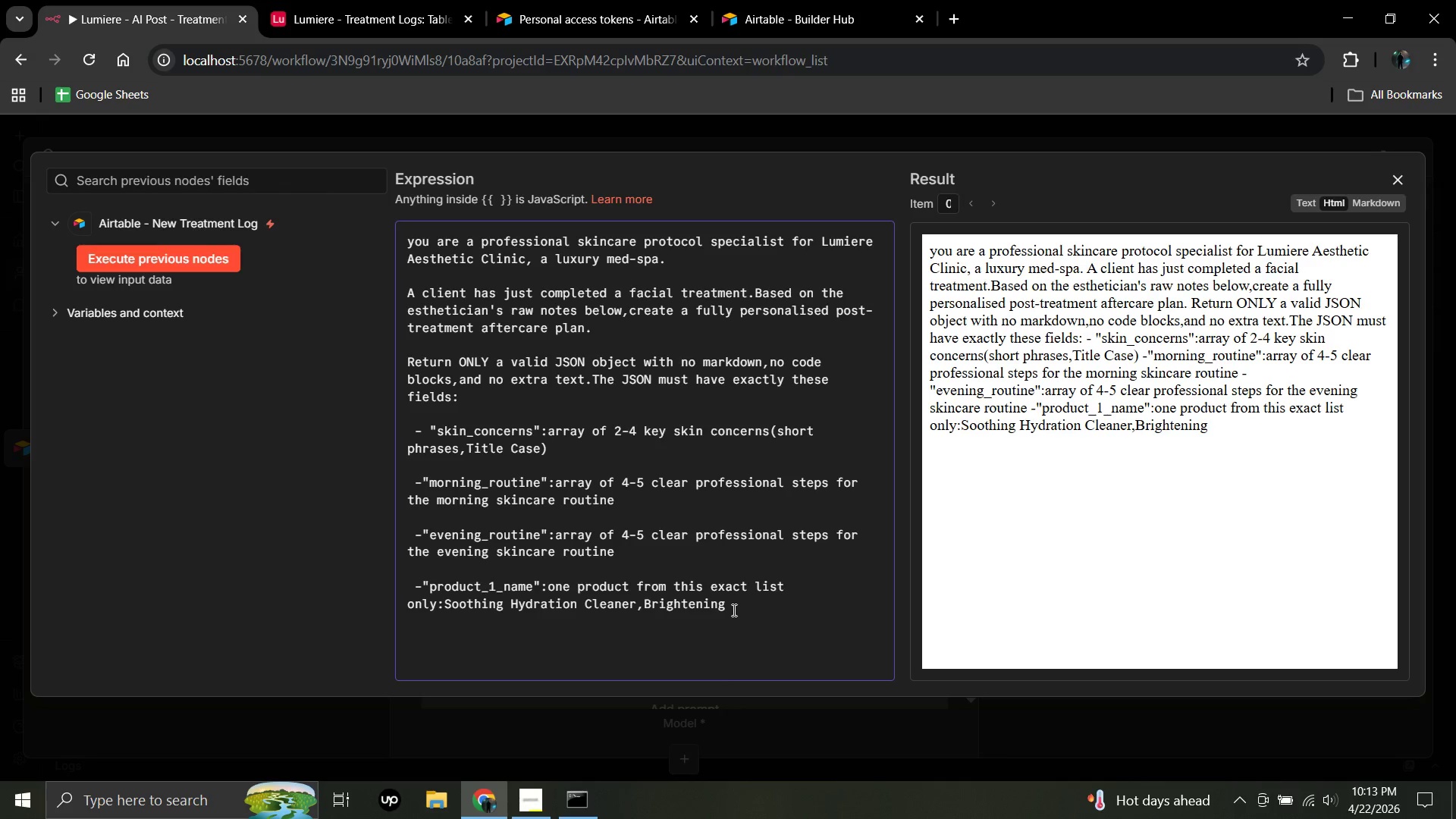 
type(Vitamin)
 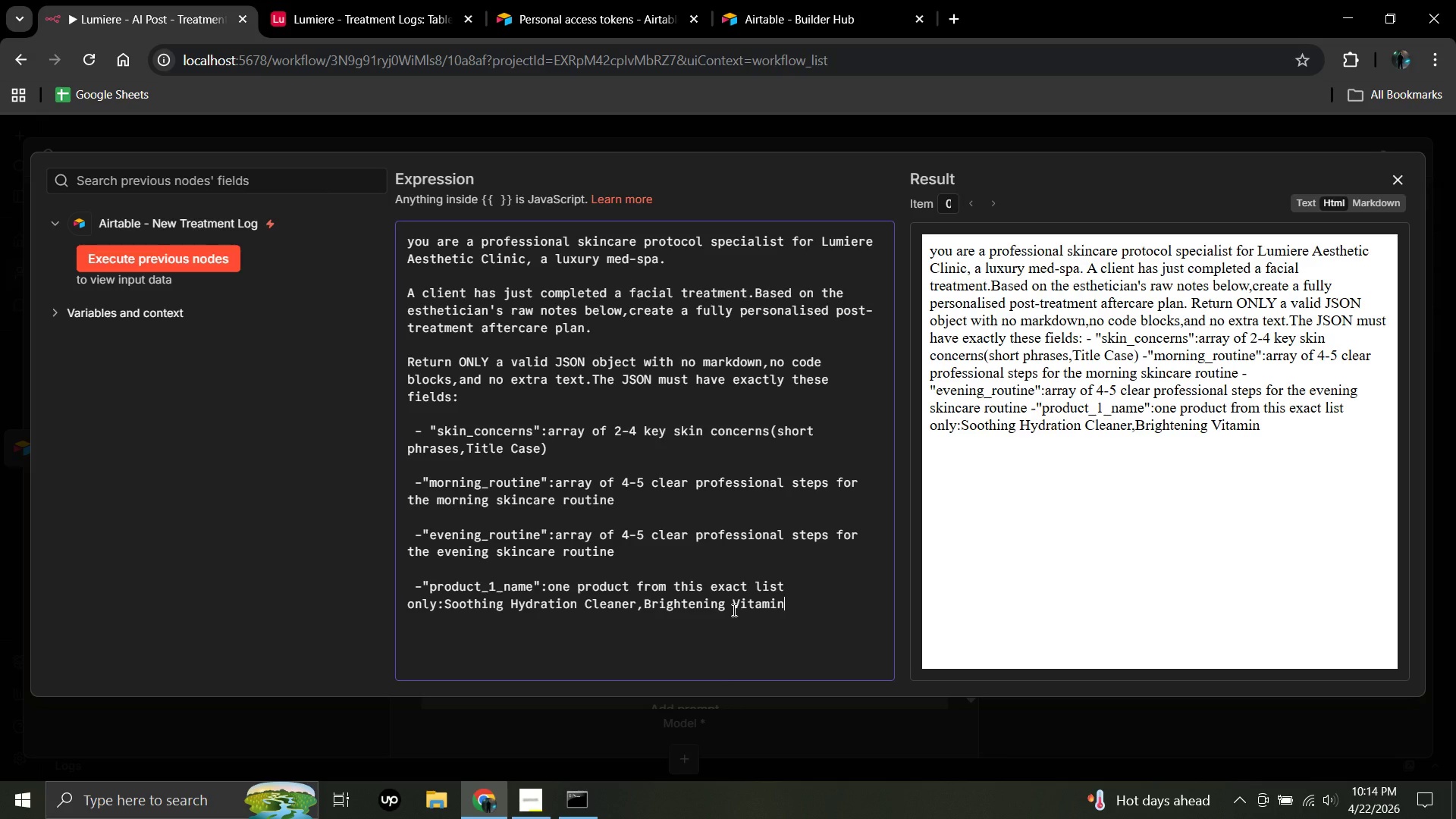 
type( C Serum, Retinol)
 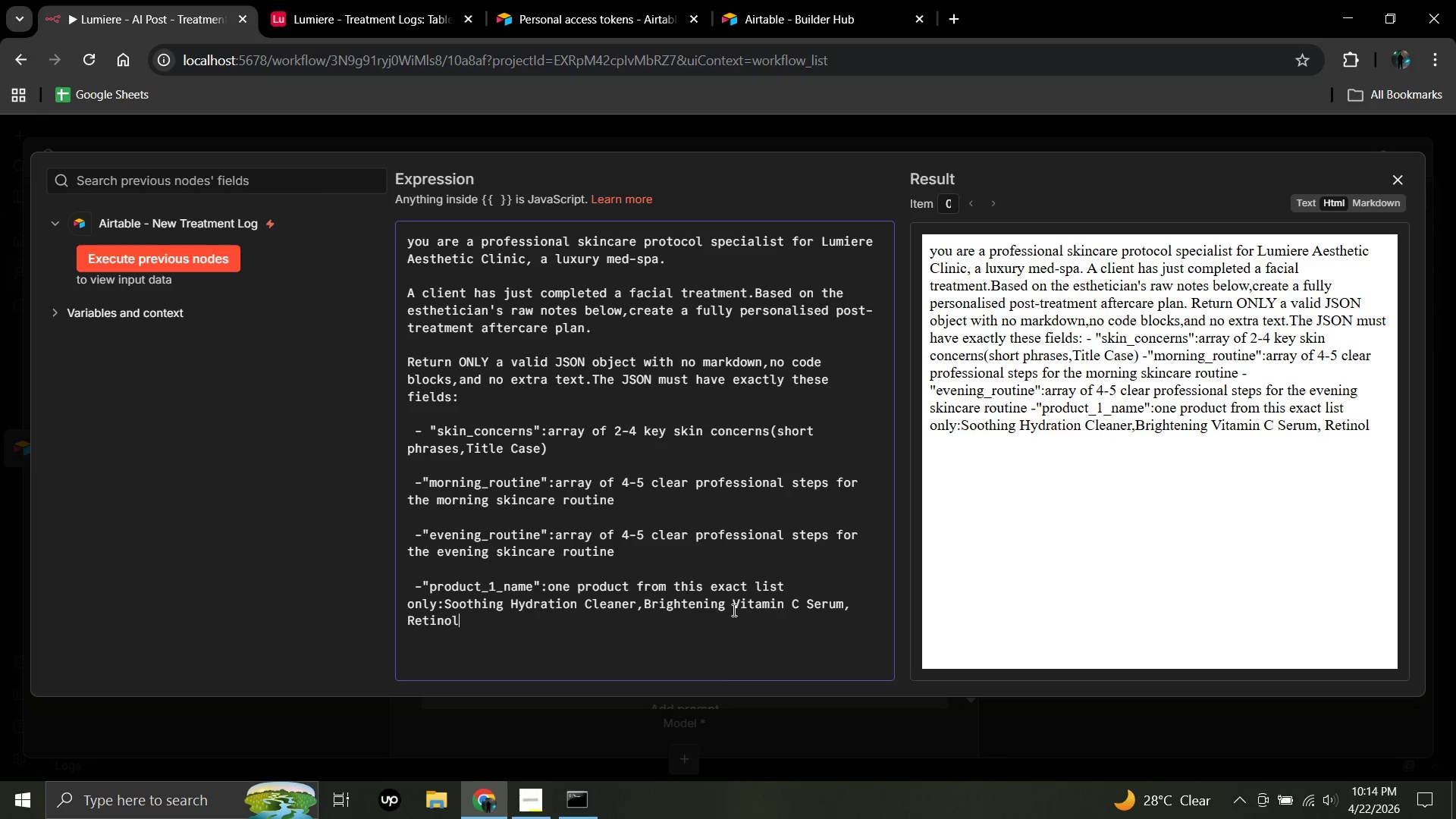 
type( Night Cream,)
 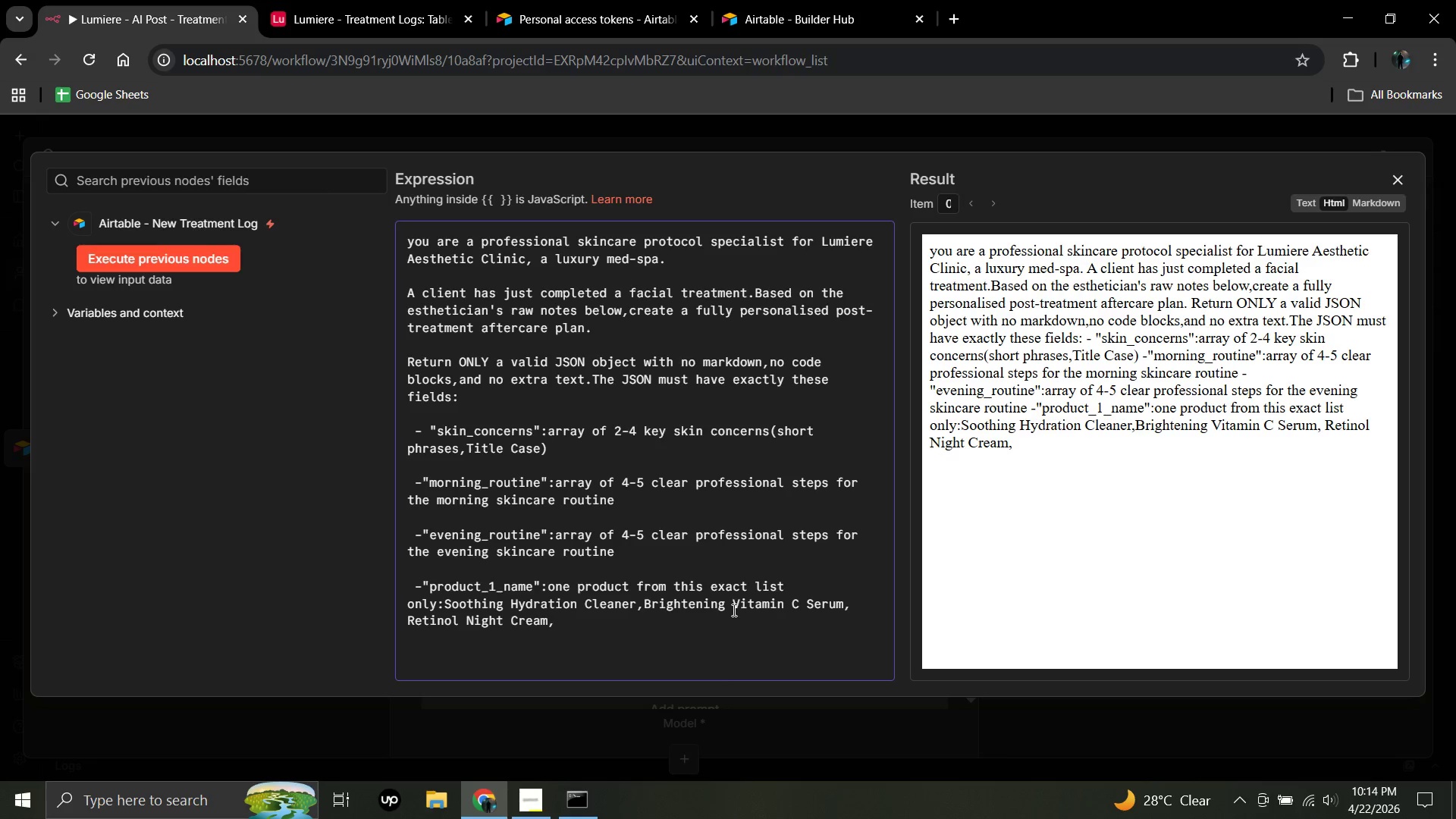 
wait(9.28)
 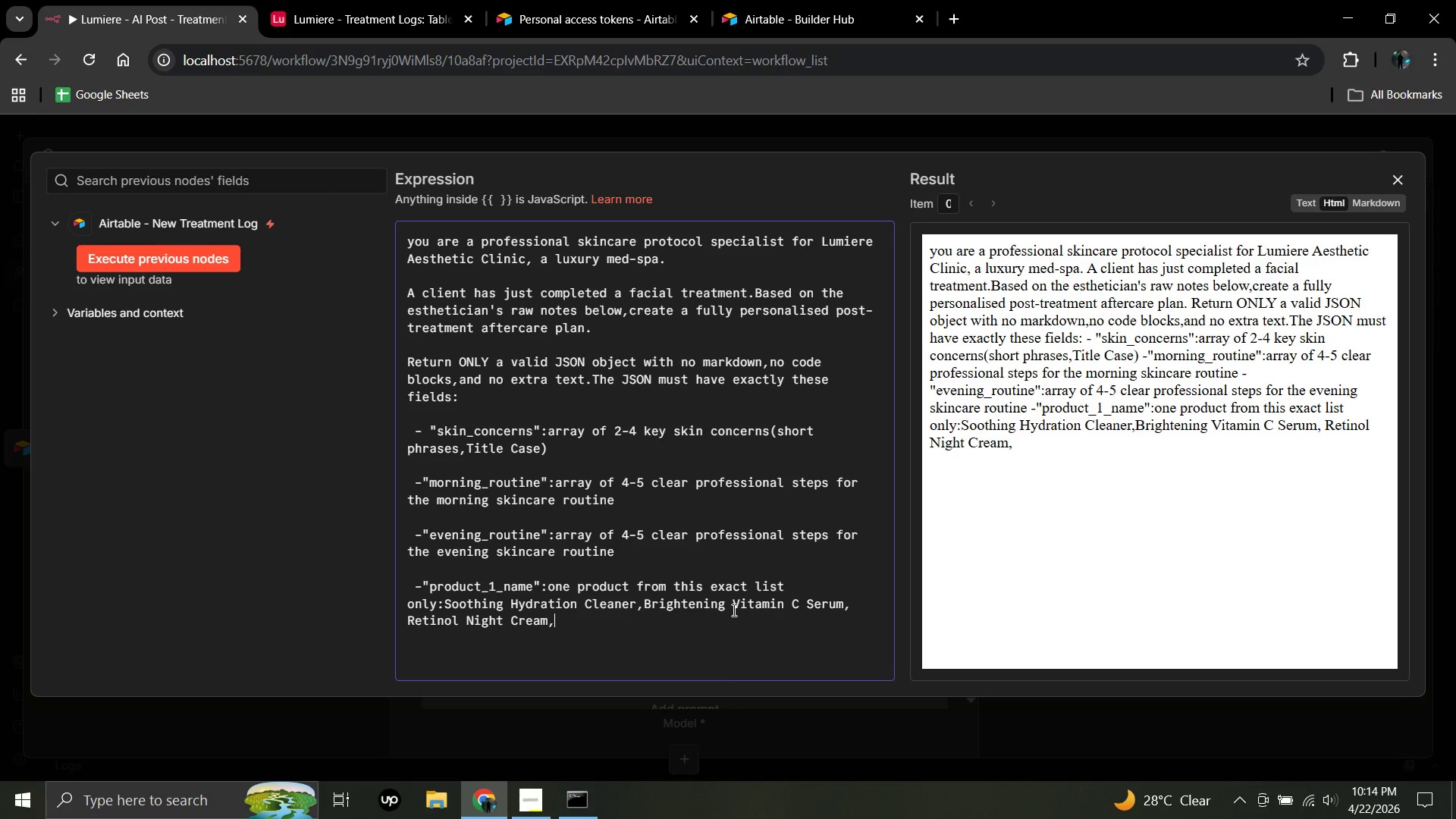 
type(Calming Rose Toner,)
 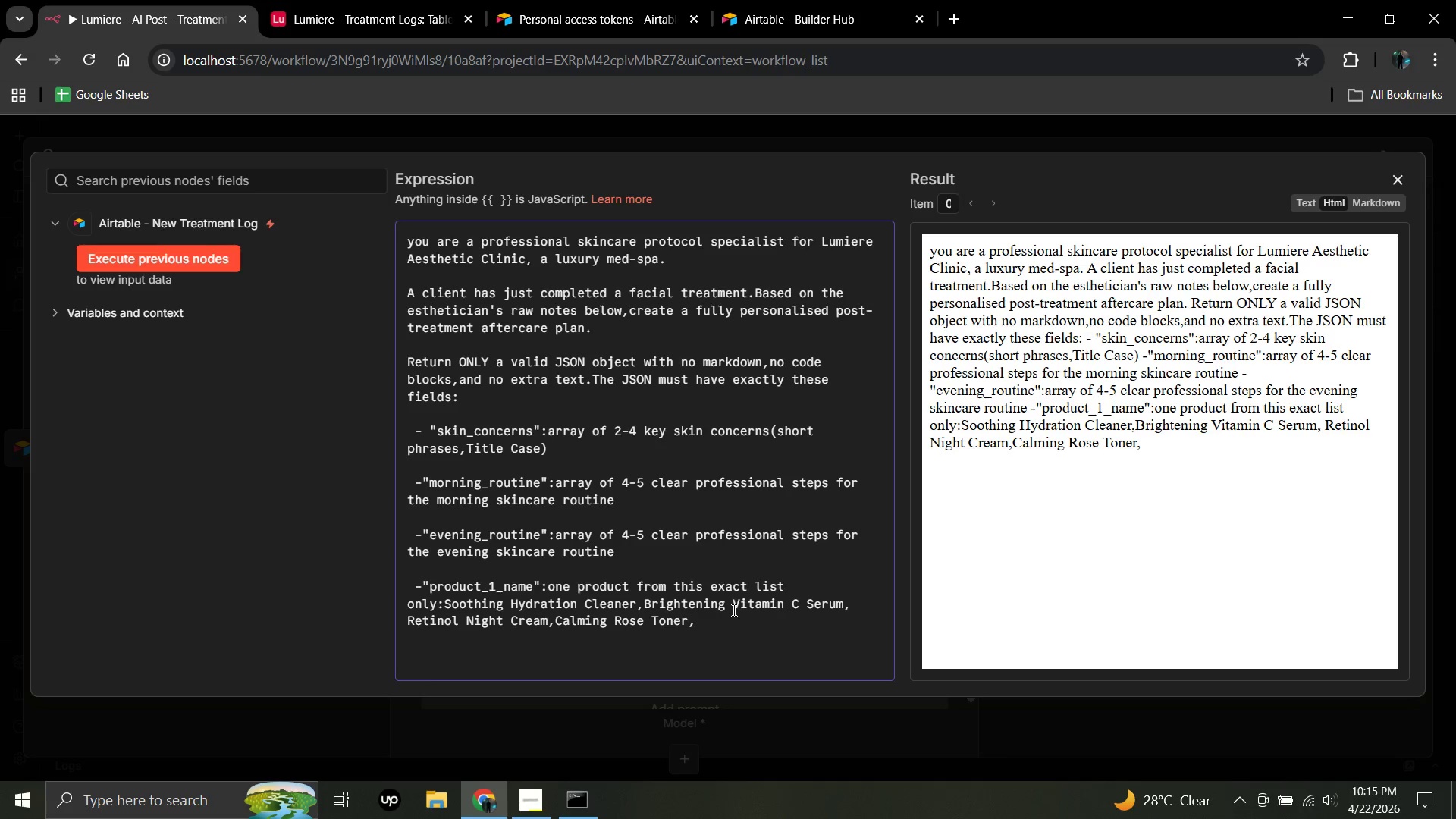 
hold_key(key=ShiftLeft, duration=1.51)
 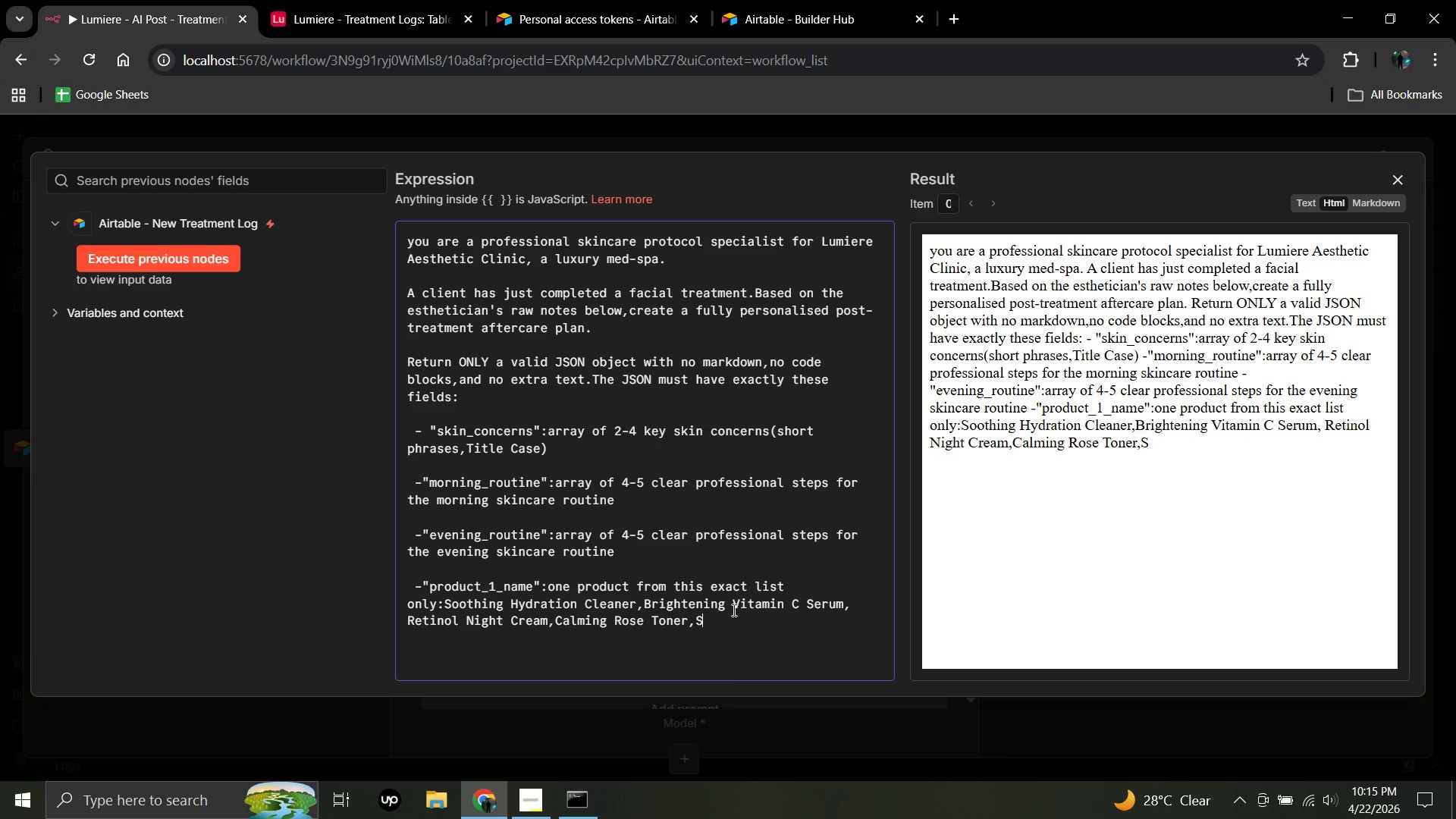 
type(SPF 50 mineral)
 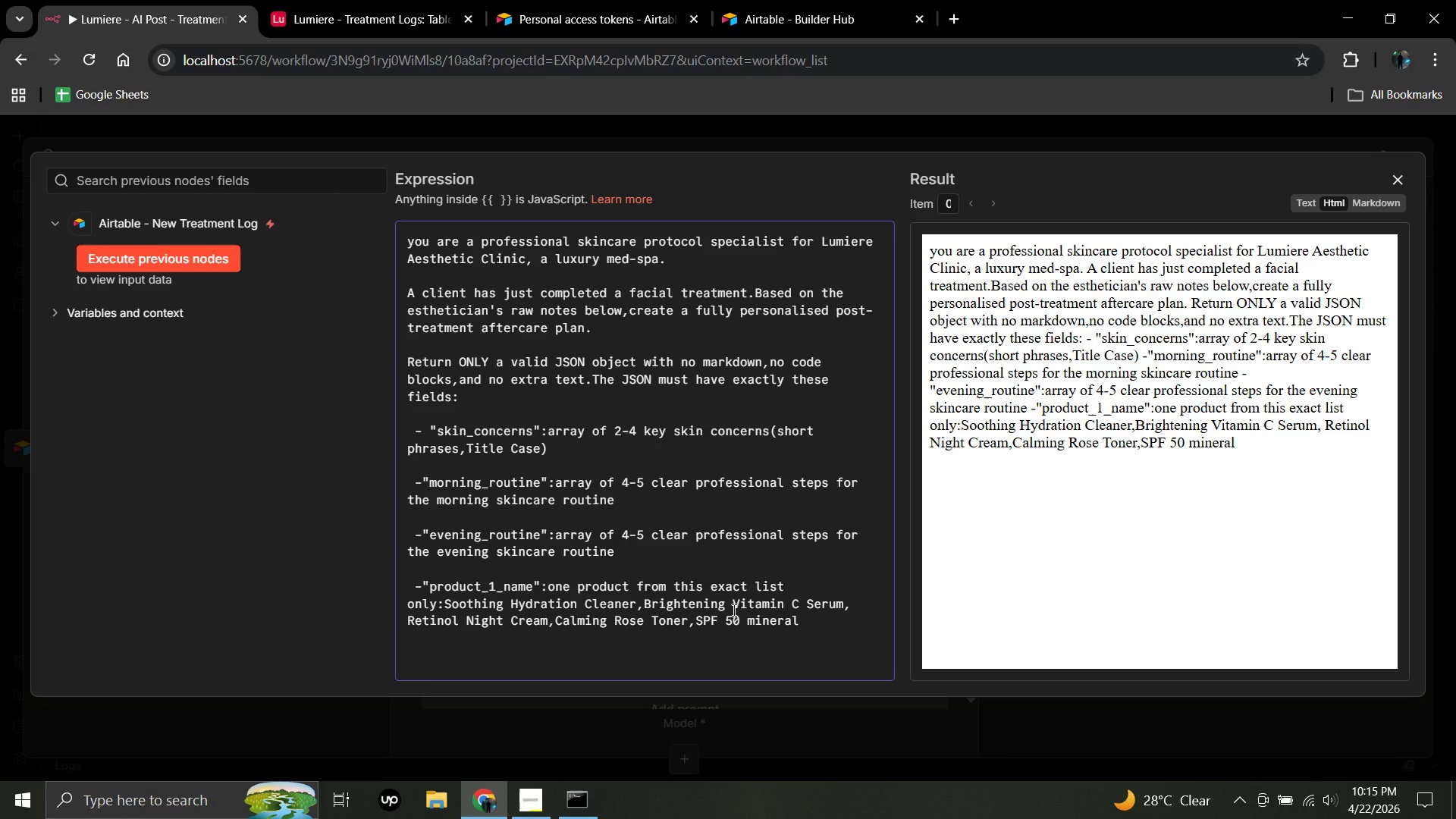 
wait(10.81)
 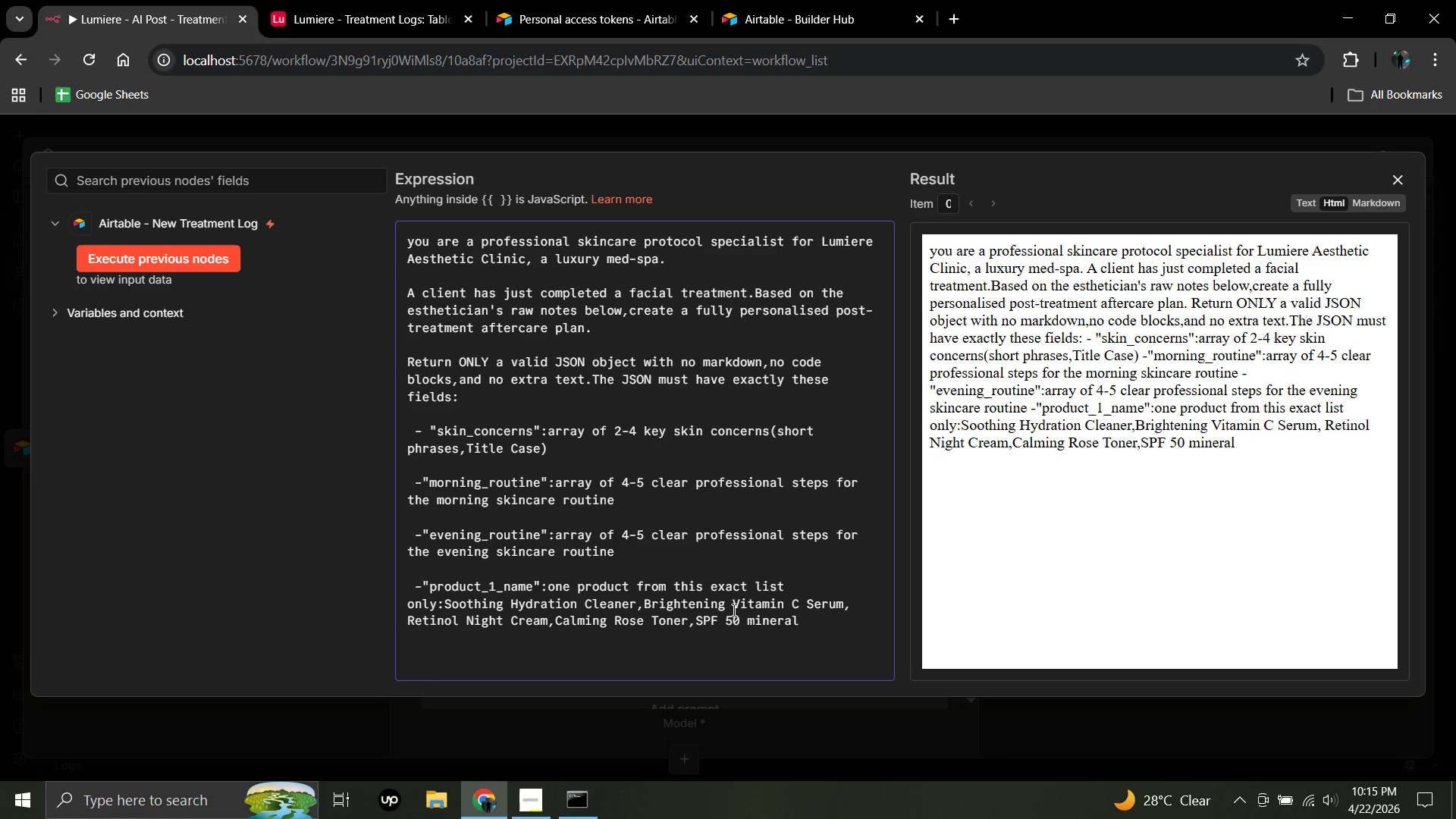 
type( Sunscreen)
 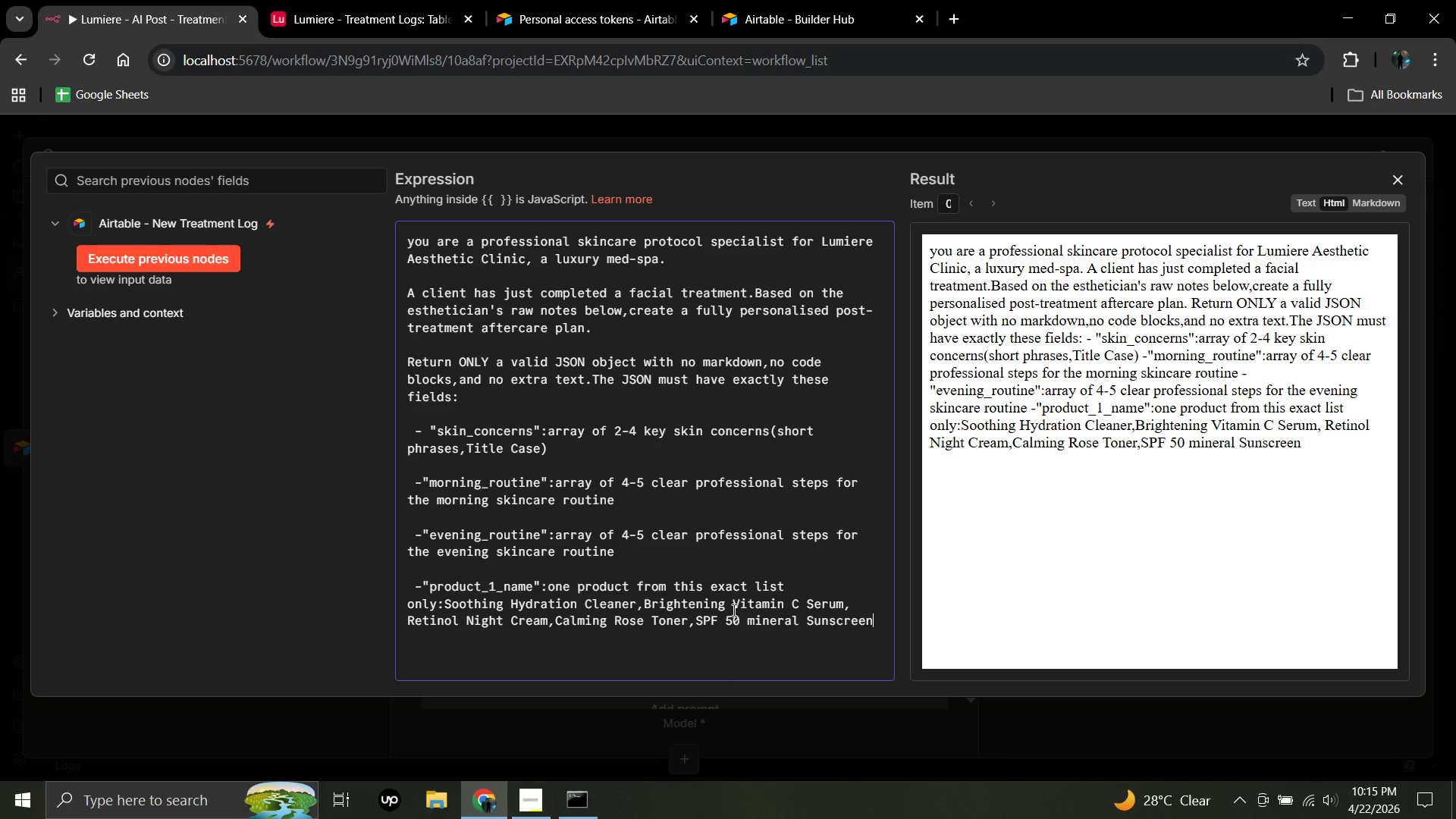 
wait(10.05)
 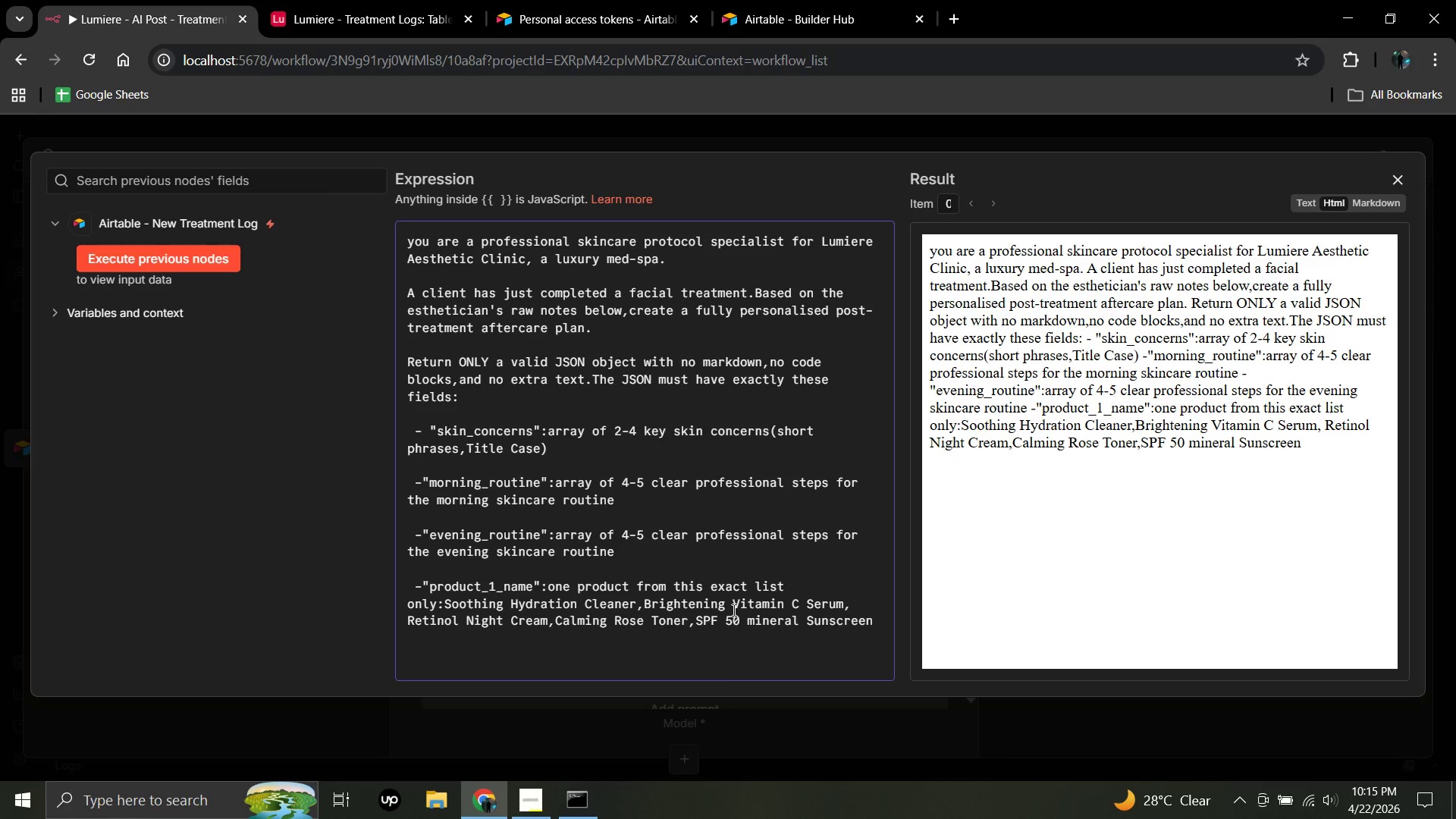 
key(Comma)
 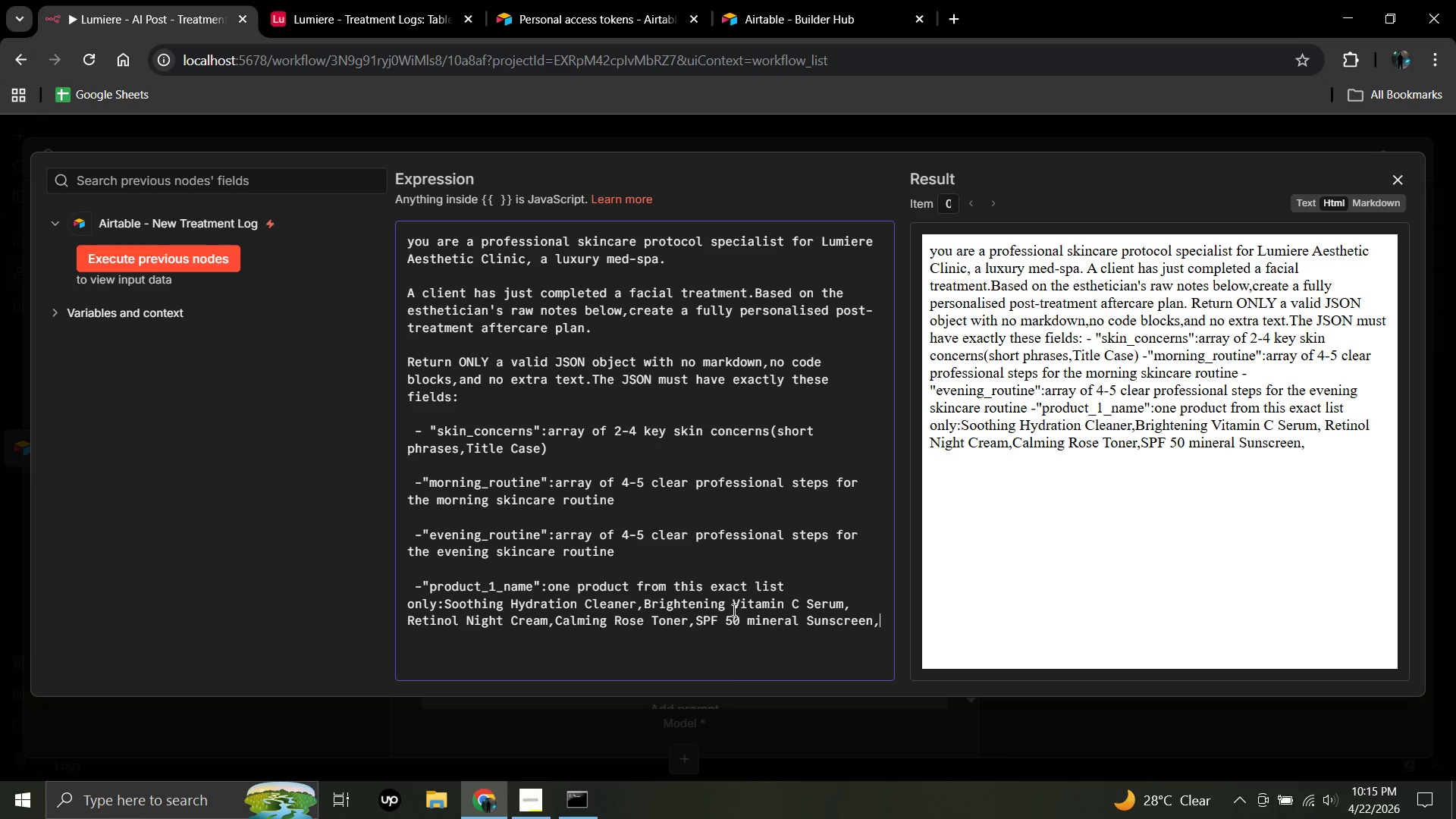 
wait(6.56)
 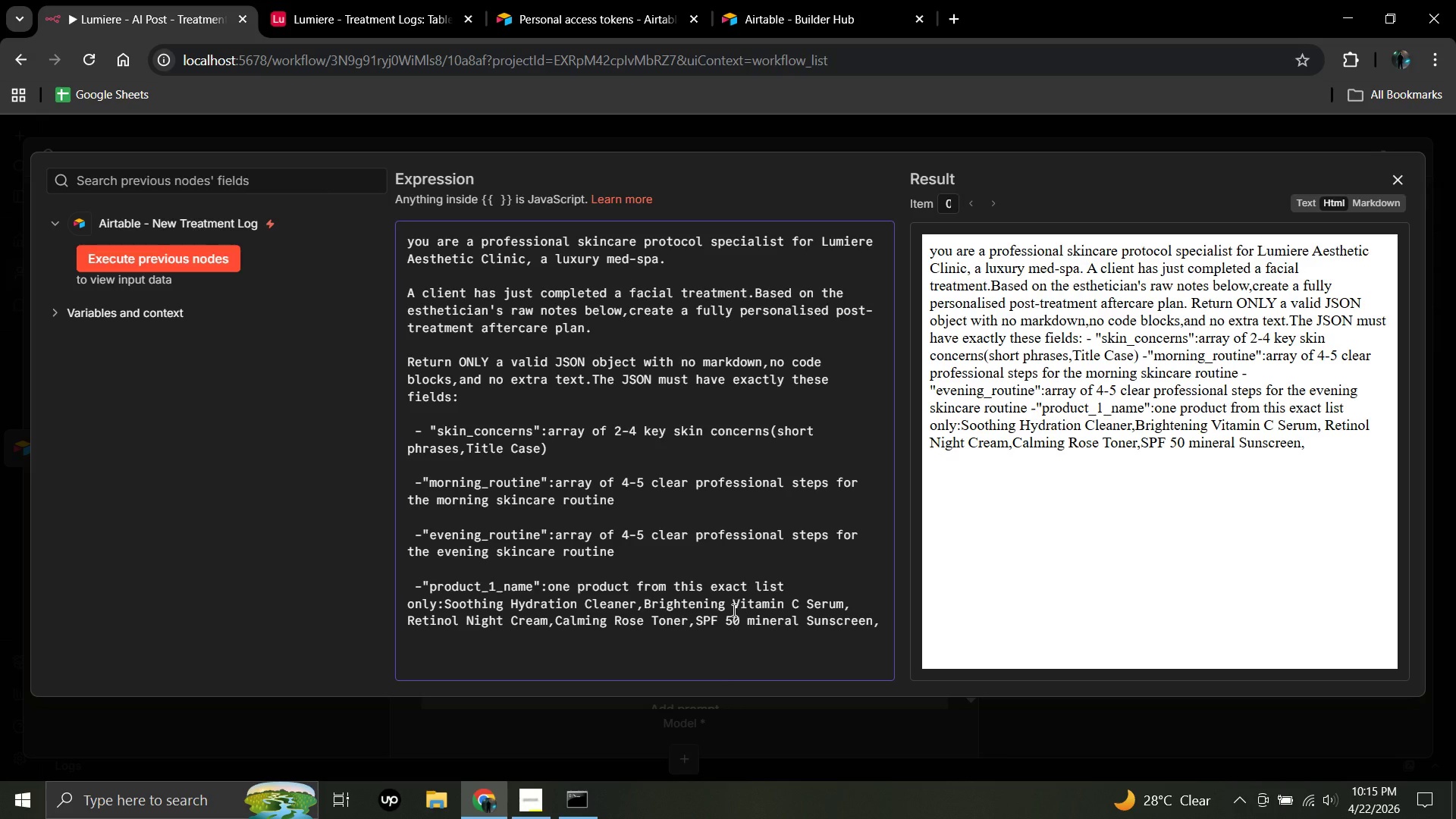 
type(Hyalu)
 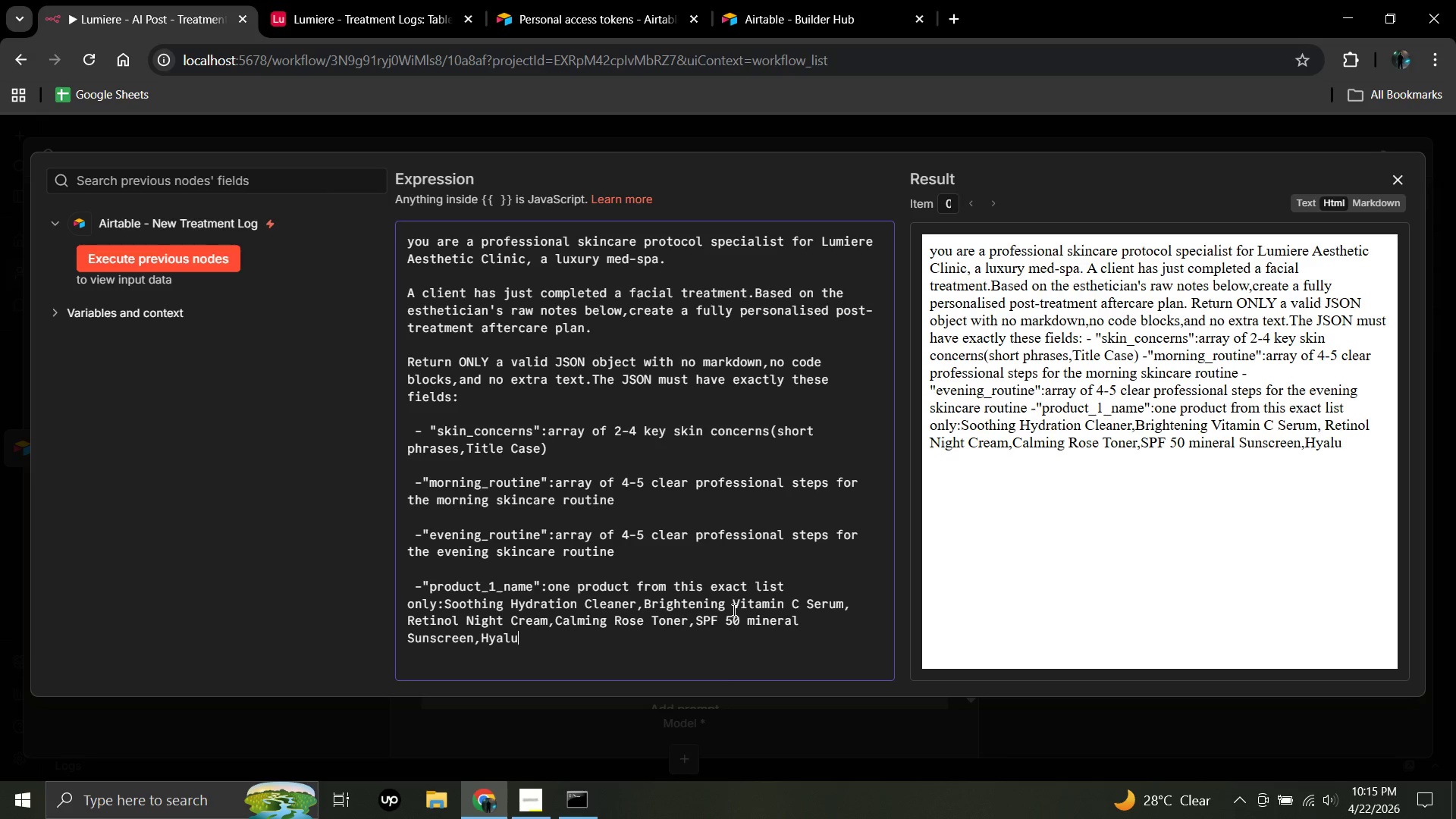 
type(ronic Acid )
 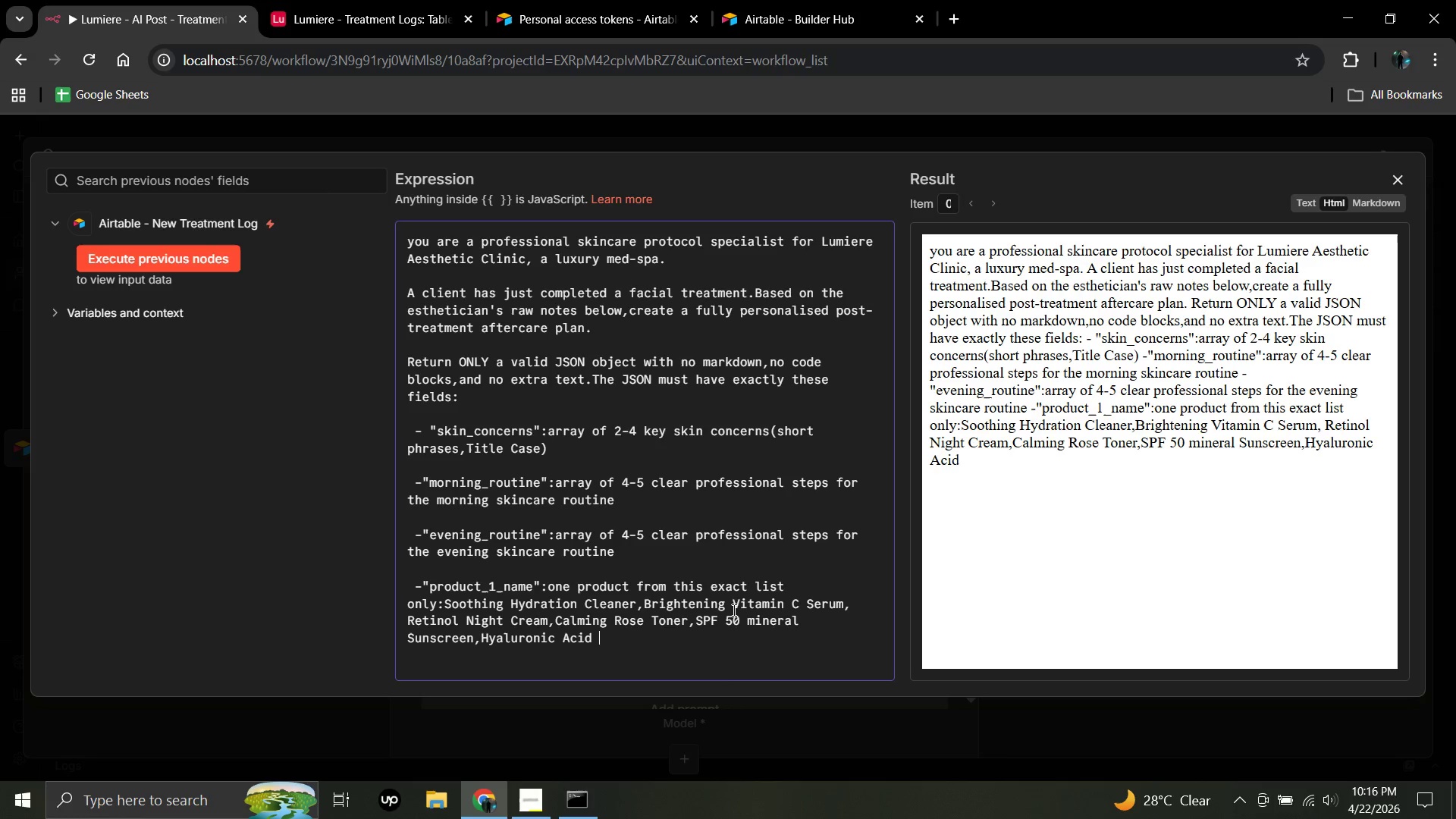 
type(Booster,Peptide Firming Moisturiser,)
 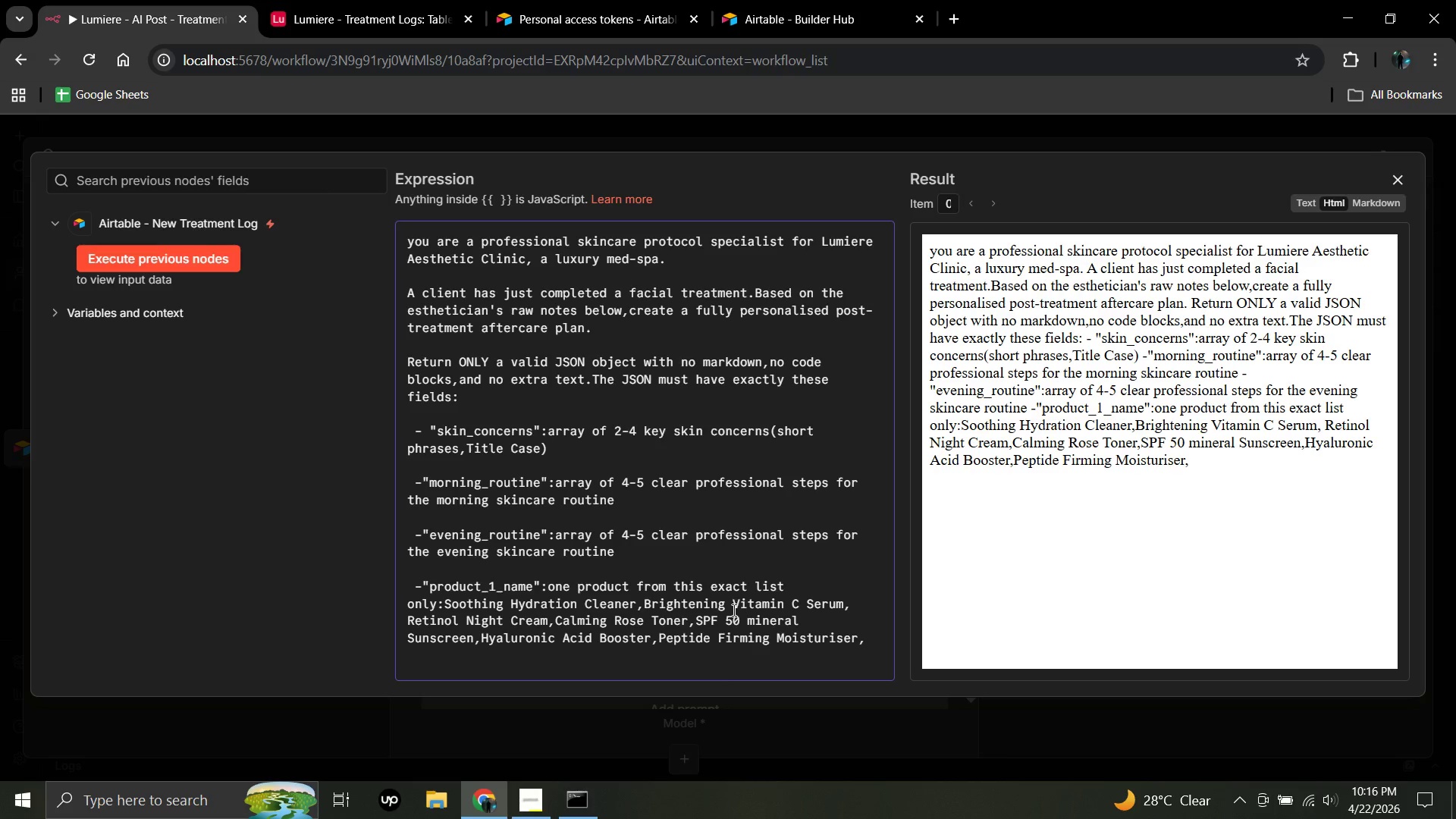 
type(Gentle Enzyme Exfoliant)
 